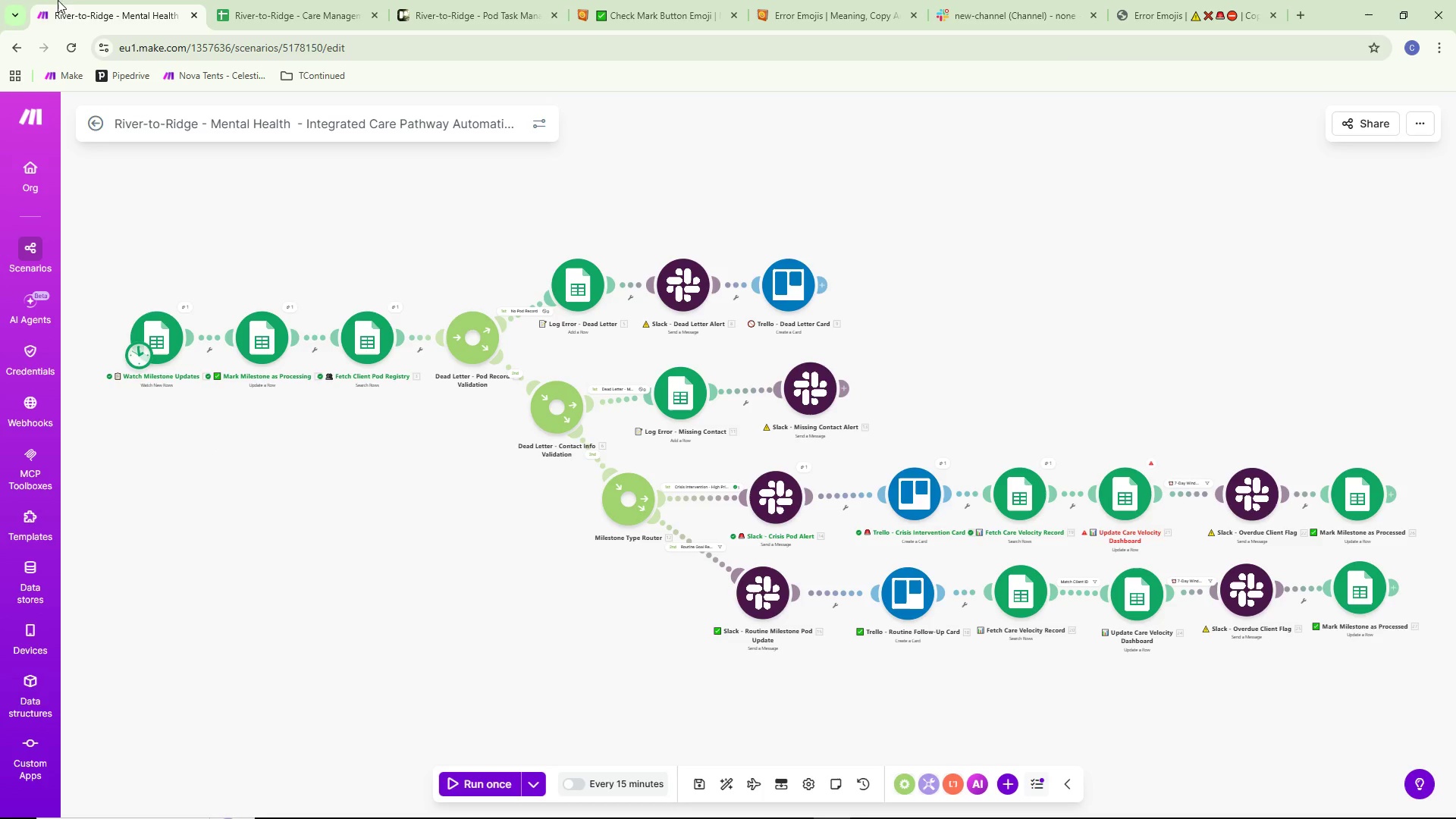 
double_click([262, 7])
 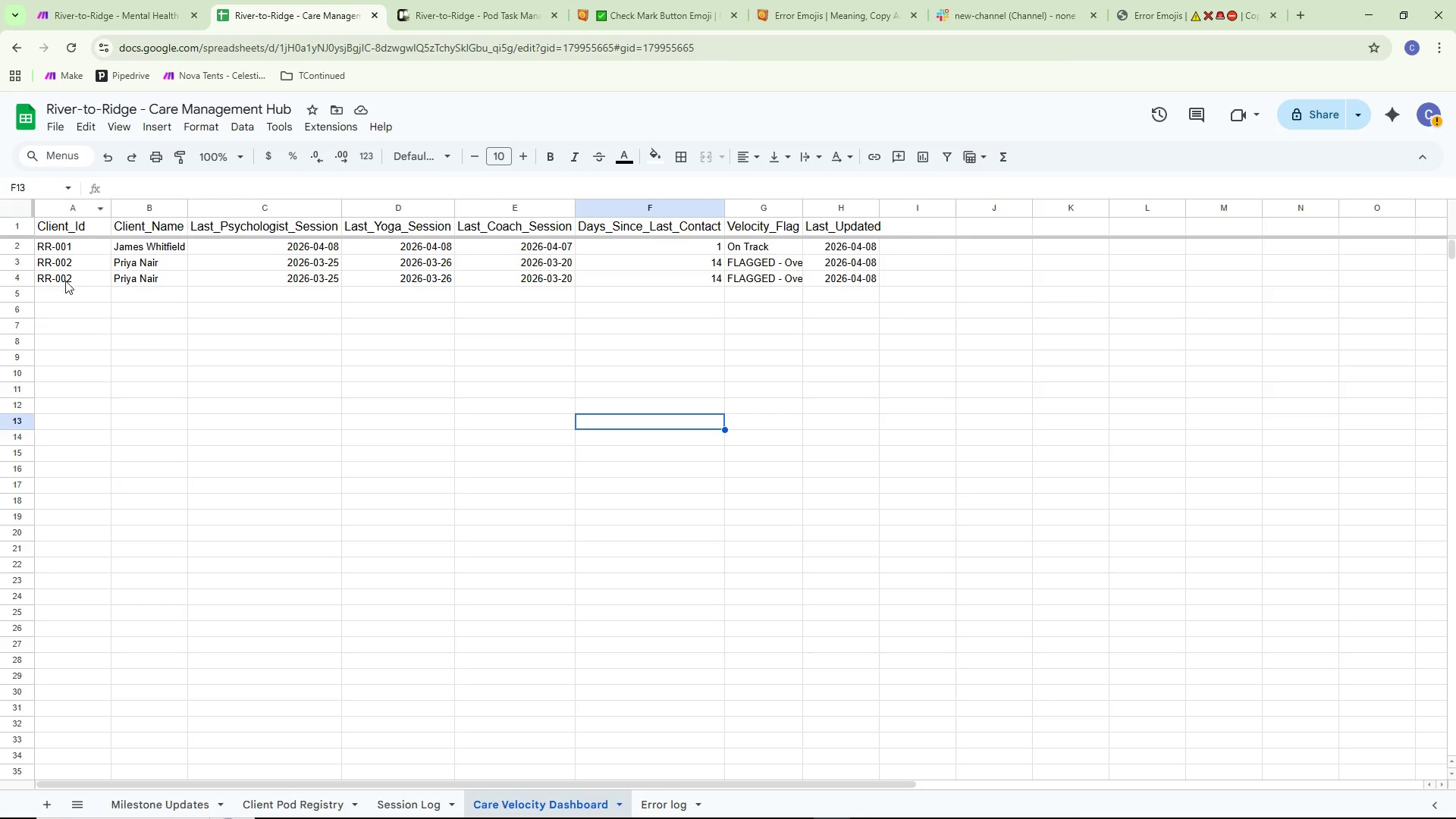 
double_click([65, 281])
 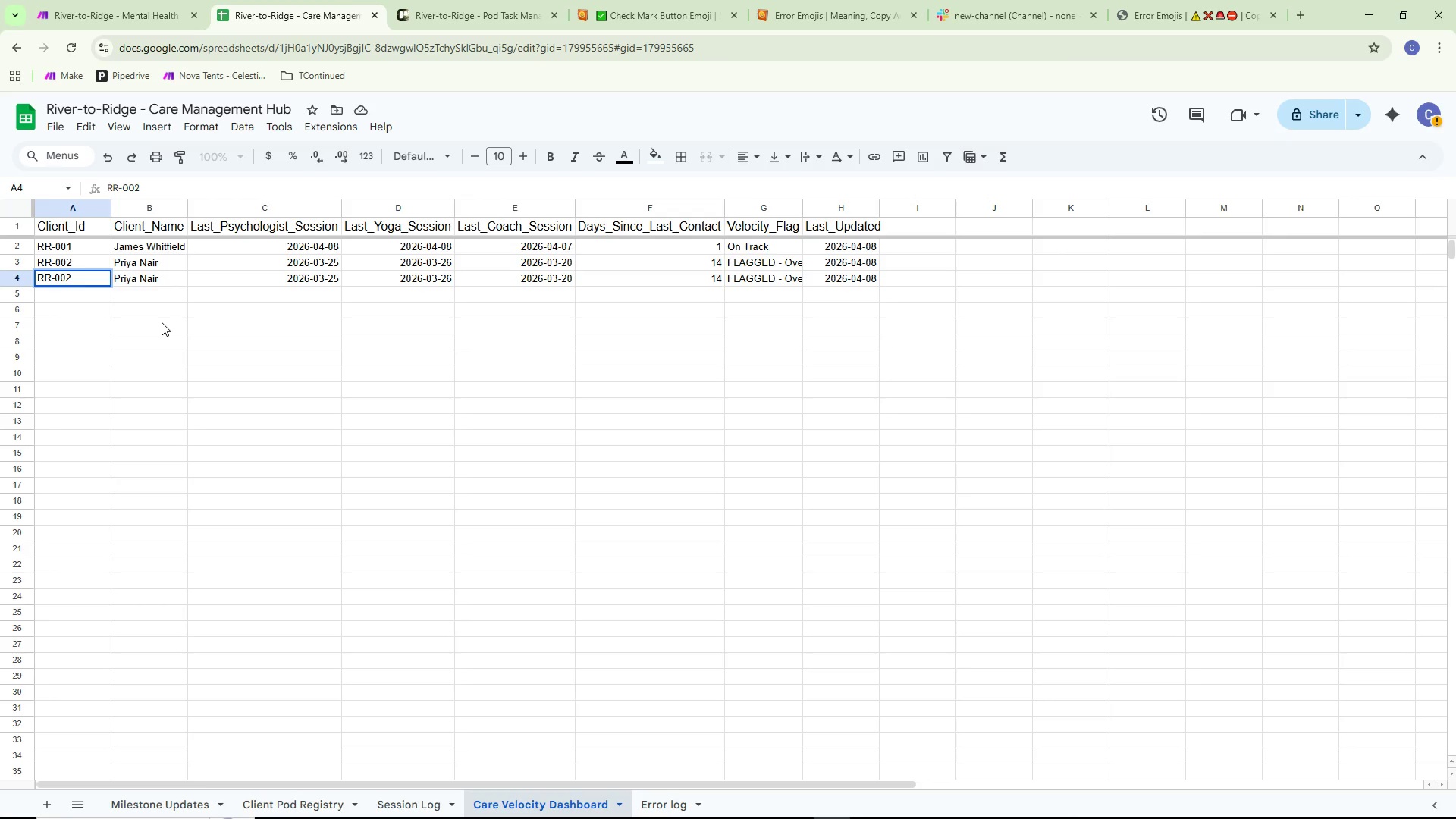 
wait(5.65)
 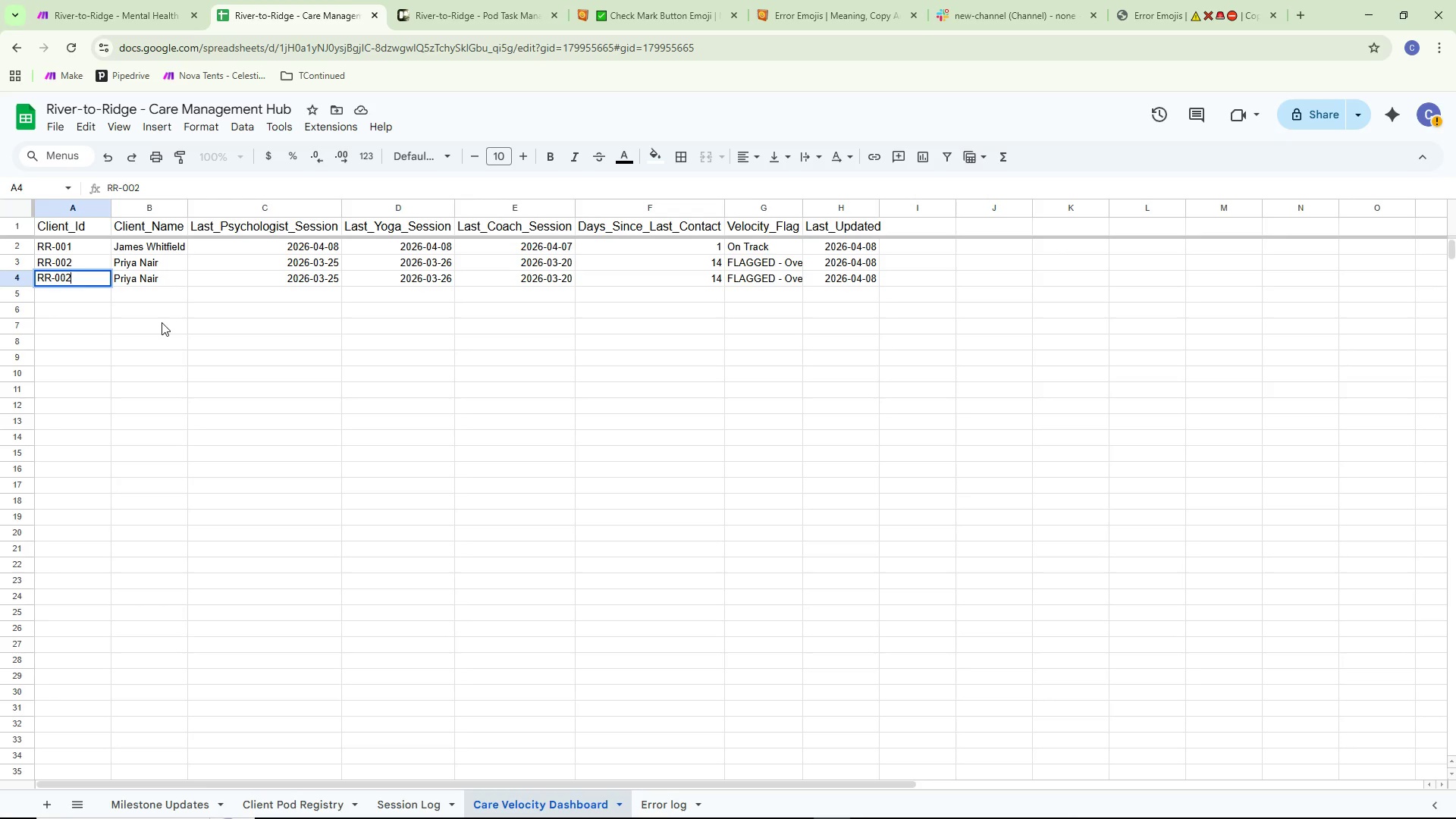 
mouse_move([137, 32])
 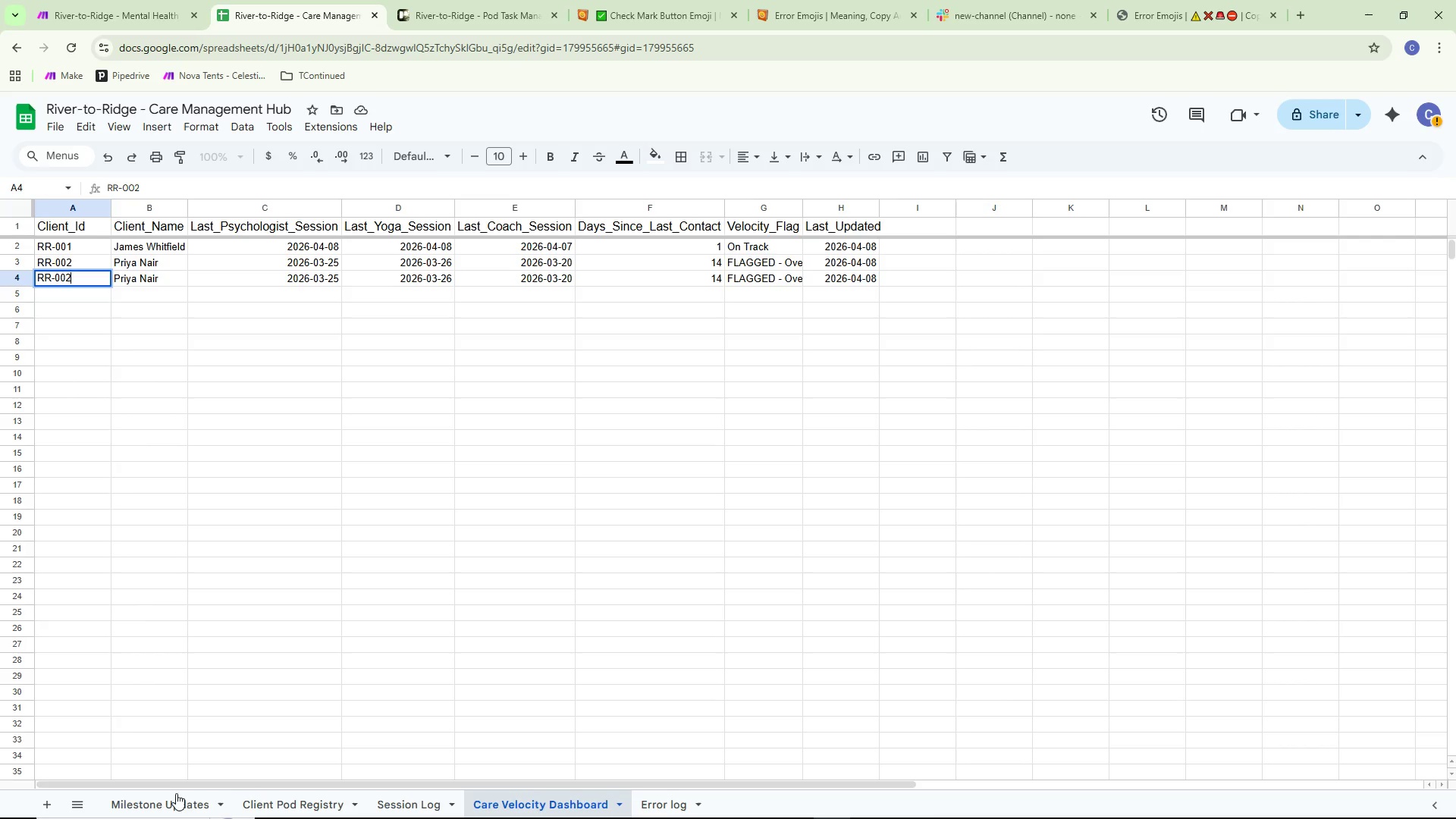 
left_click([173, 798])
 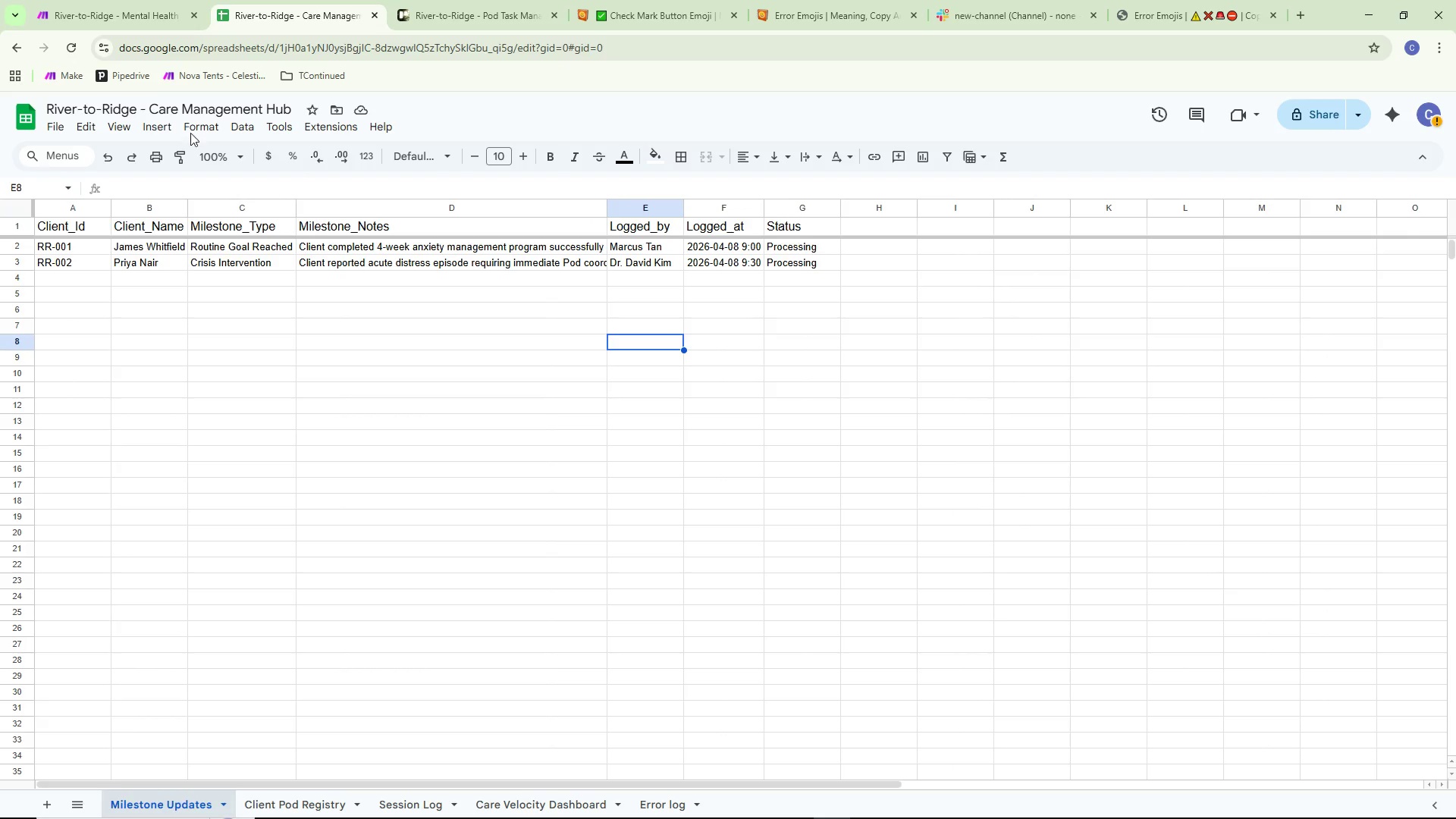 
left_click([116, 2])
 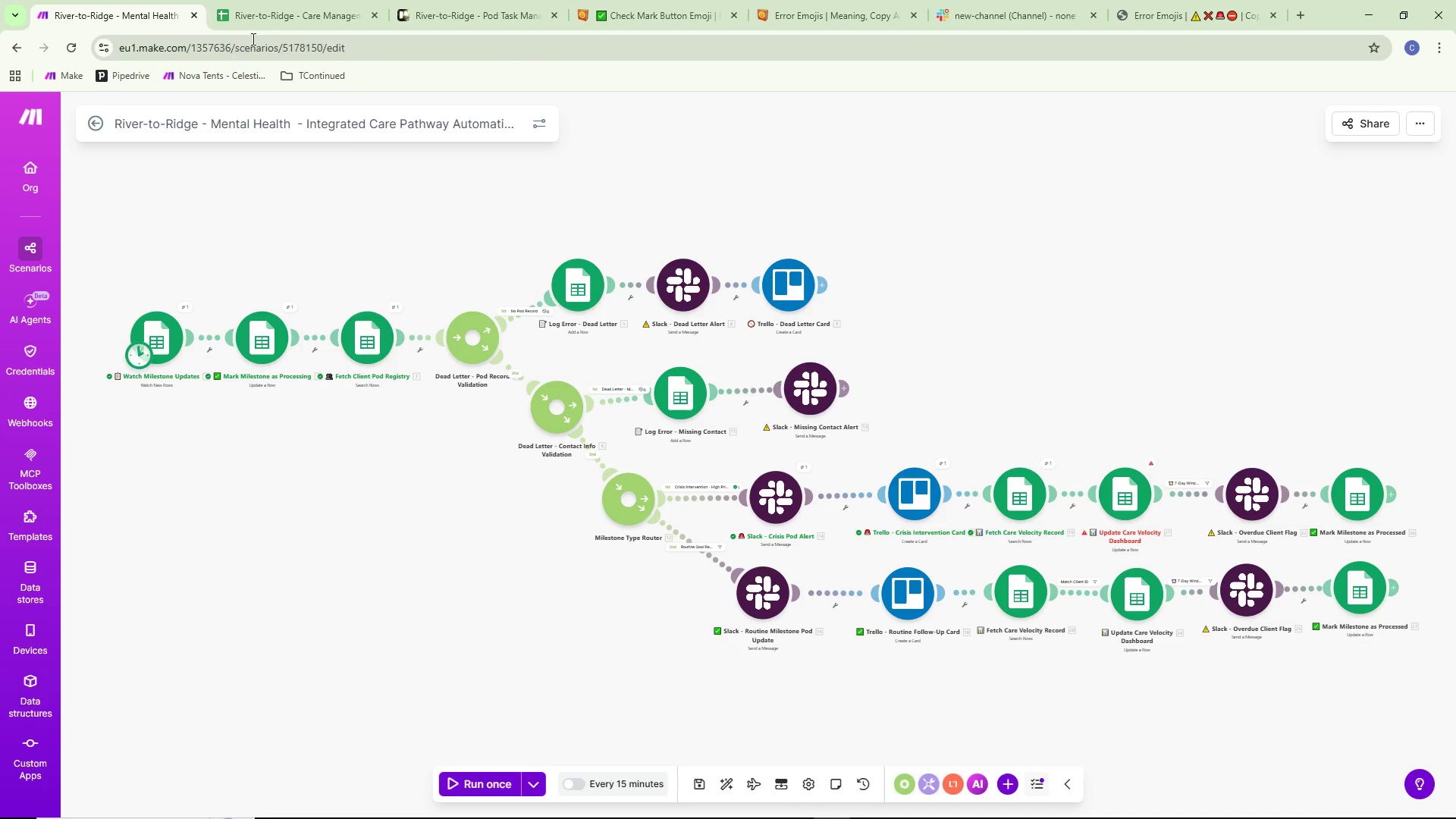 
left_click([269, 21])
 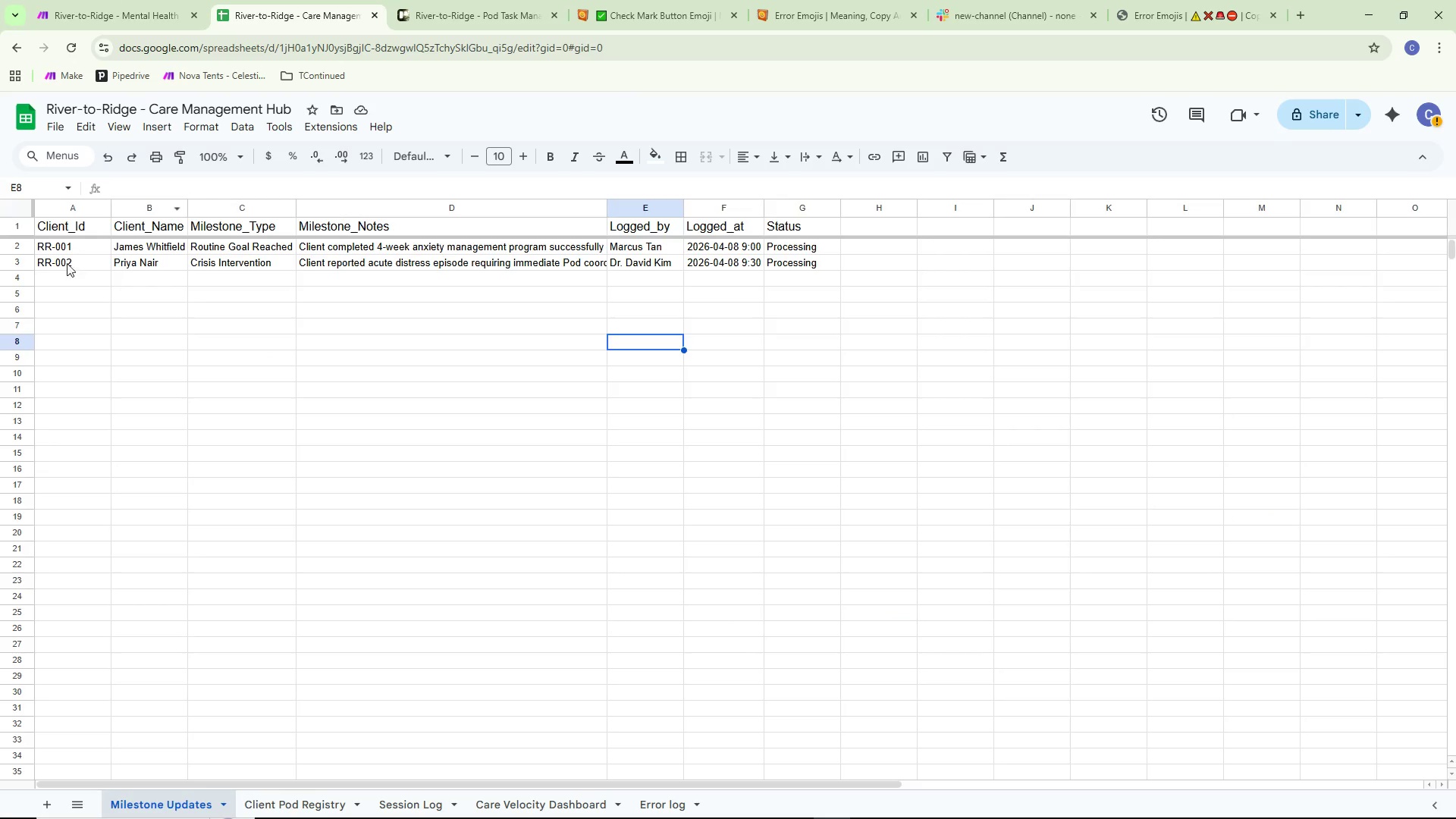 
double_click([71, 260])
 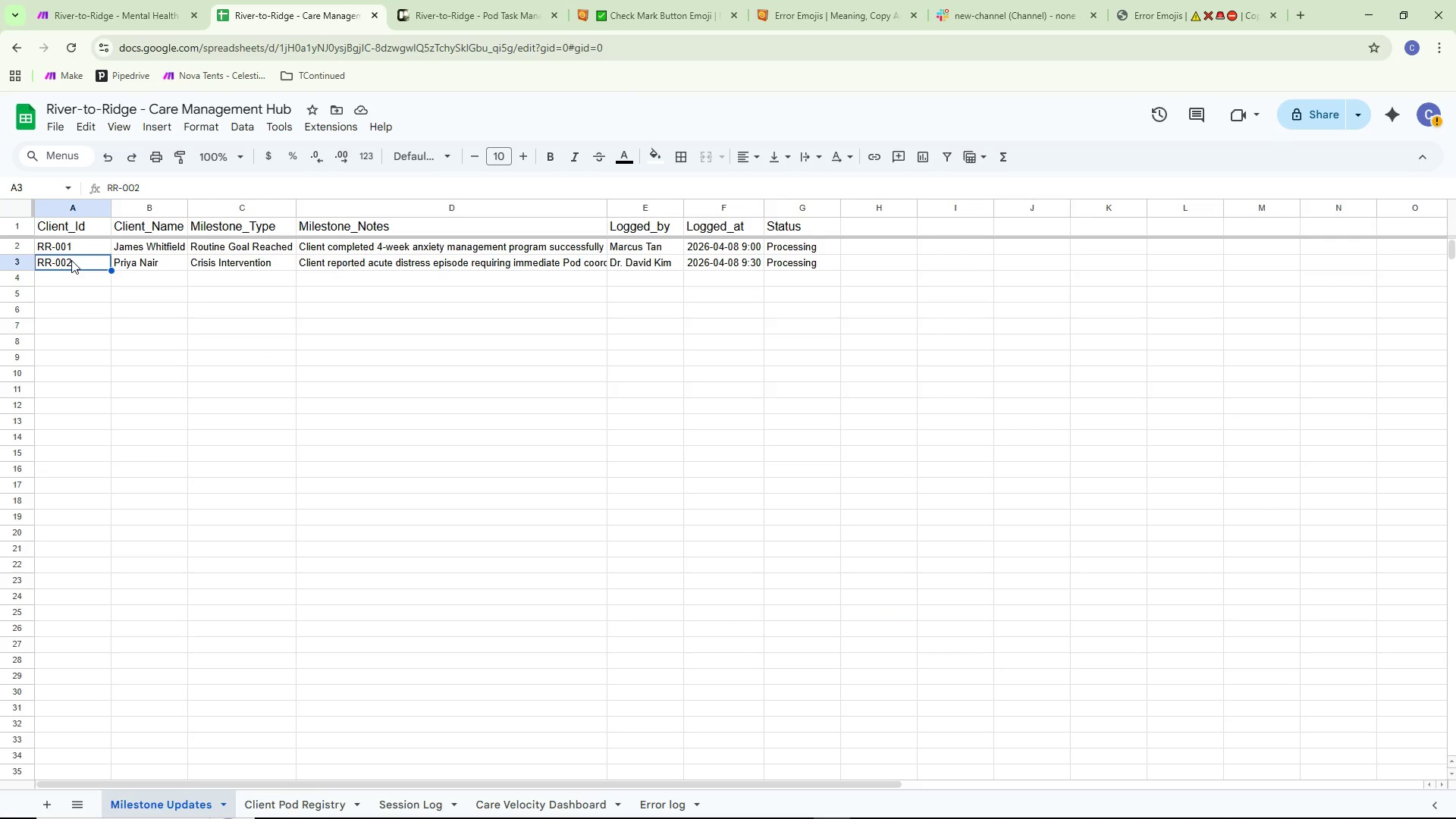 
key(Control+ControlLeft)
 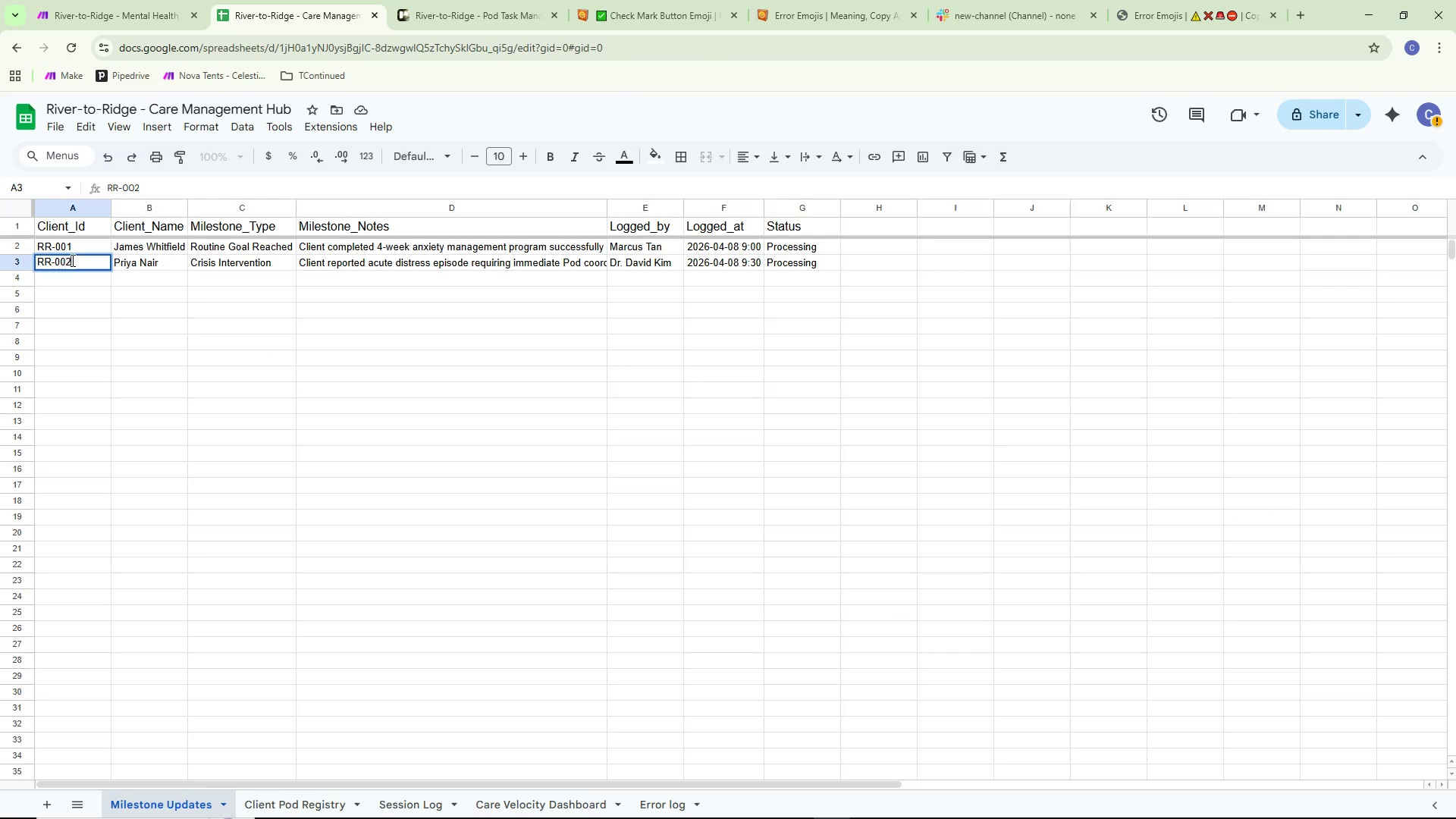 
key(Control+A)
 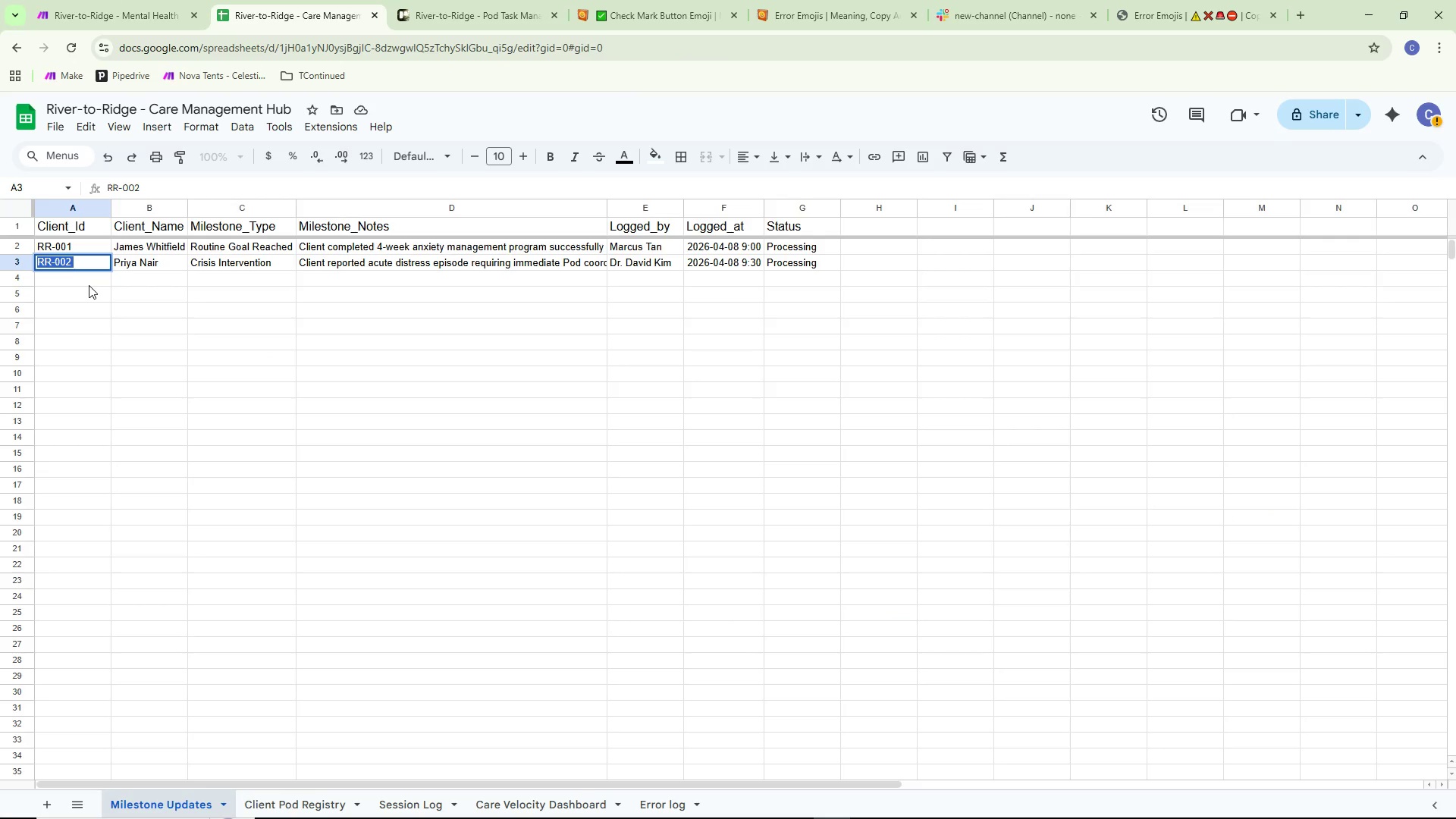 
key(Control+C)
 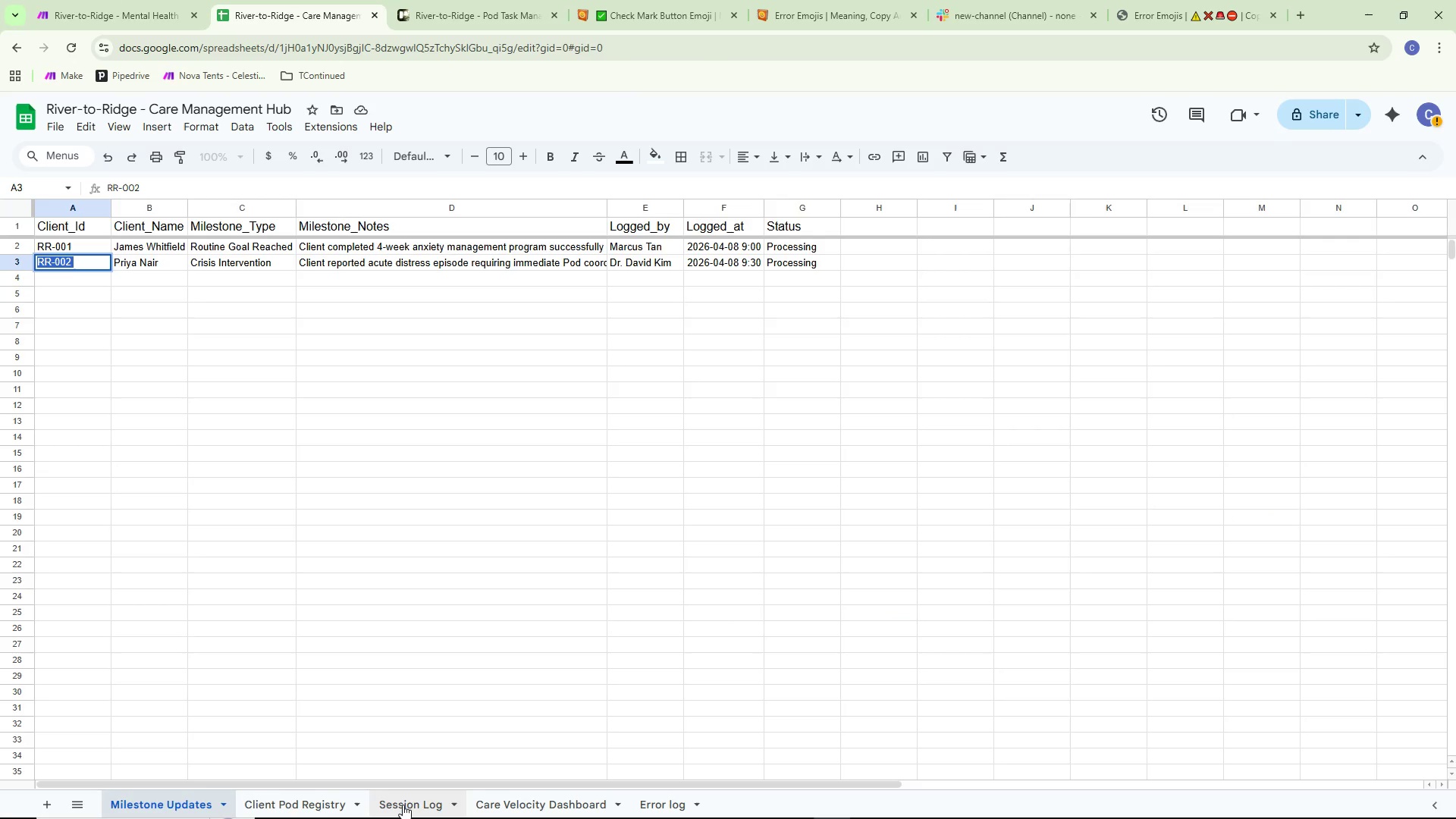 
left_click([504, 799])
 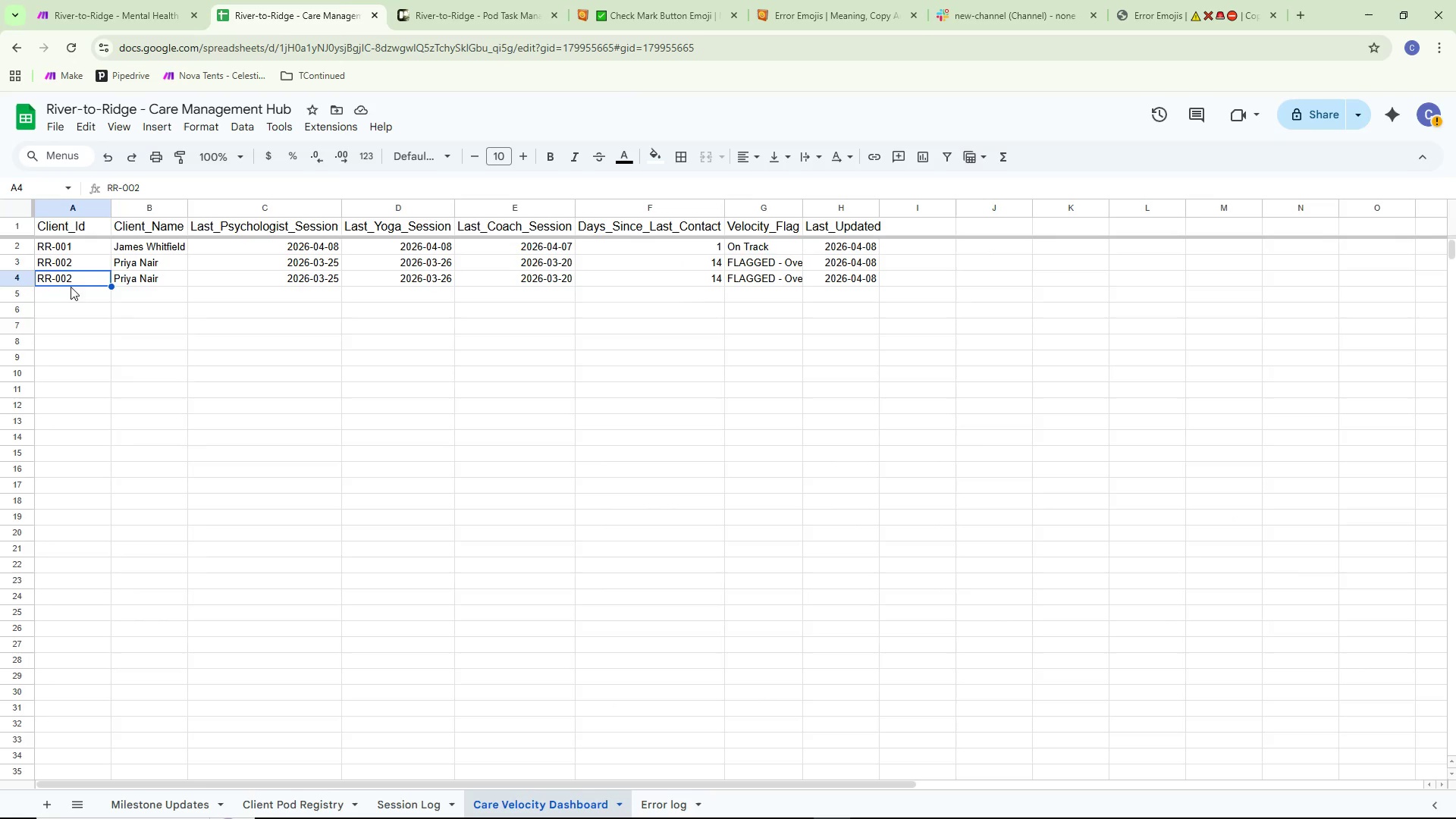 
double_click([70, 274])
 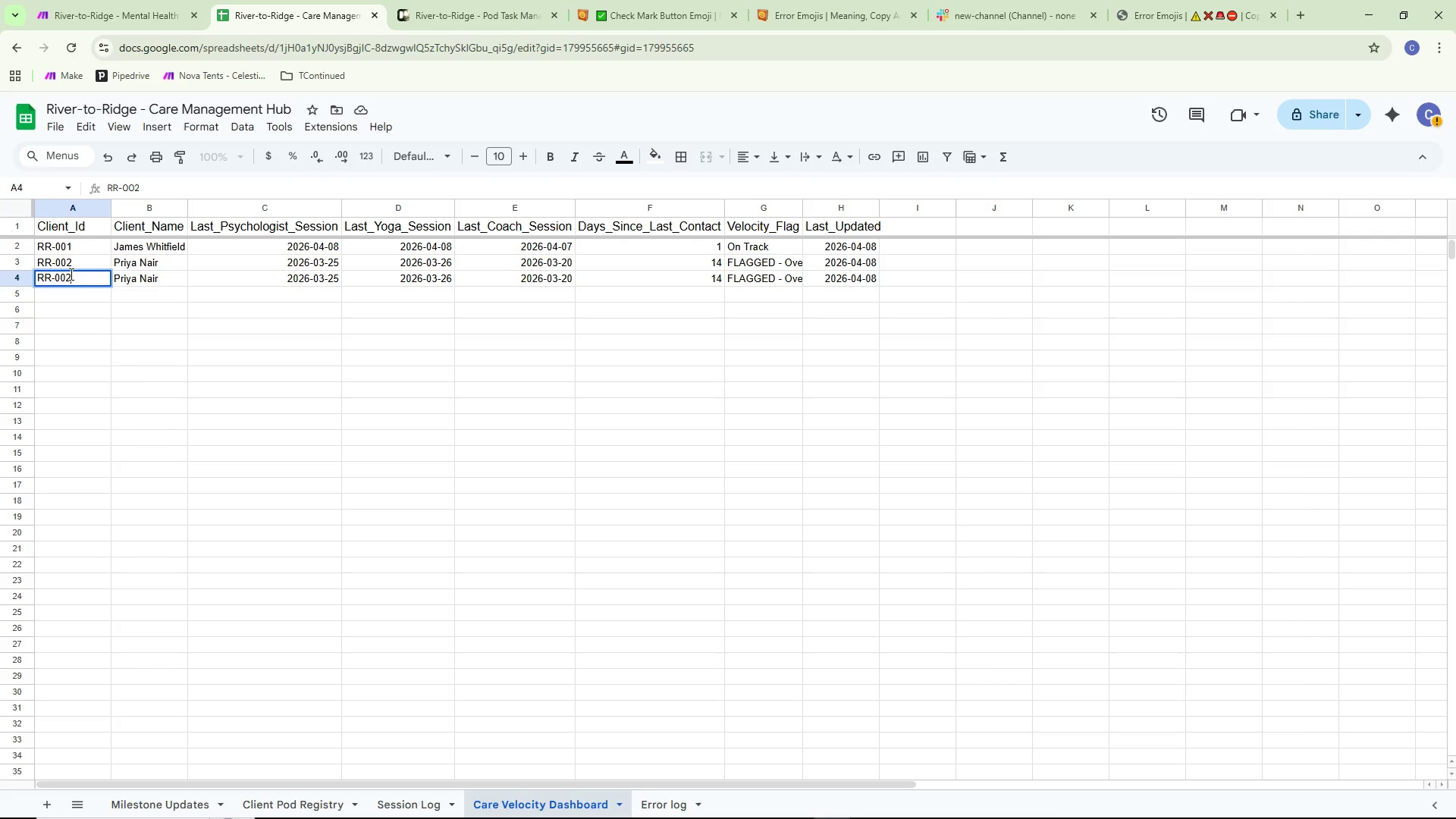 
key(Control+ControlLeft)
 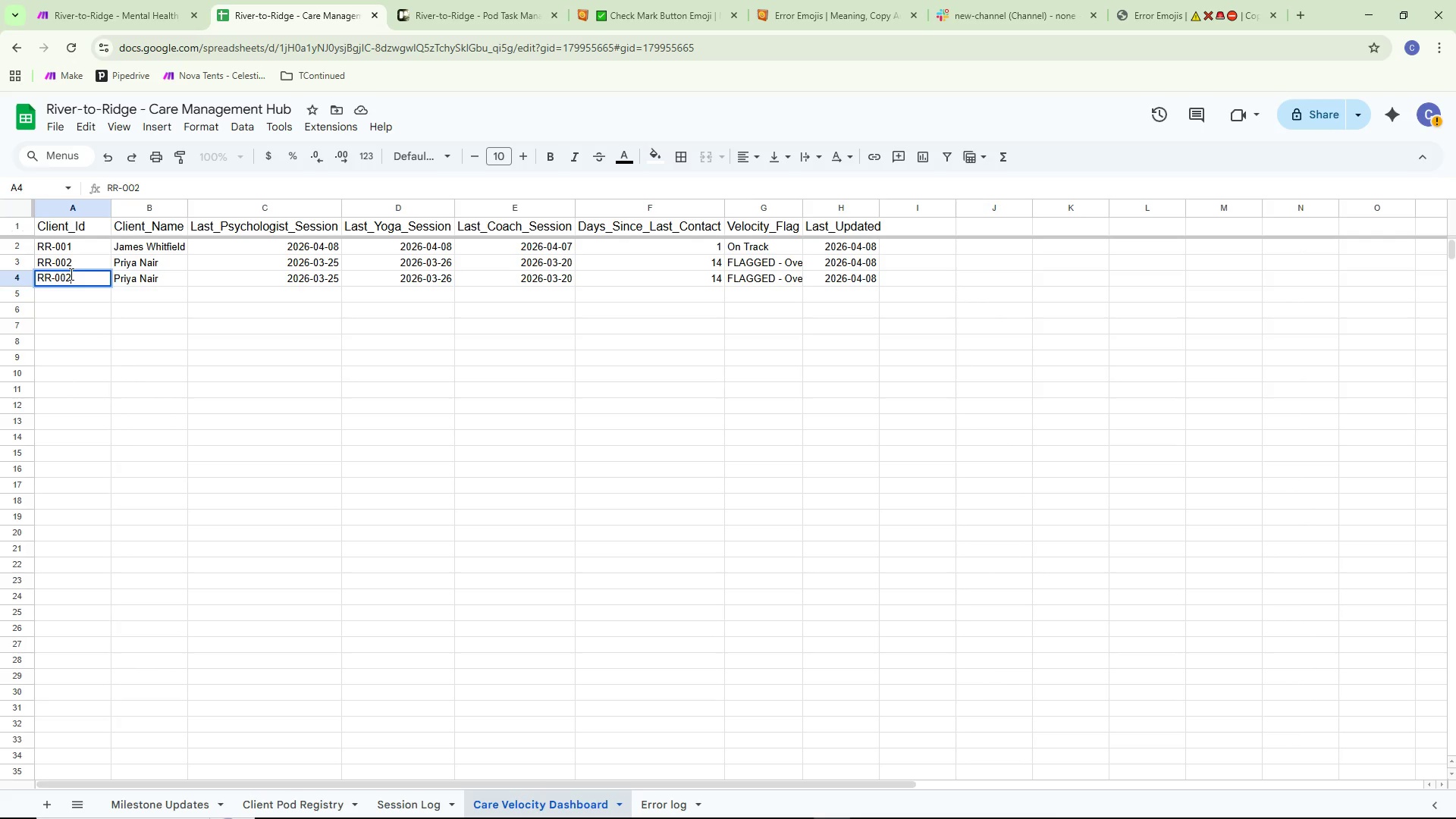 
key(Control+A)
 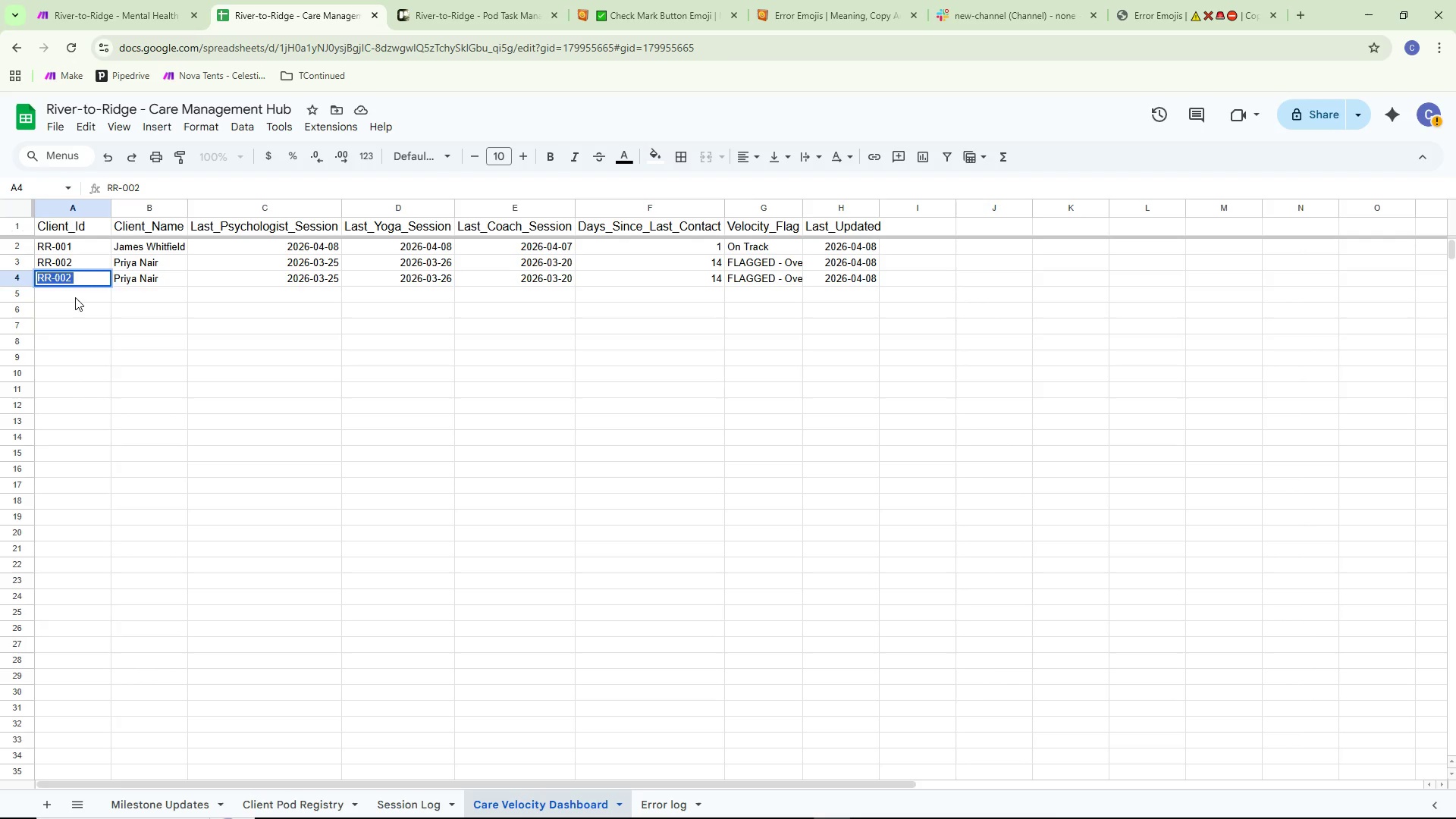 
key(Control+ControlLeft)
 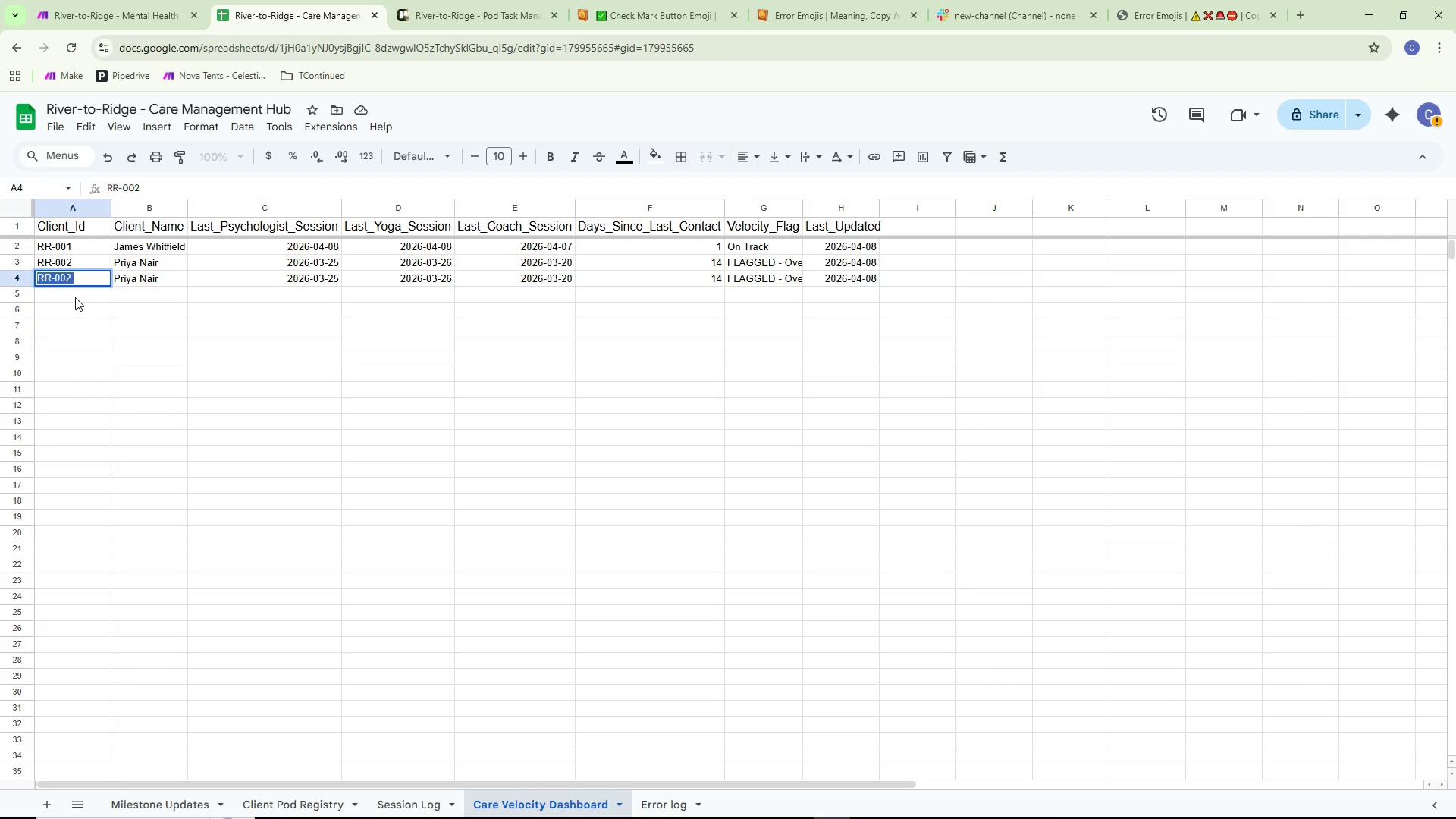 
key(Control+C)
 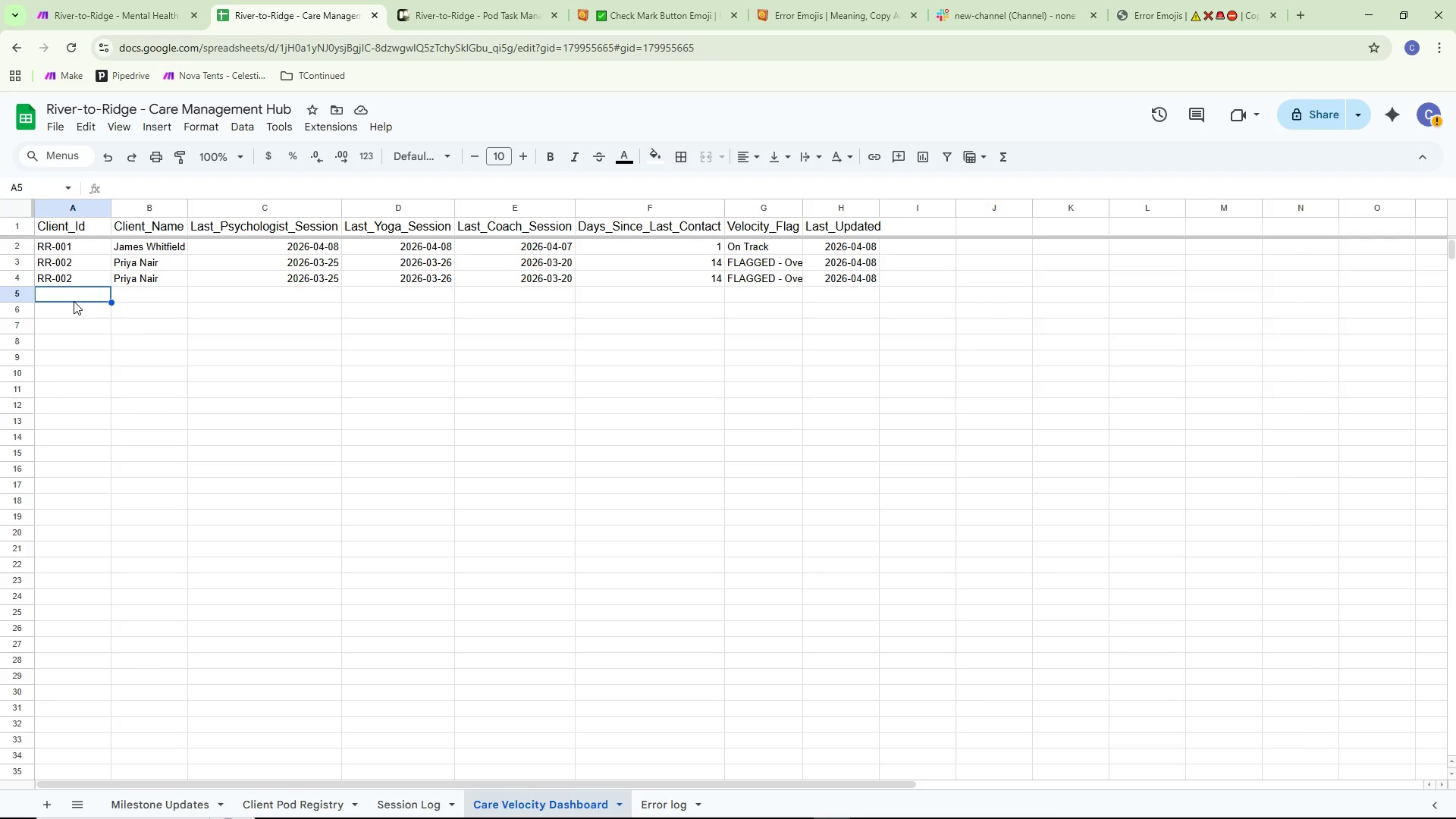 
double_click([74, 301])
 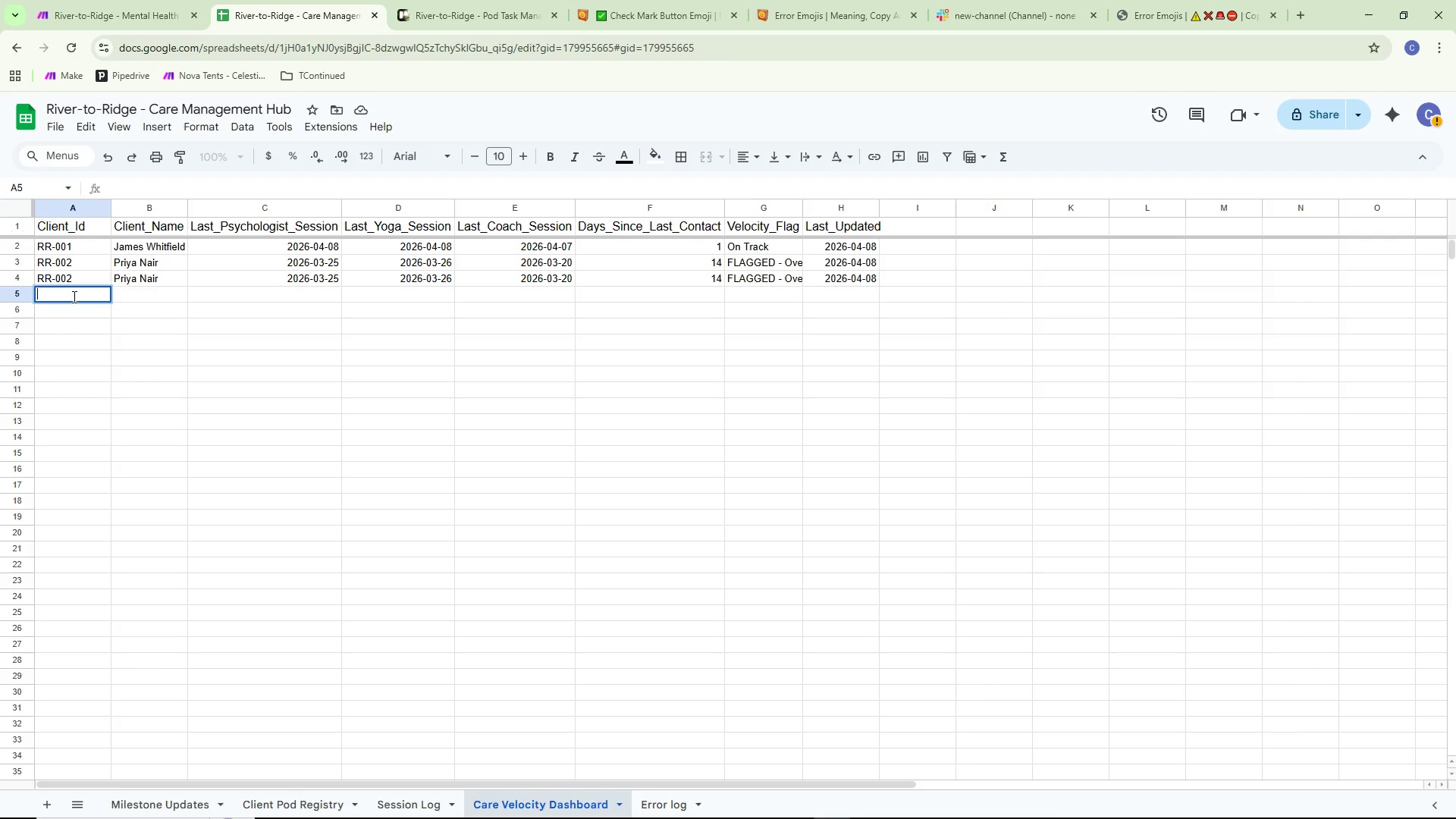 
key(Control+ControlLeft)
 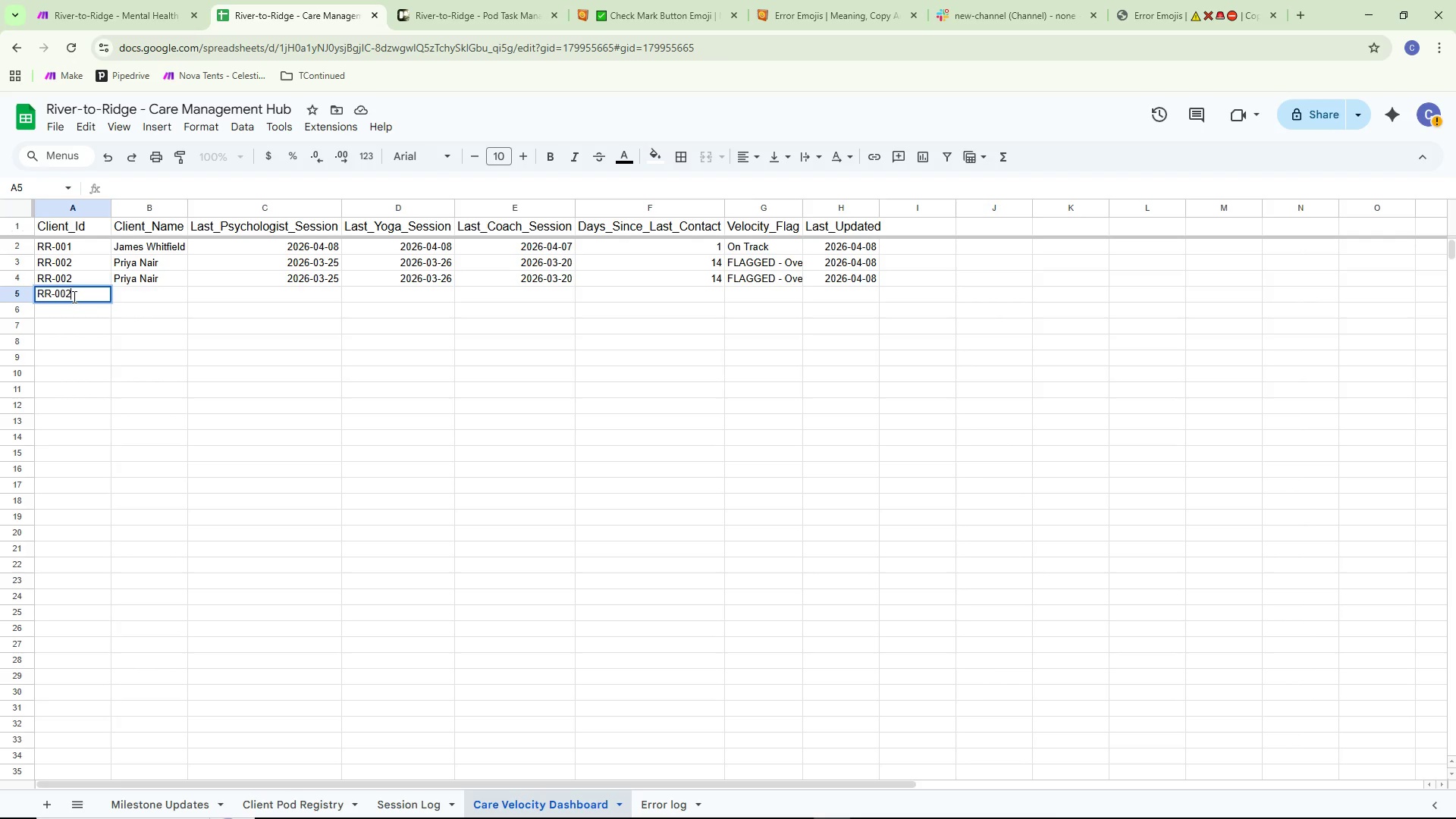 
key(Control+V)
 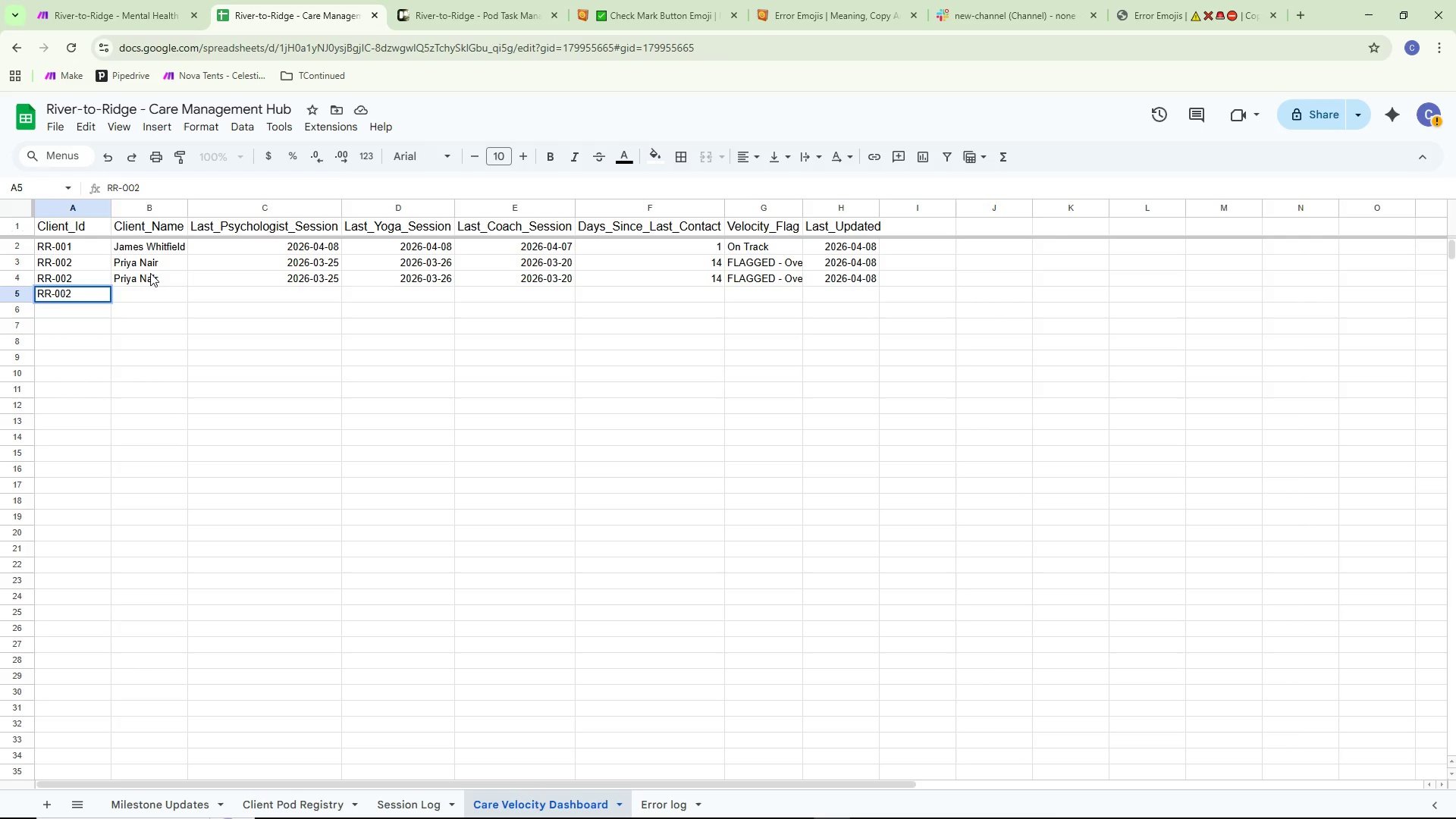 
double_click([152, 273])
 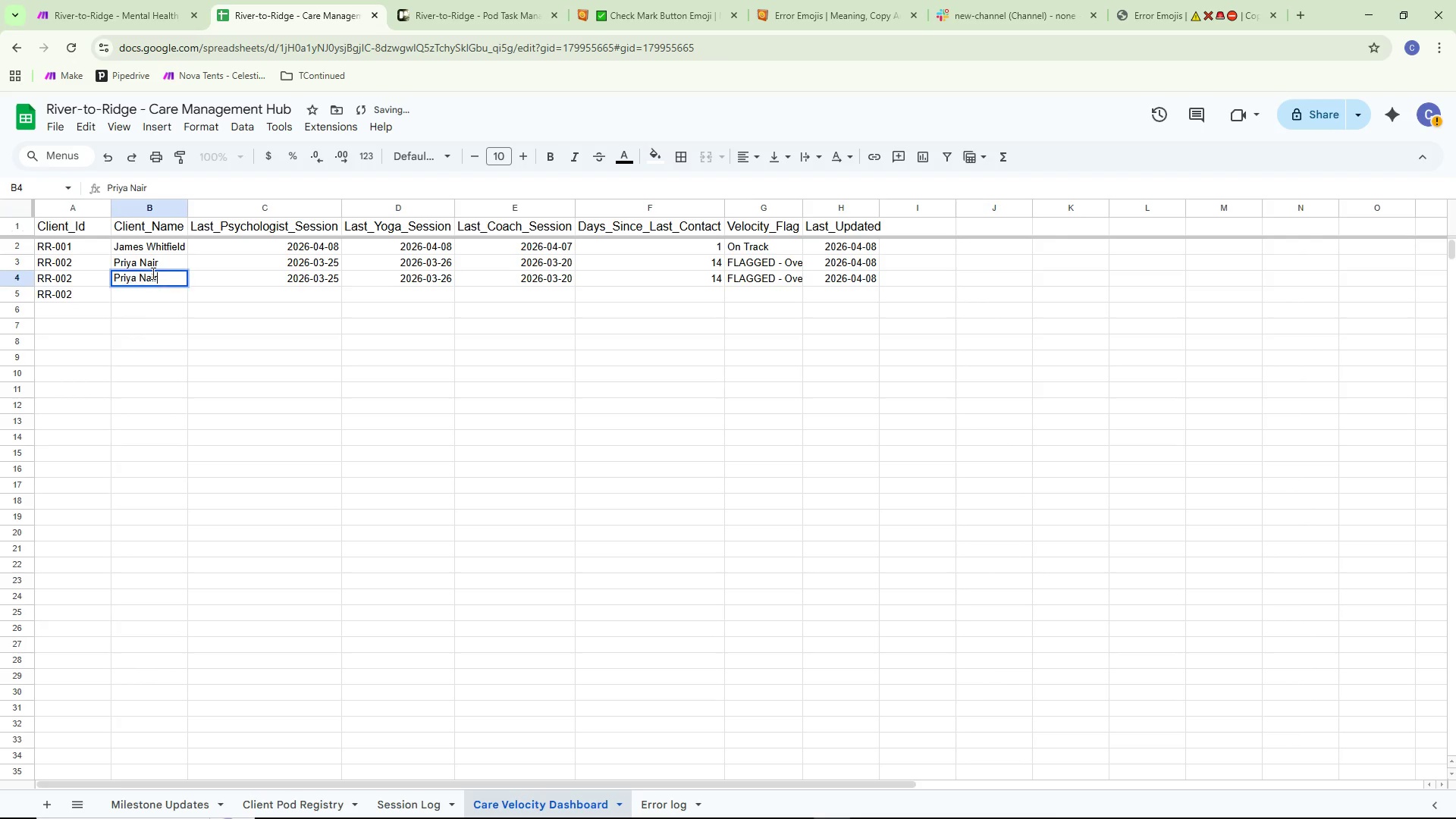 
key(Control+ControlLeft)
 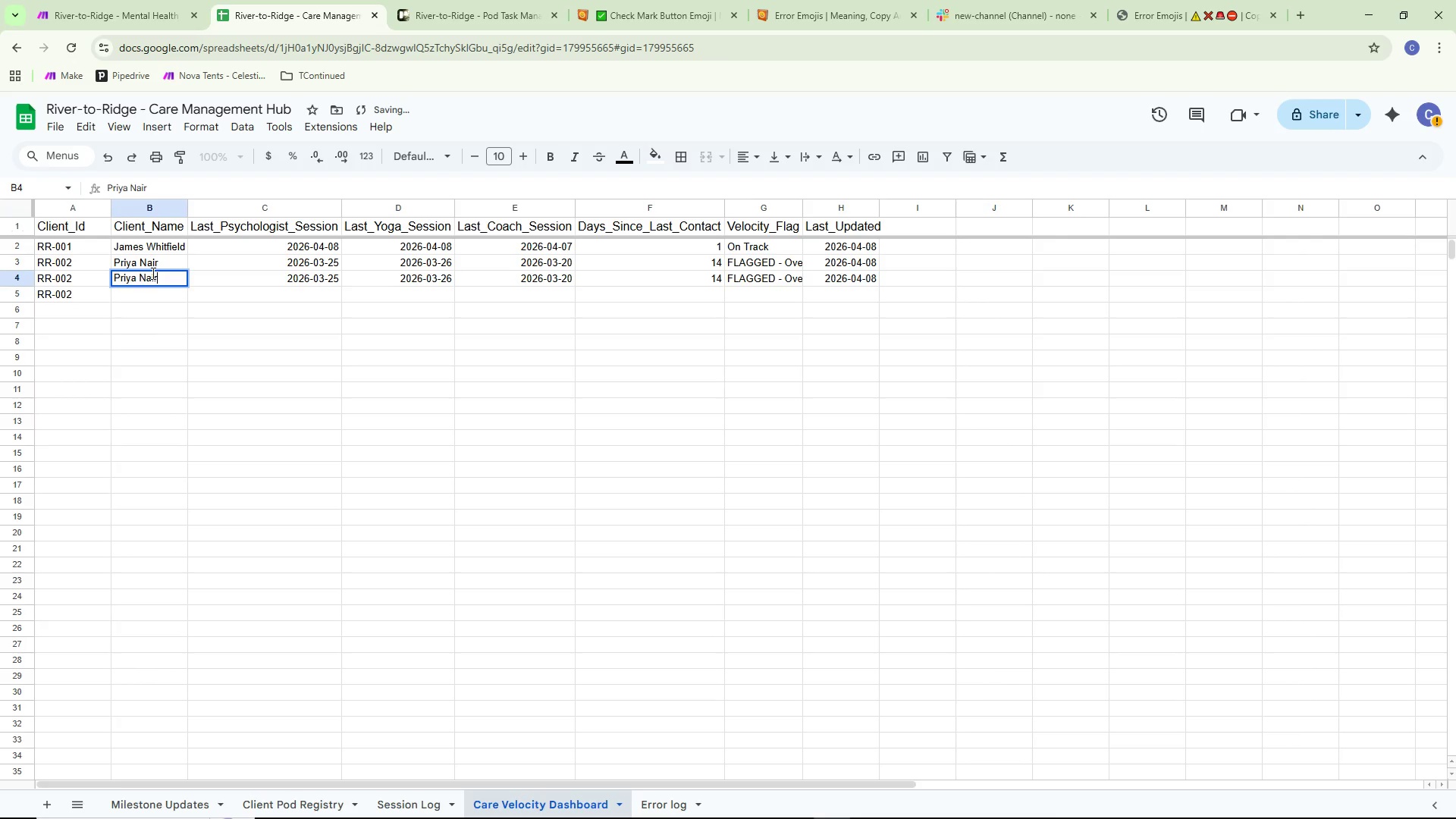 
key(Control+A)
 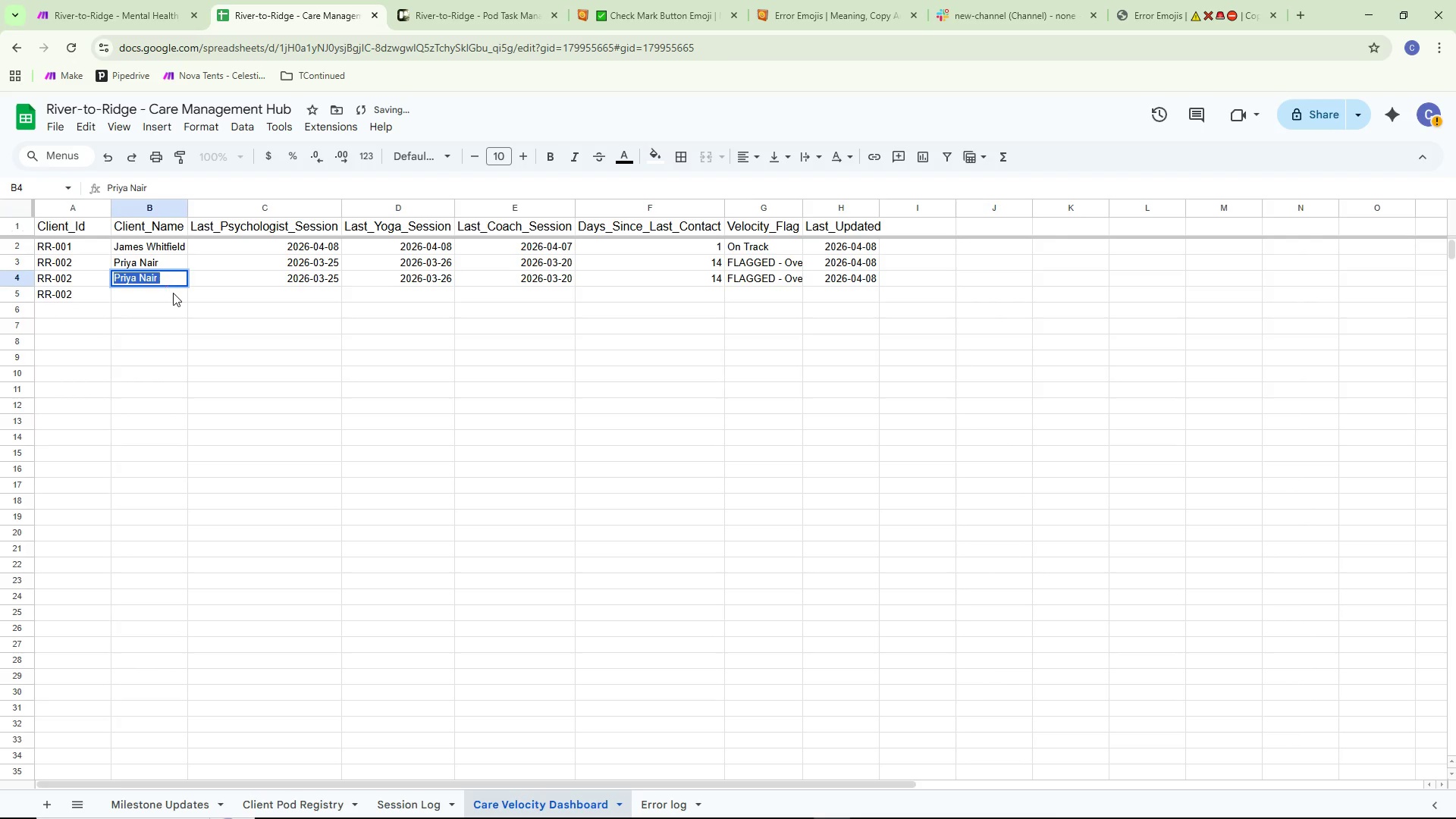 
key(Control+ControlLeft)
 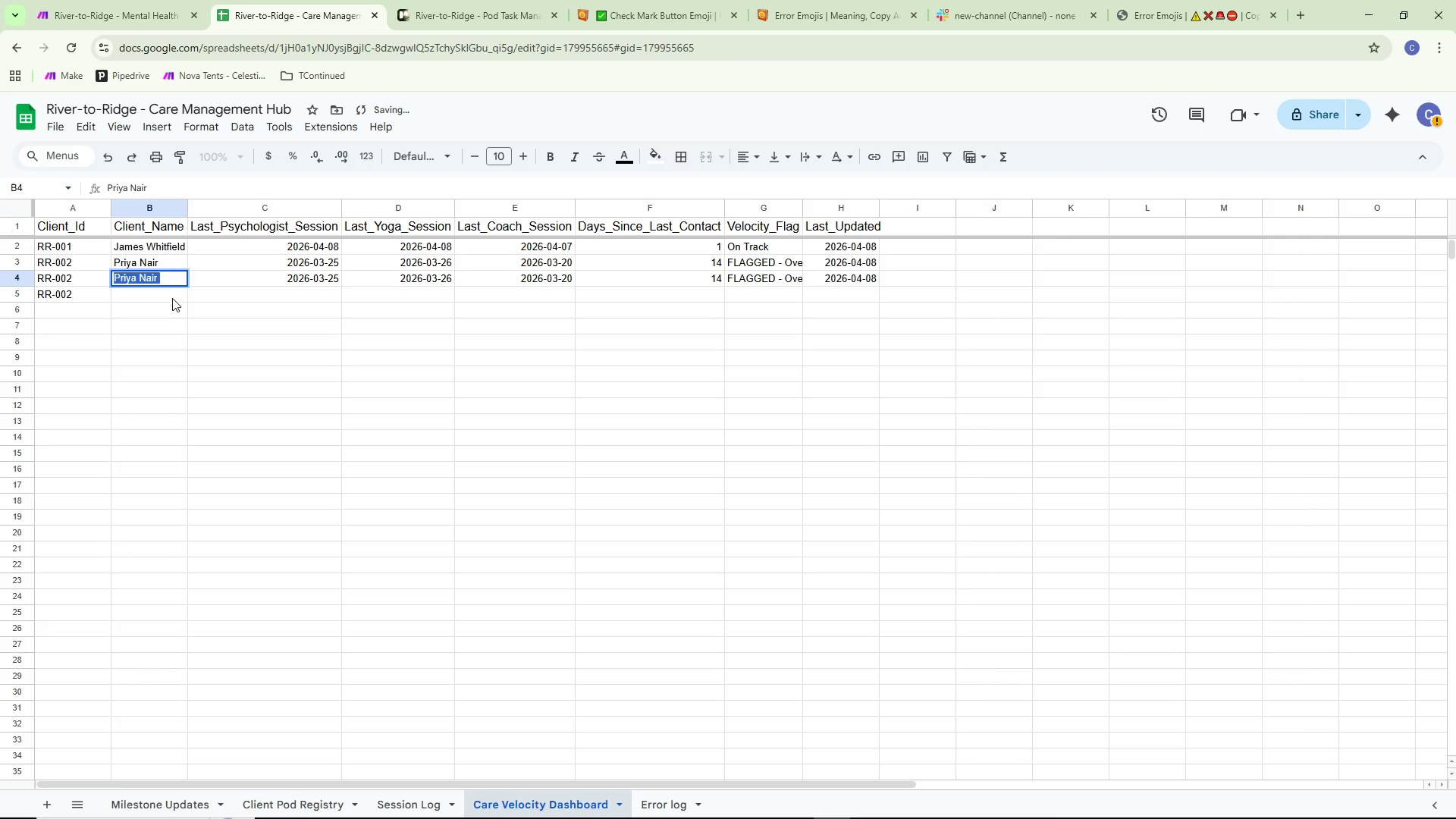 
key(Control+C)
 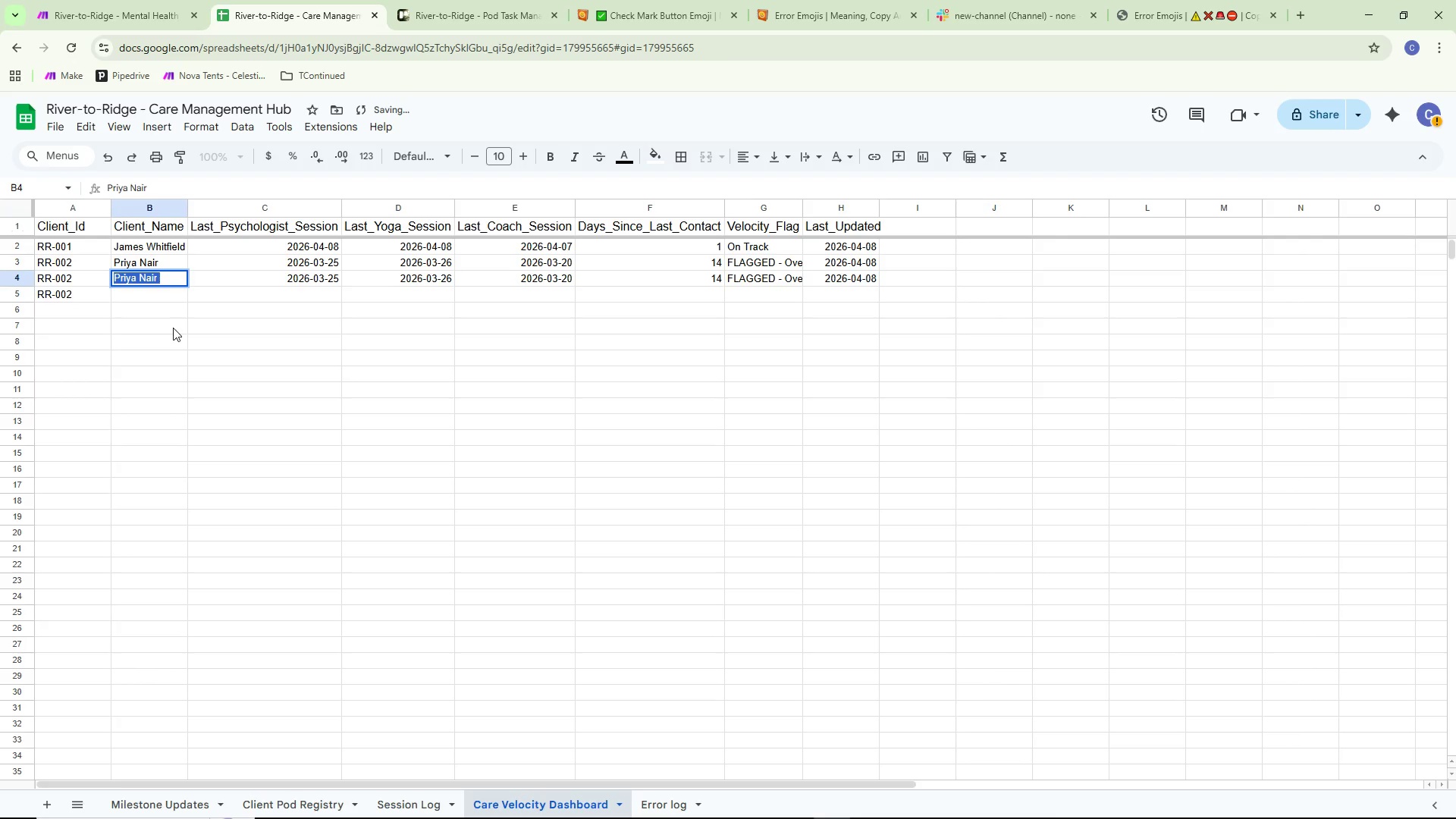 
left_click([173, 328])
 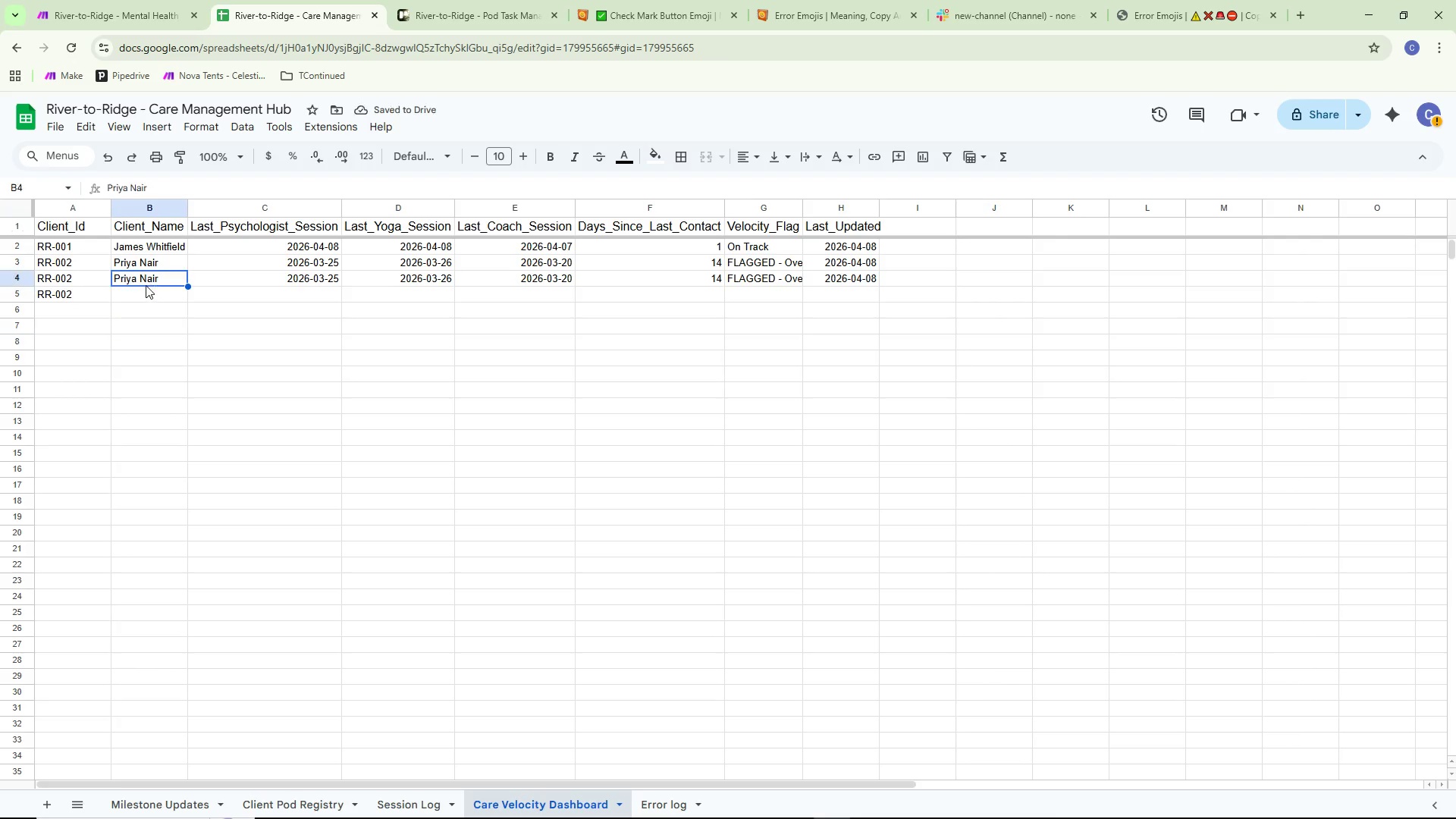 
triple_click([139, 293])
 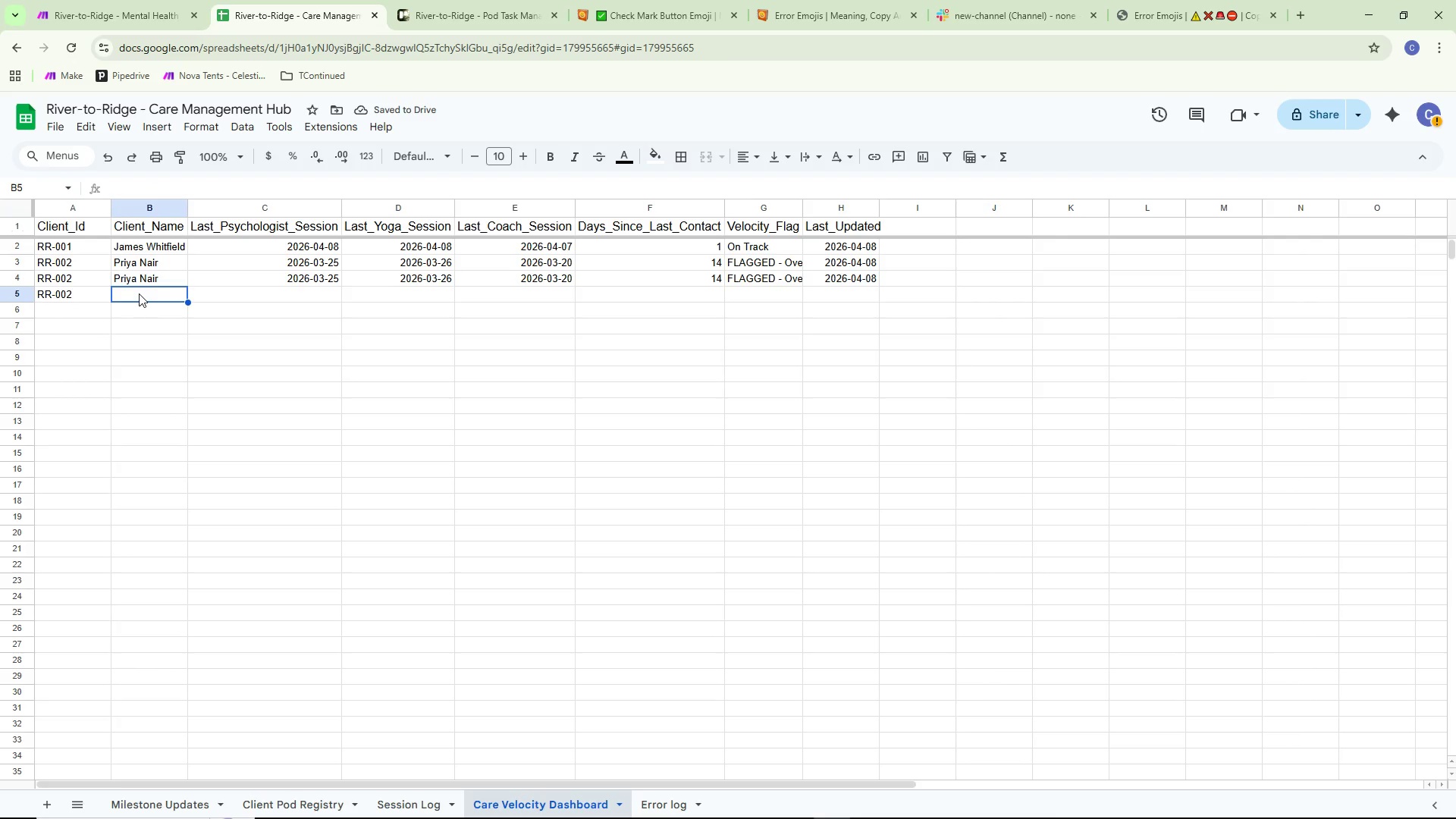 
triple_click([139, 293])
 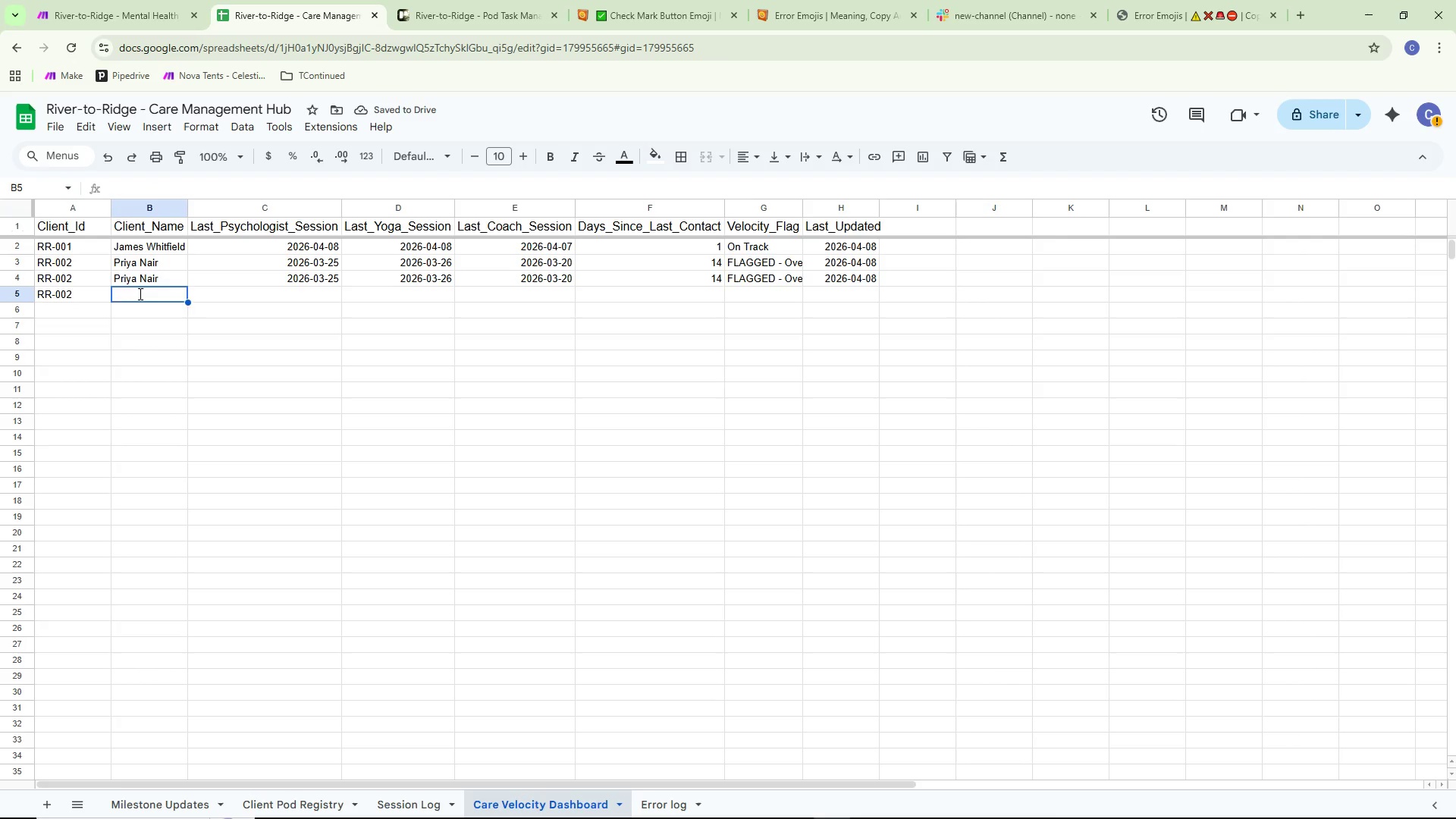 
key(Control+ControlLeft)
 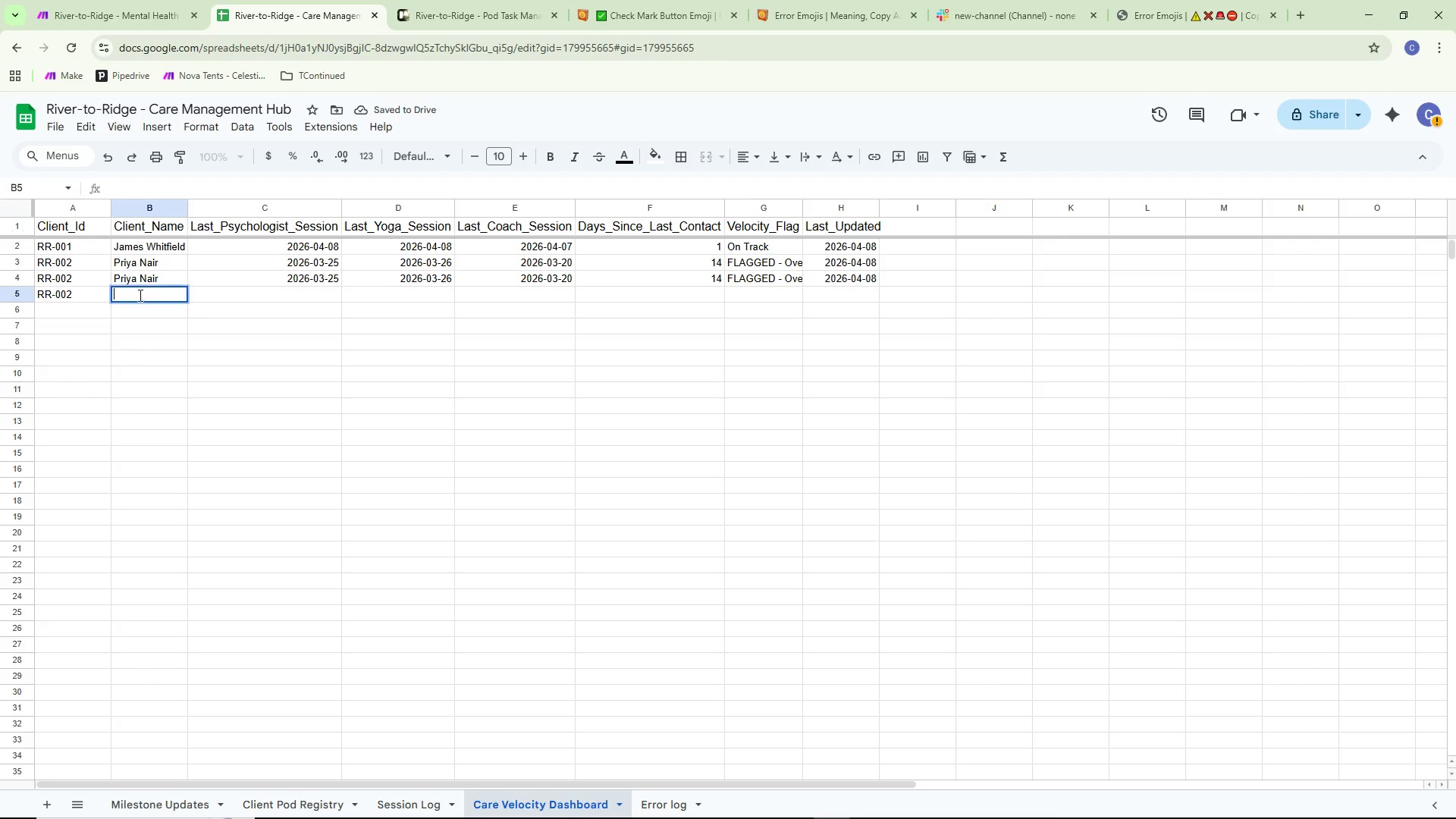 
key(Control+V)
 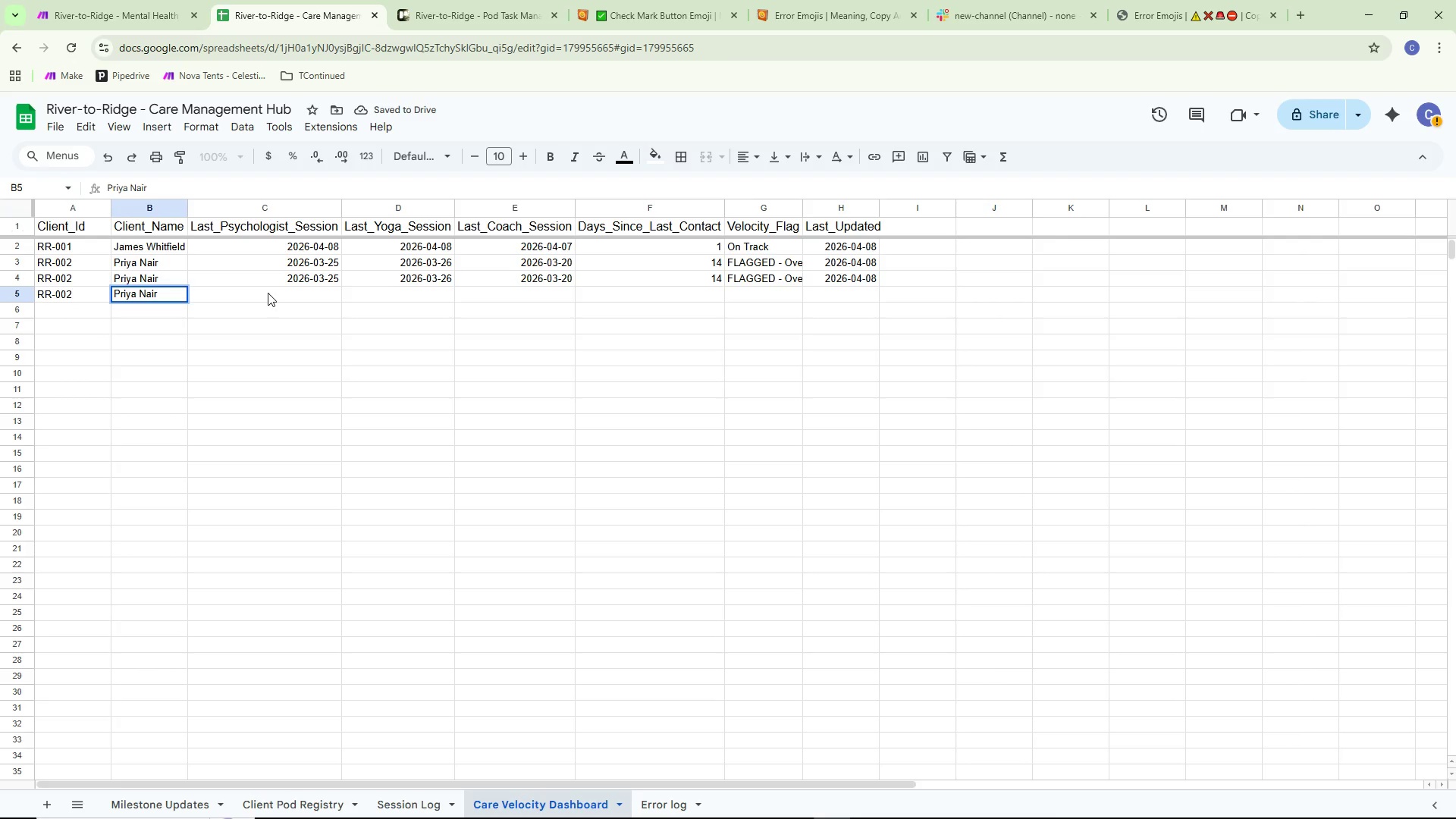 
double_click([272, 271])
 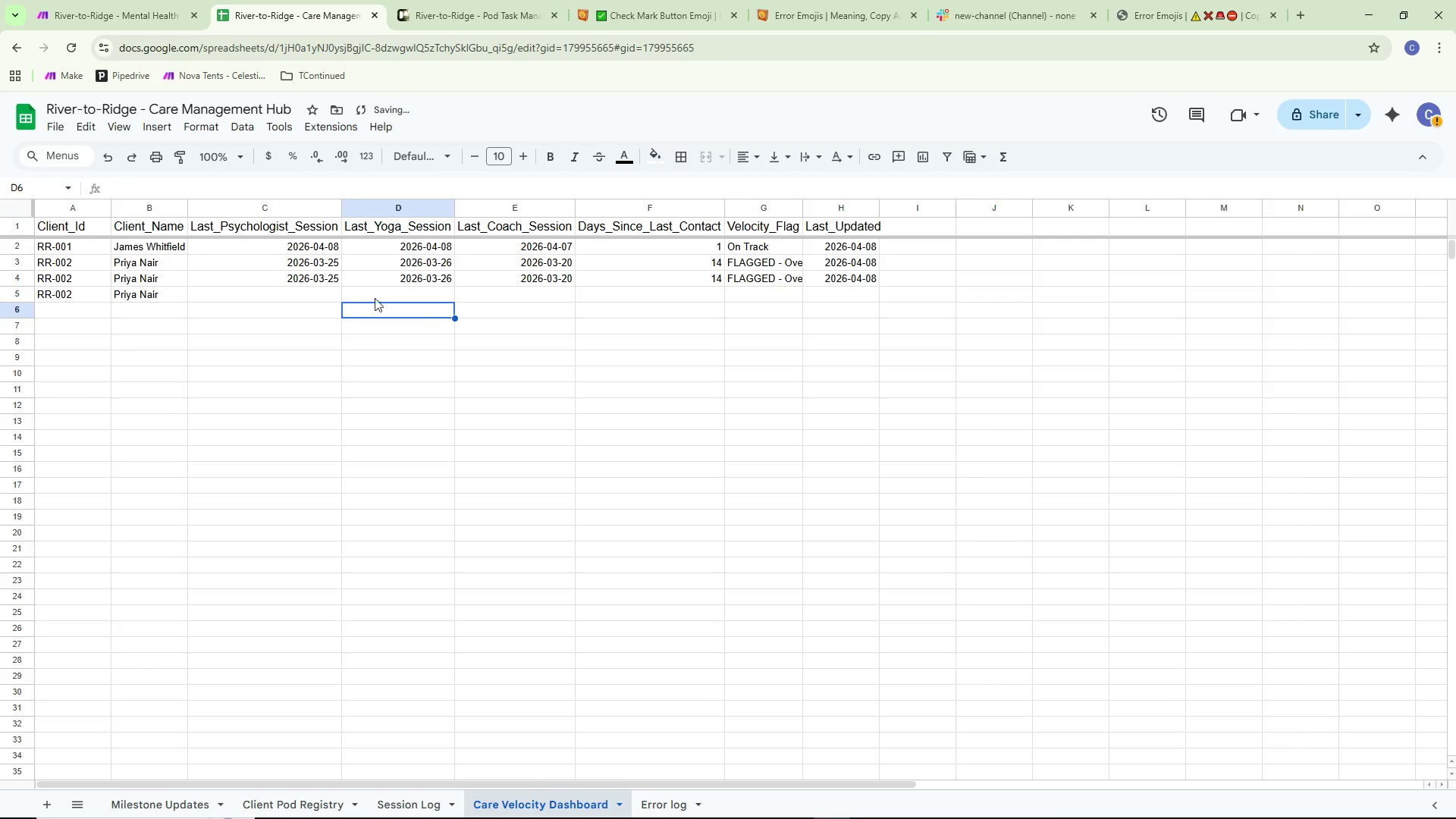 
double_click([314, 281])
 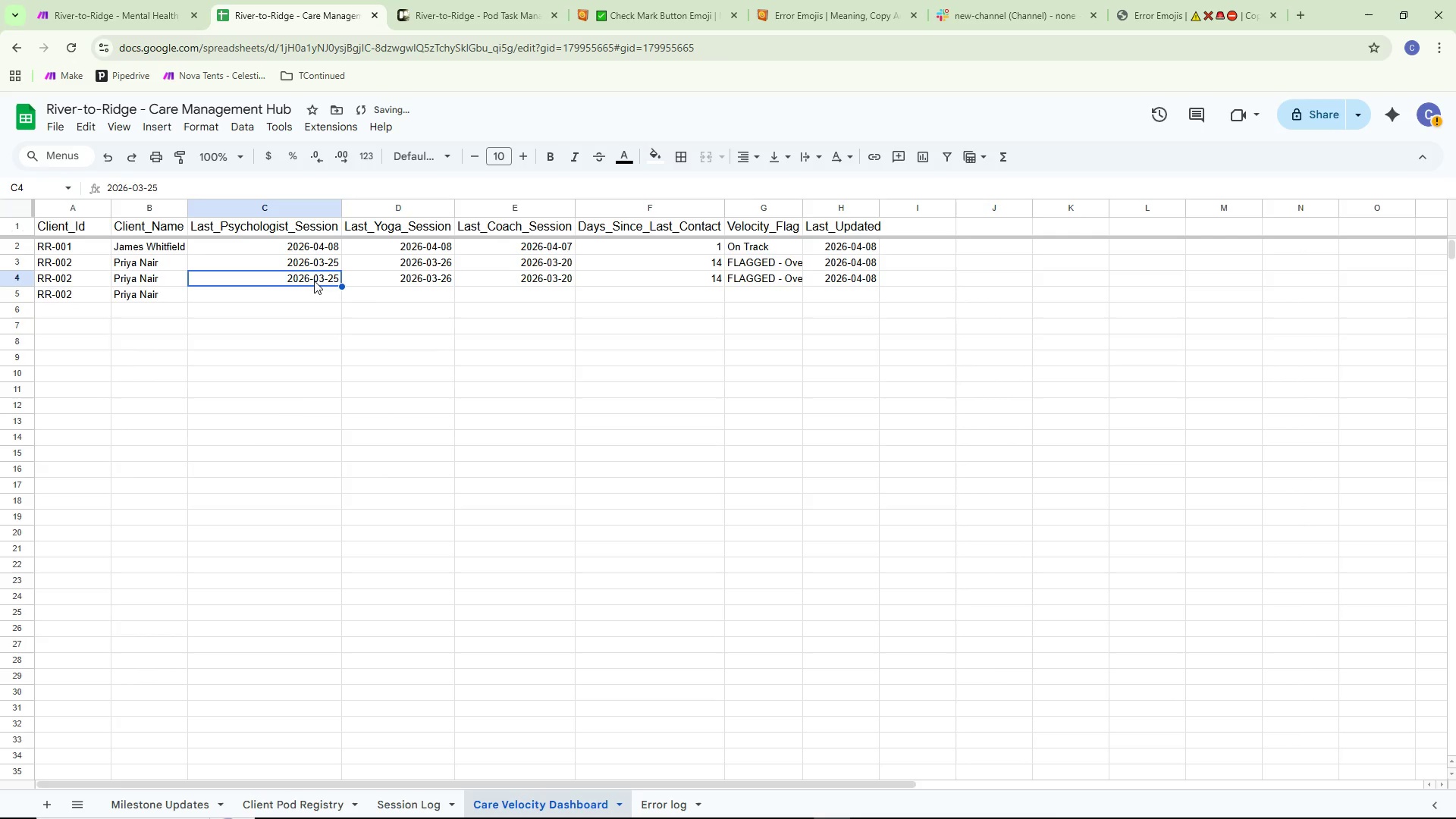 
triple_click([314, 281])
 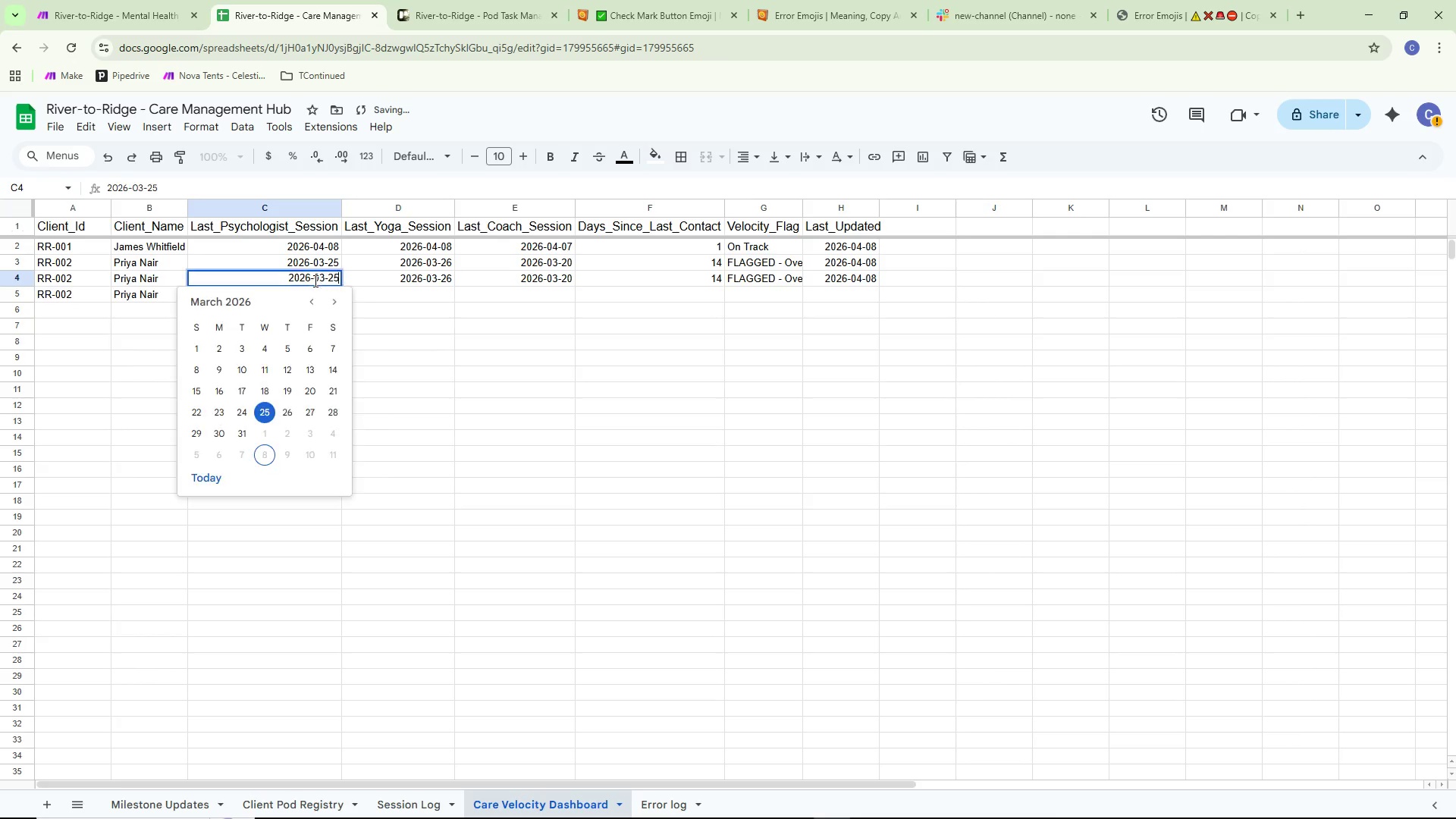 
key(Control+ControlLeft)
 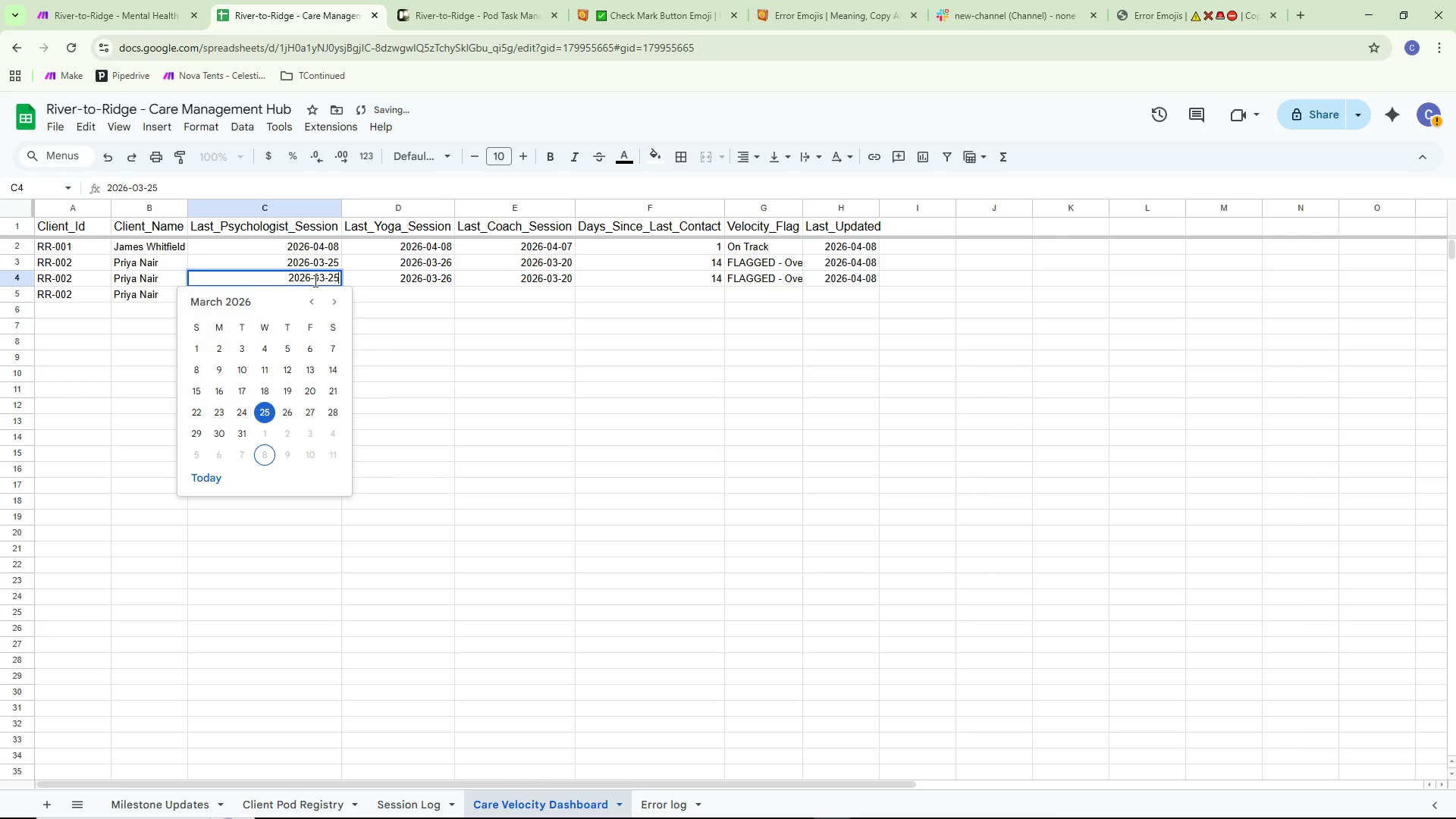 
key(Control+A)
 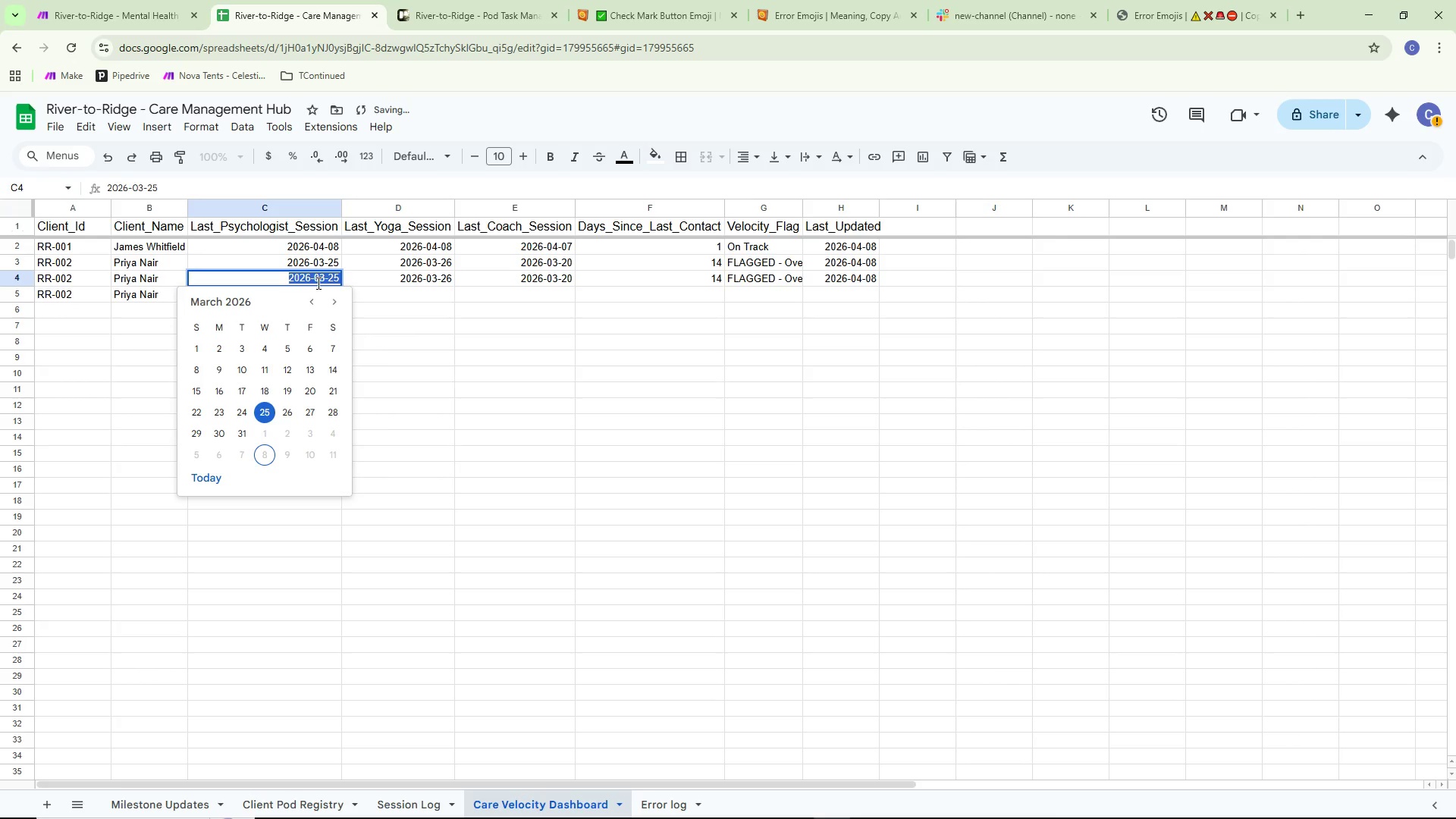 
key(Control+ControlLeft)
 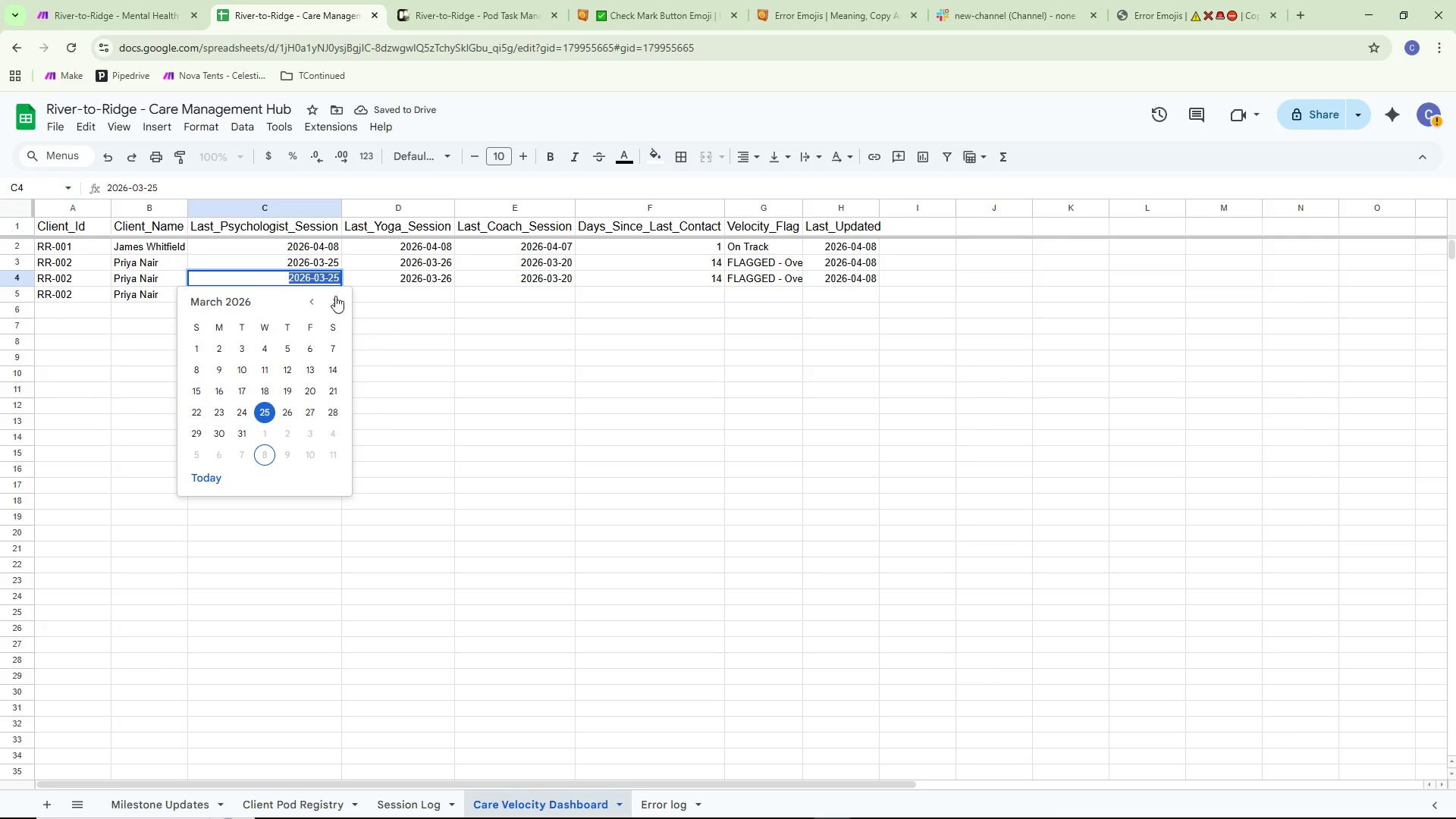 
key(Control+C)
 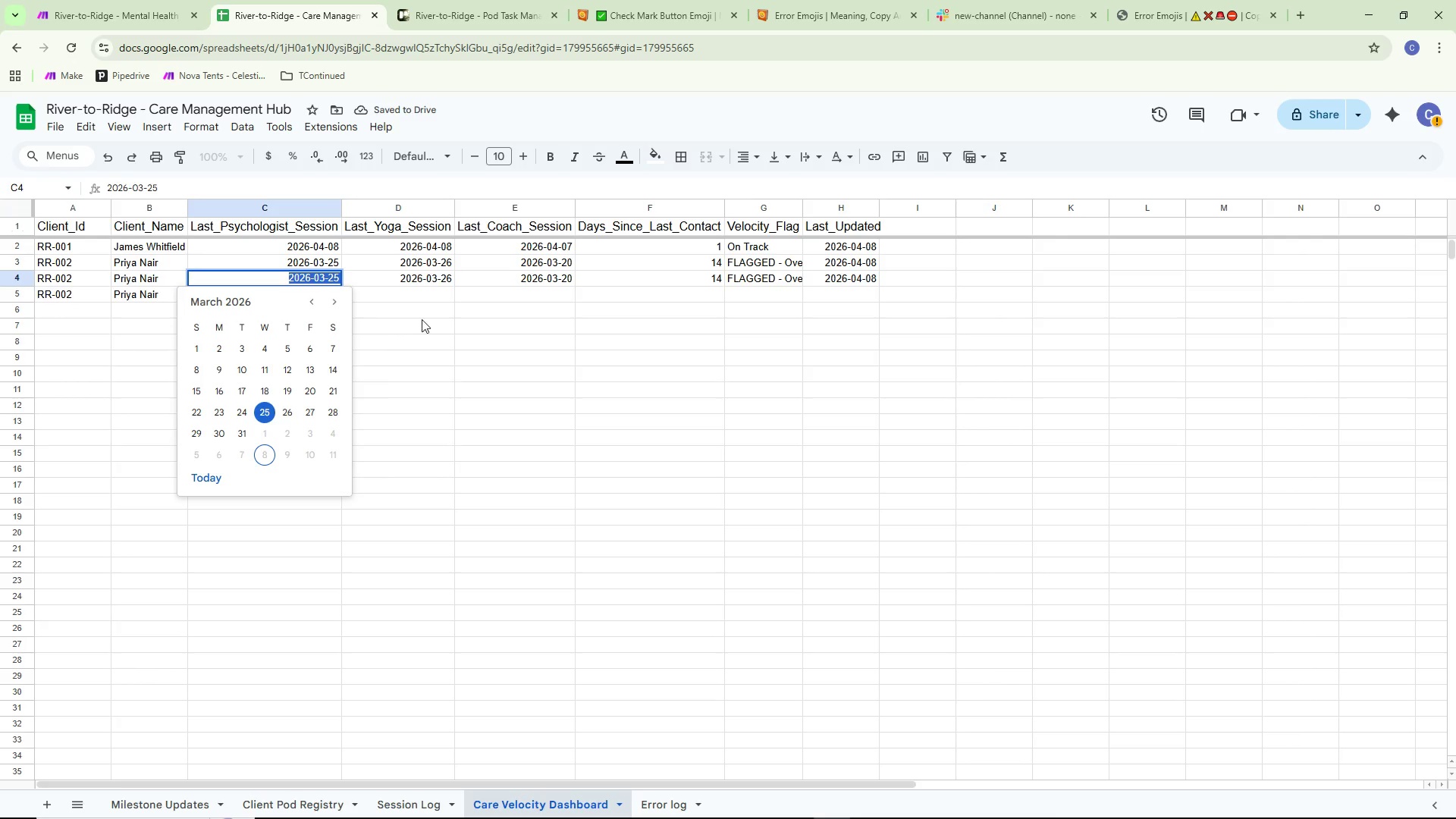 
left_click([422, 319])
 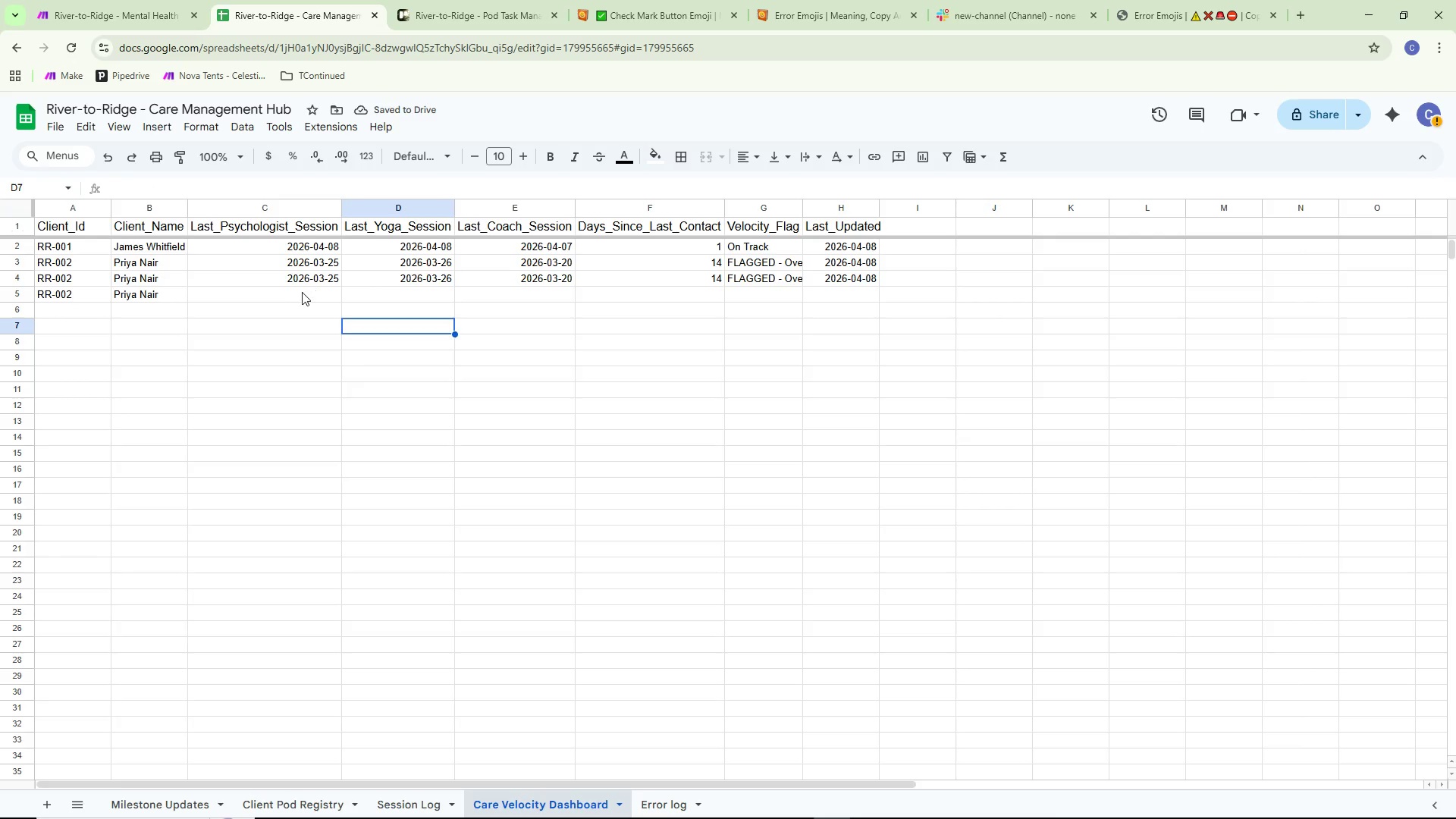 
double_click([302, 292])
 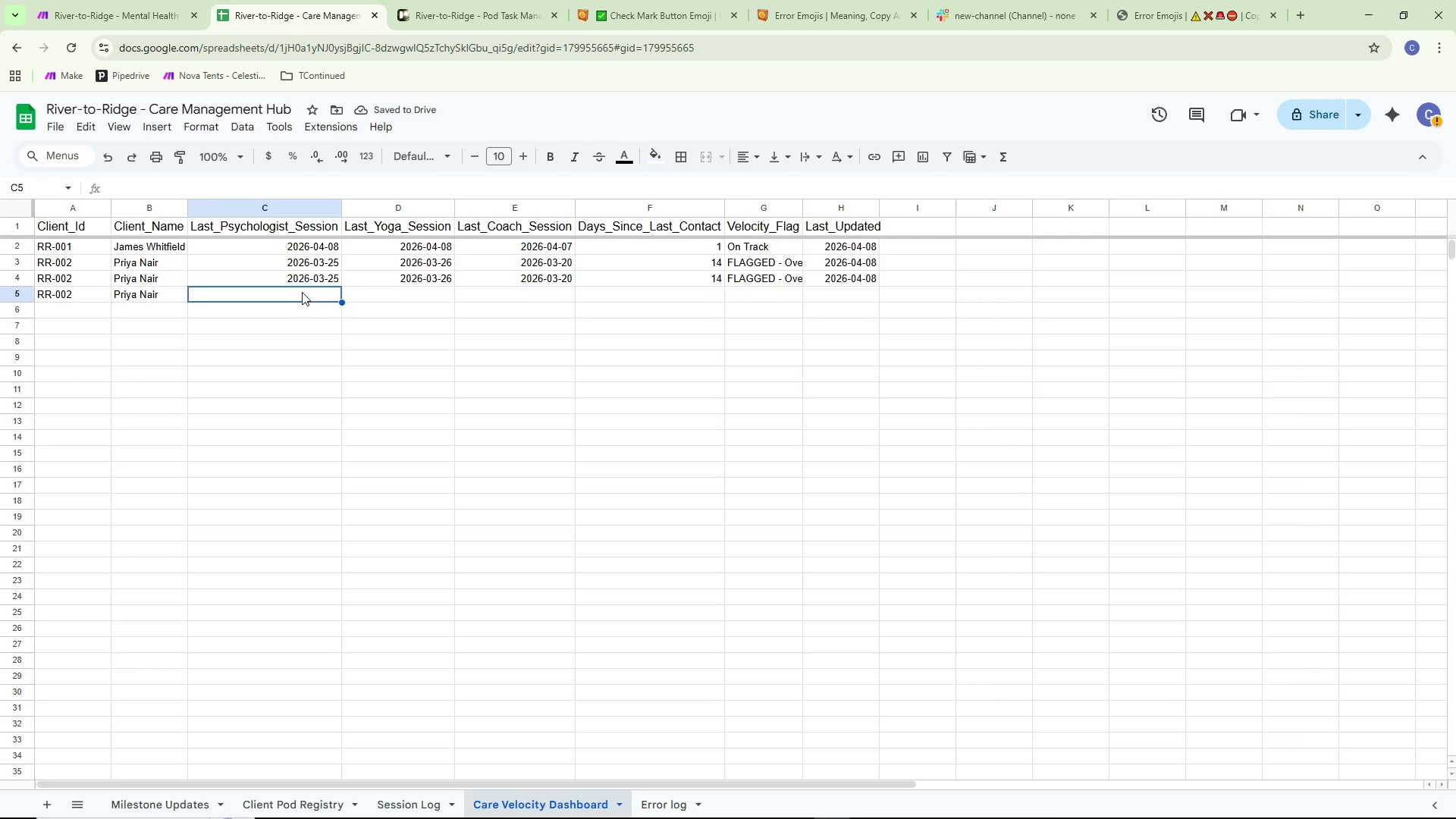 
key(Control+ControlLeft)
 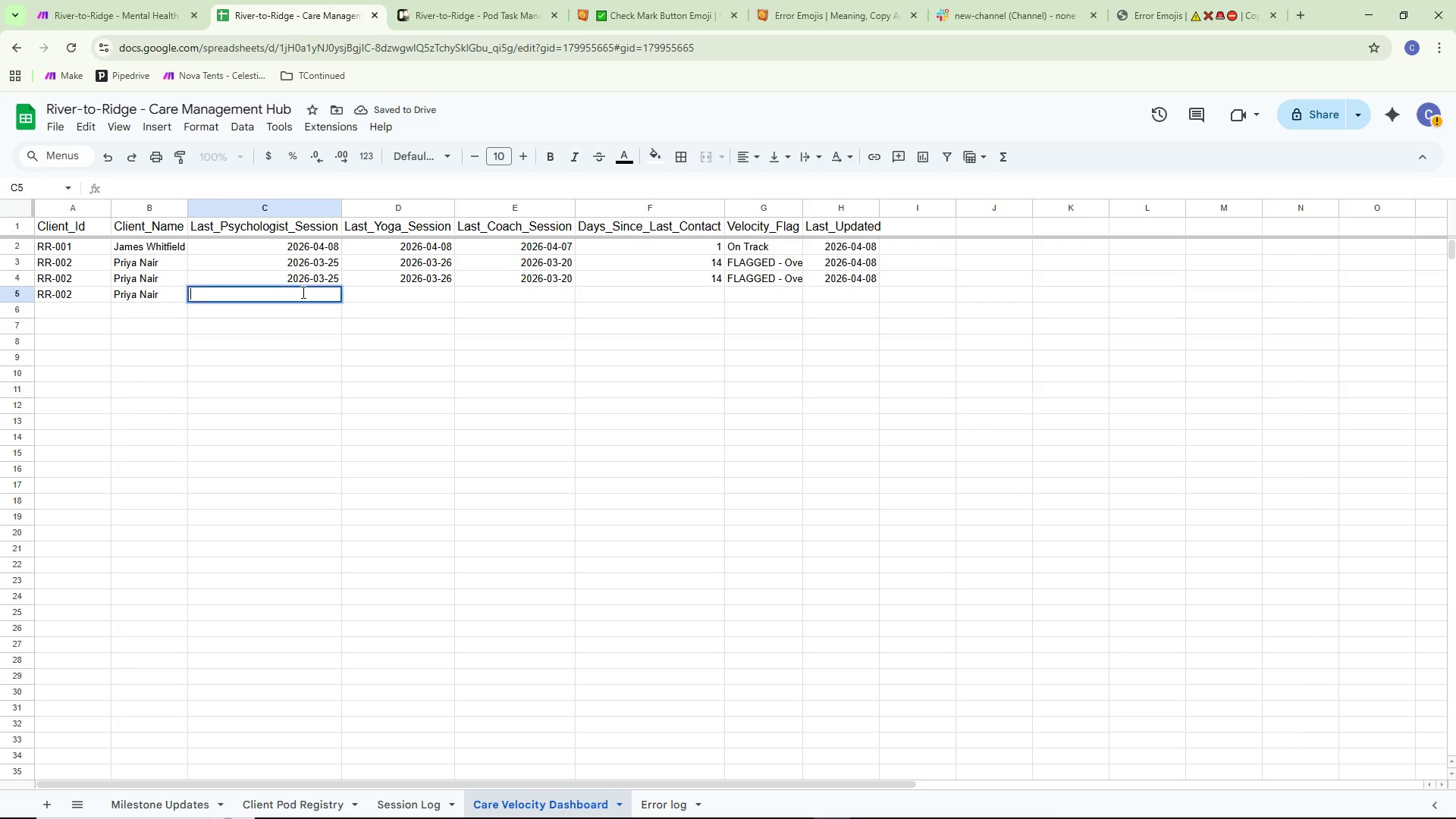 
key(Control+V)
 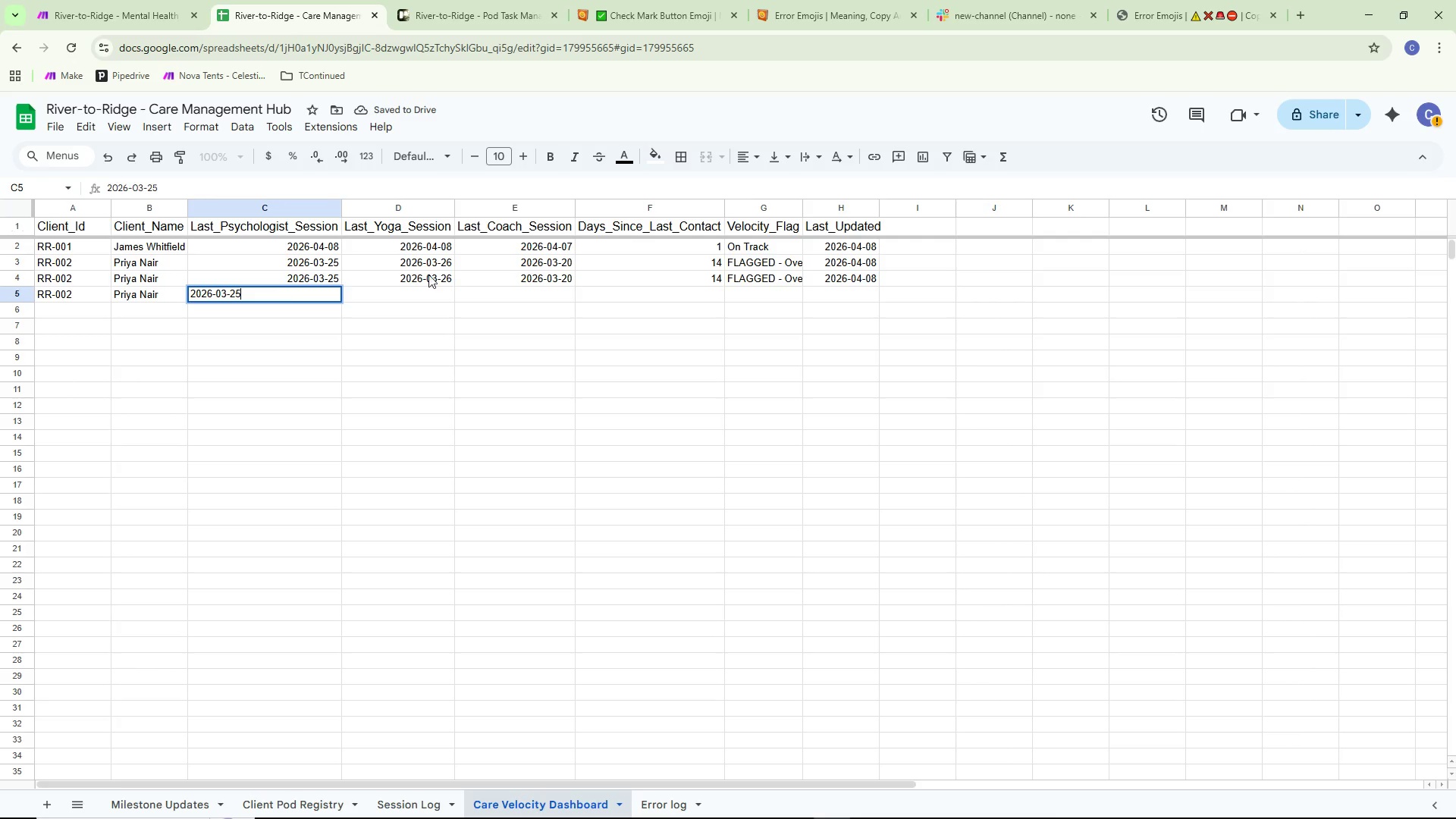 
double_click([427, 276])
 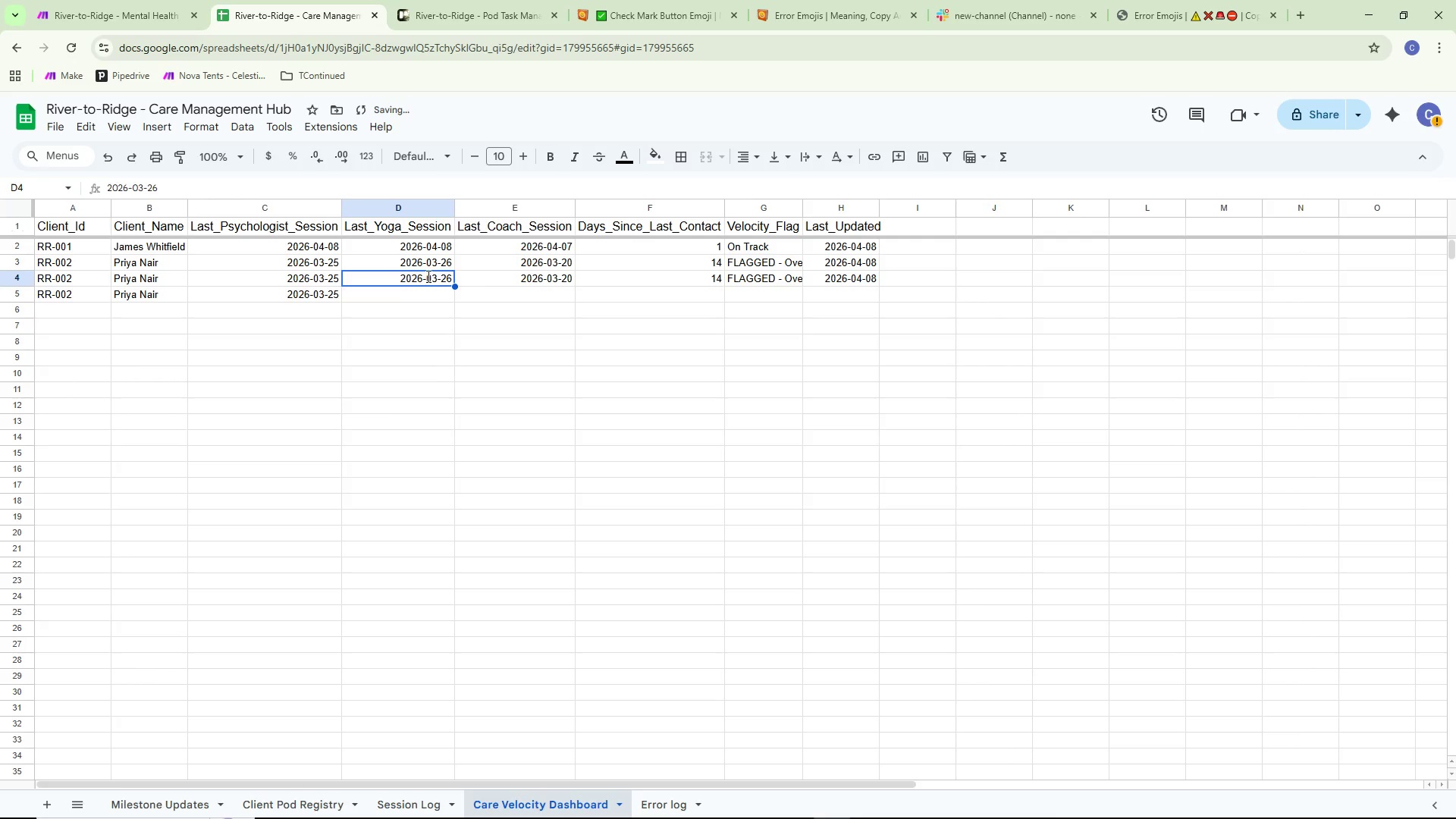 
key(Control+ControlLeft)
 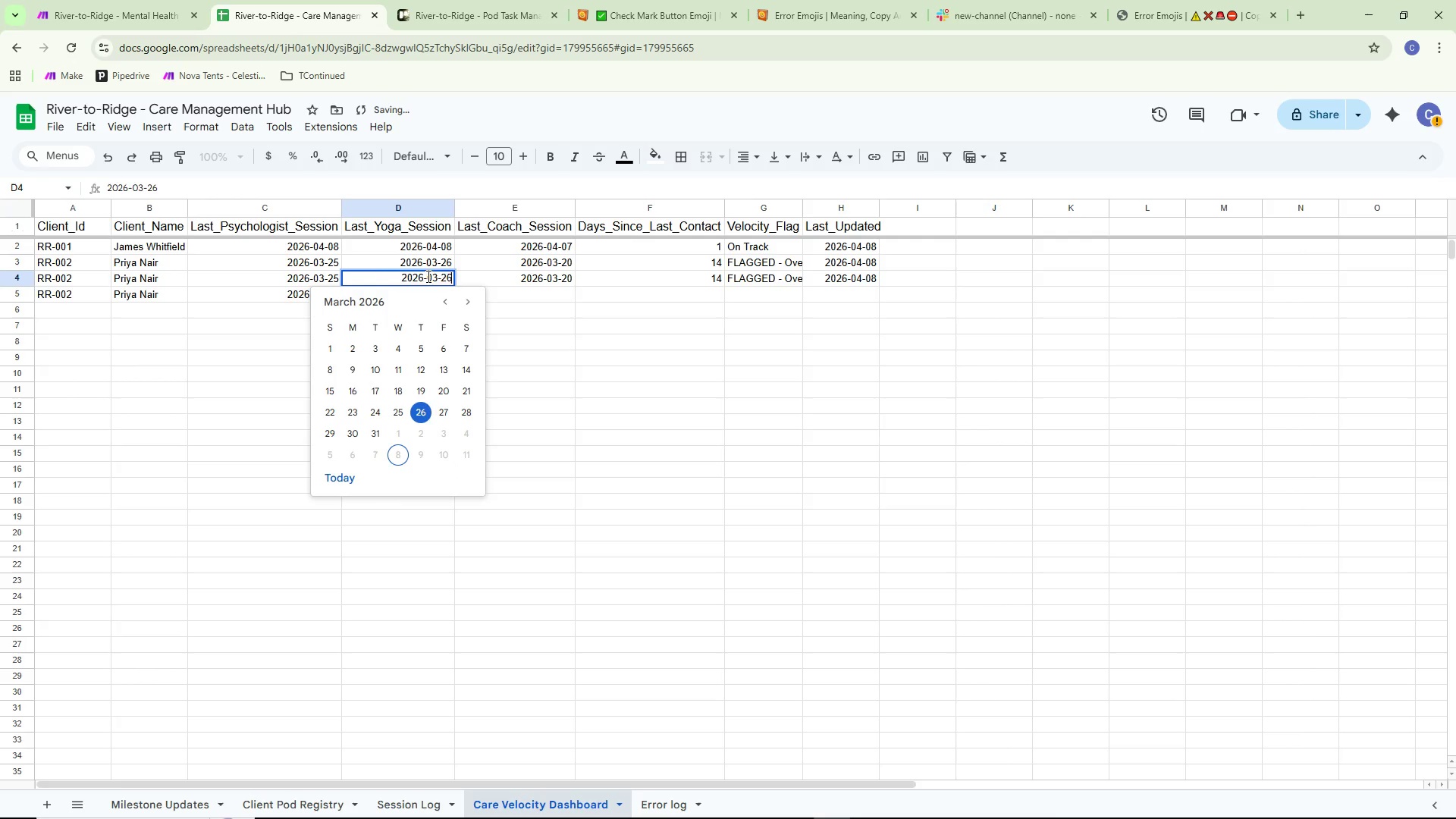 
key(Control+A)
 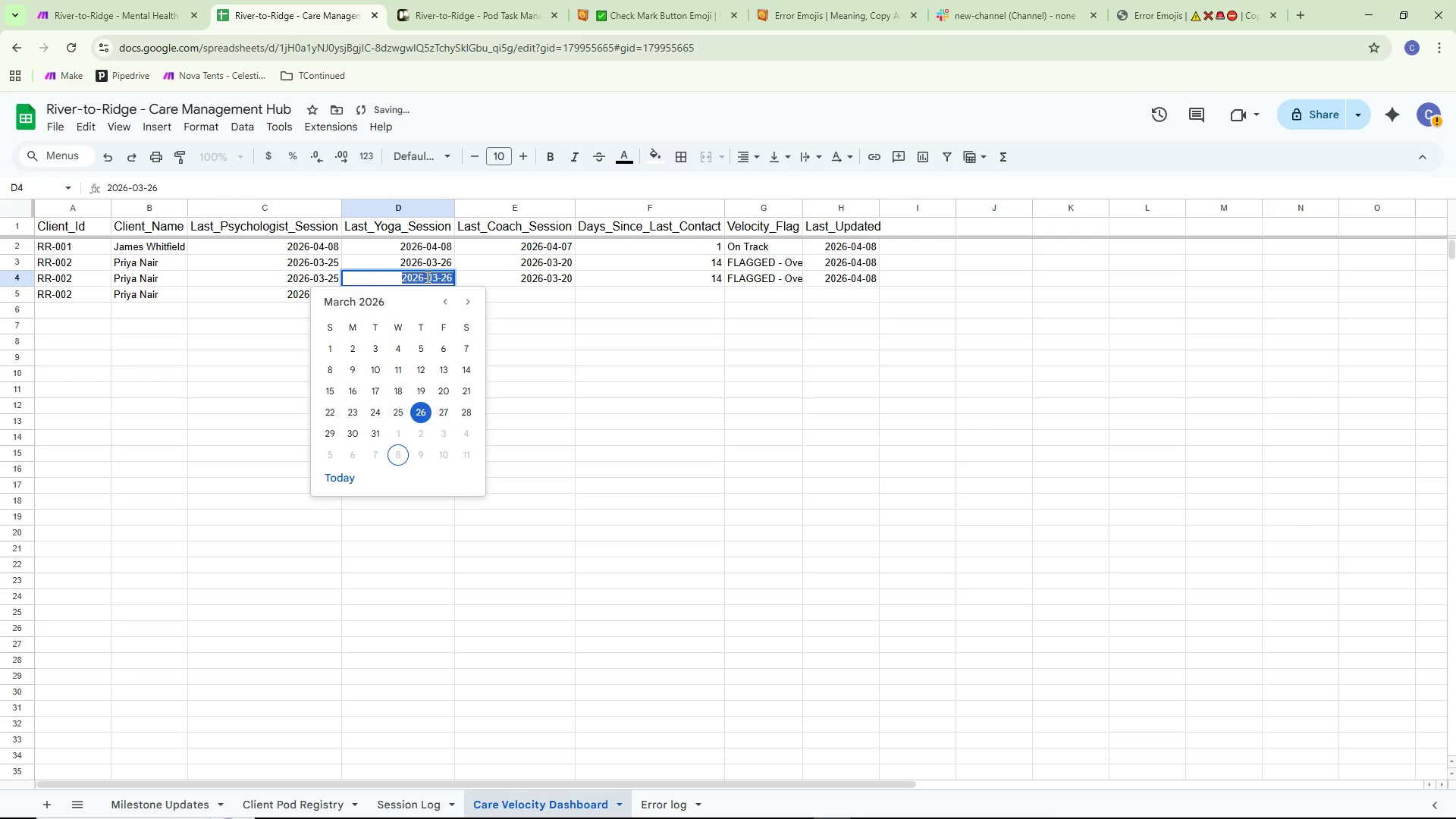 
key(Control+ControlLeft)
 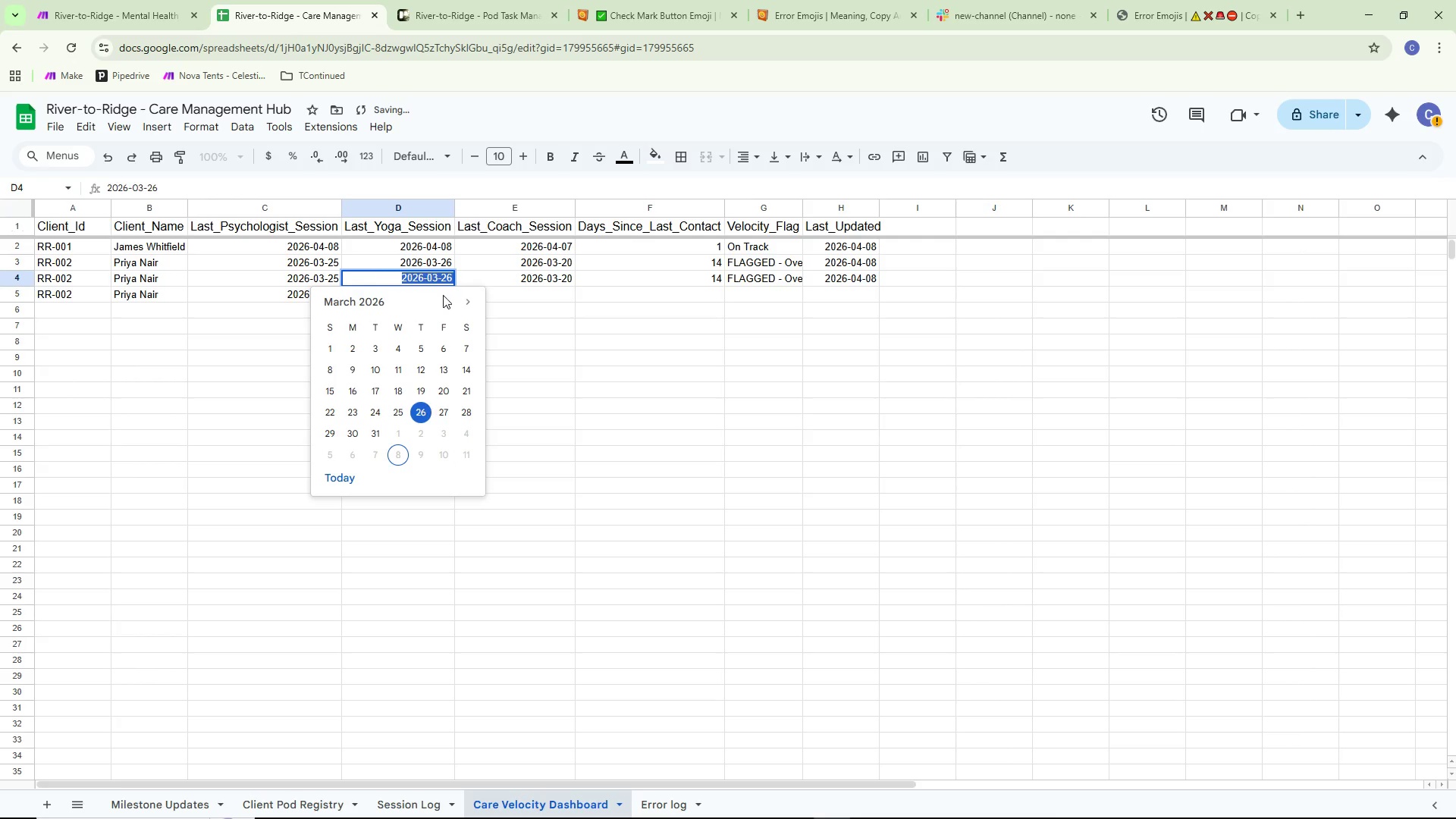 
key(Control+C)
 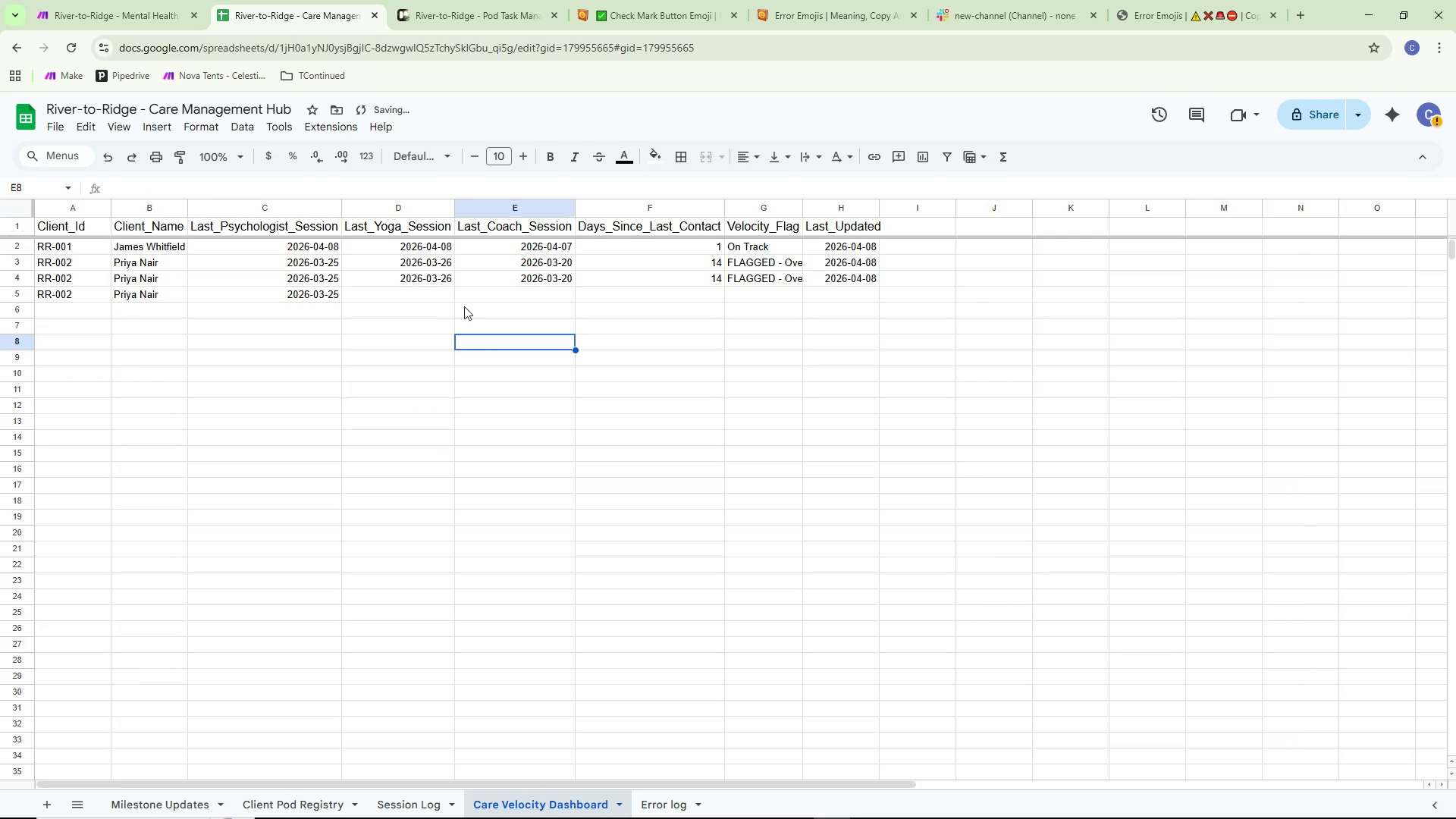 
double_click([428, 293])
 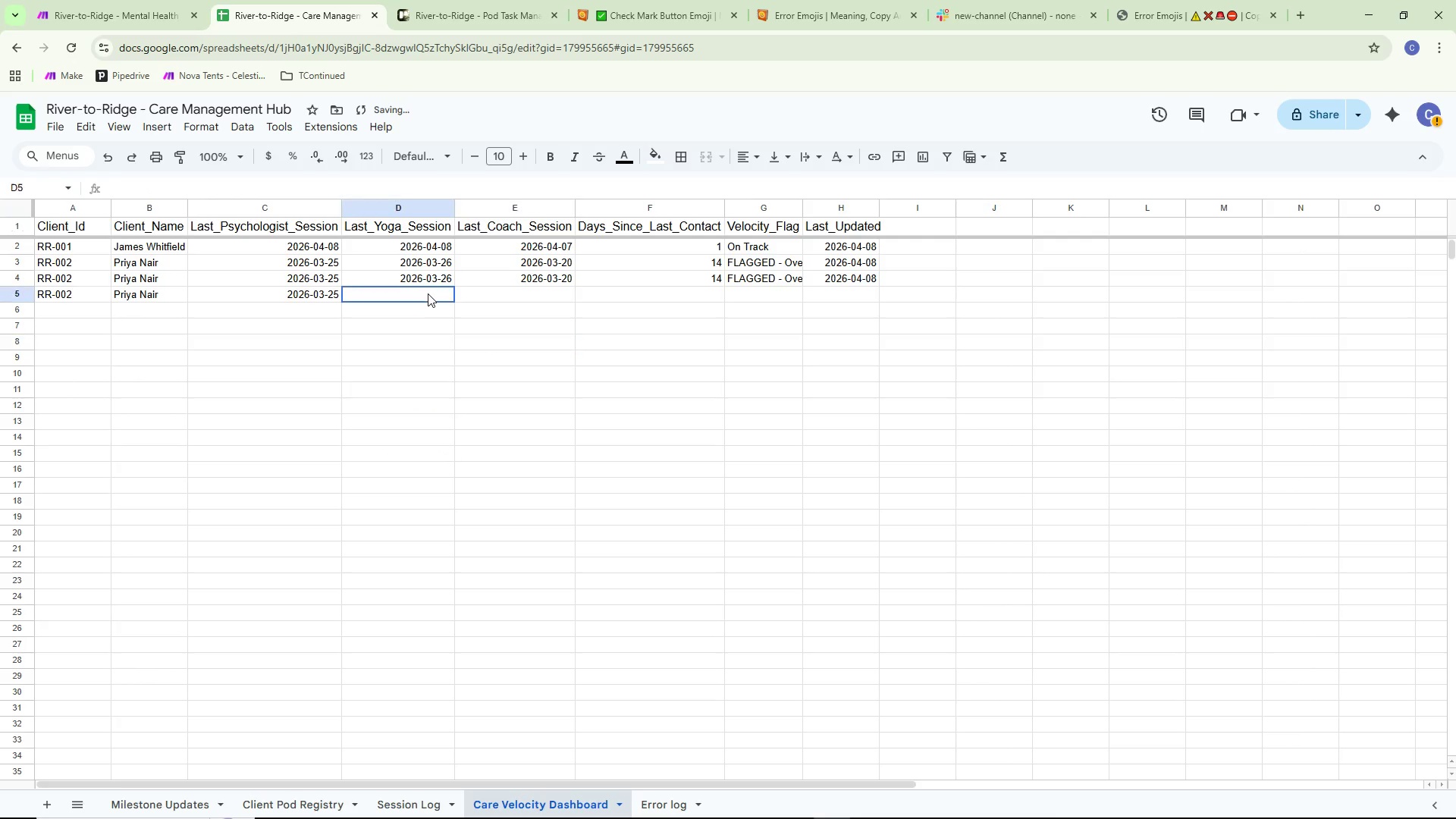 
triple_click([428, 293])
 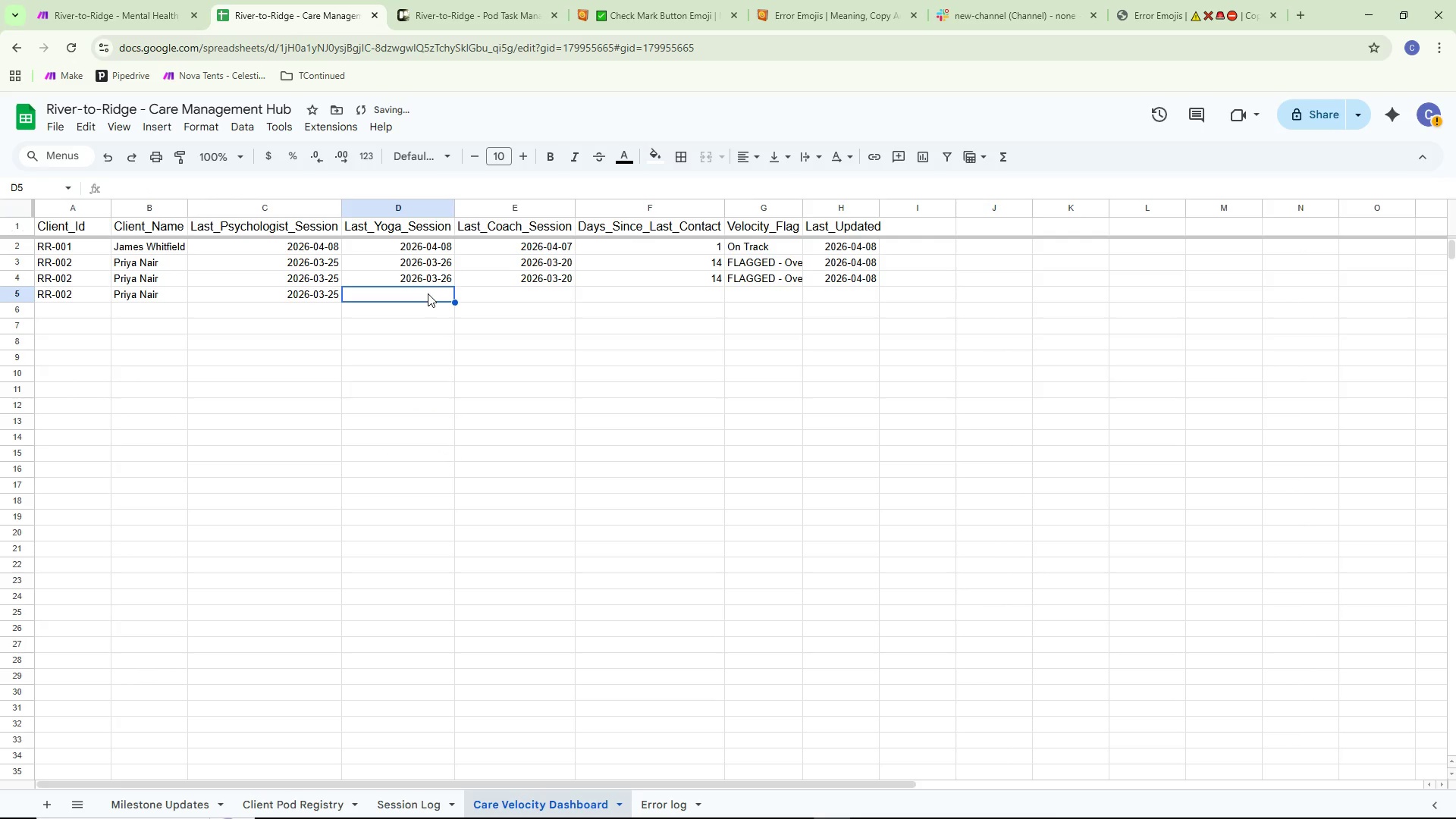 
key(Control+ControlLeft)
 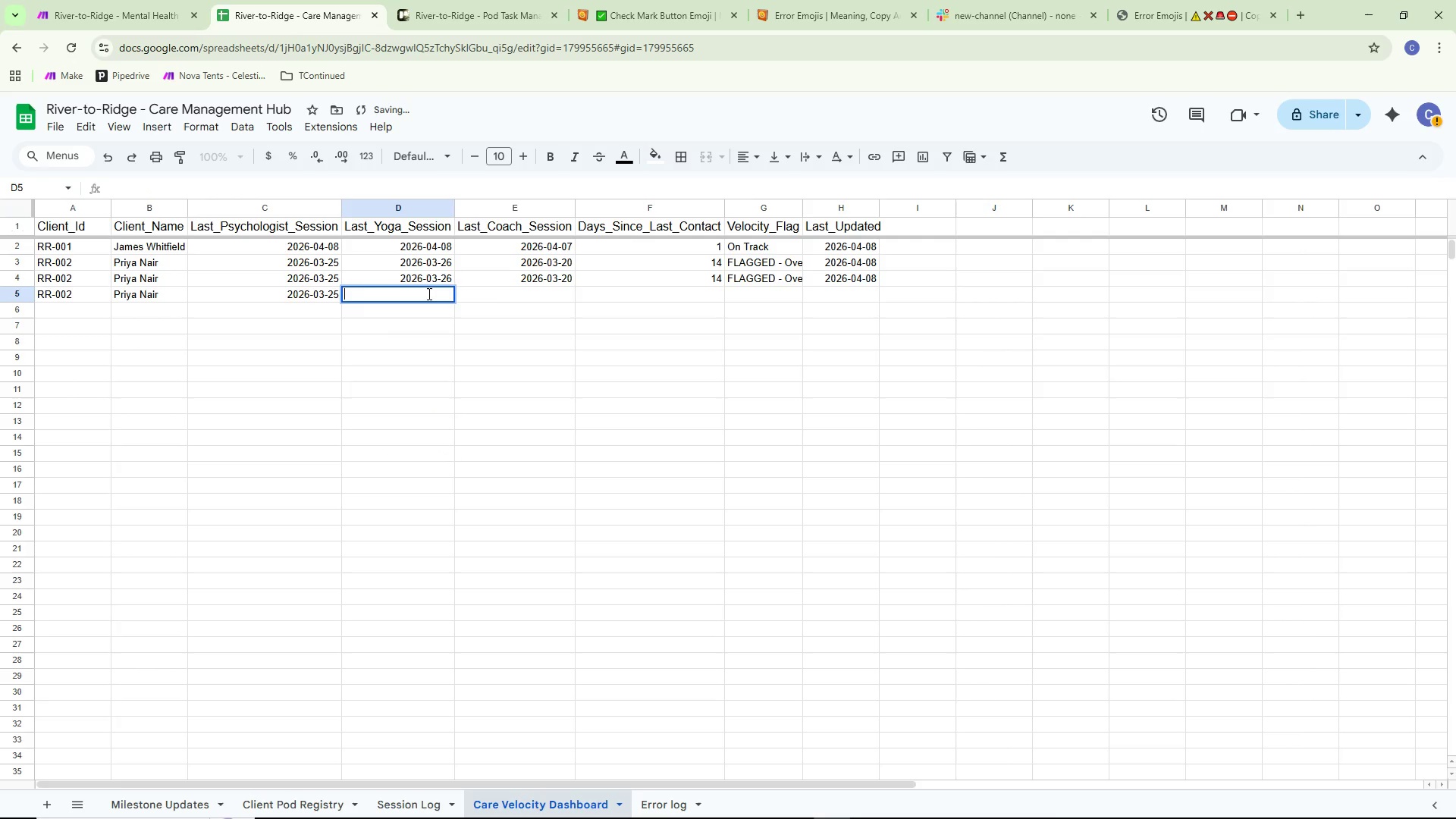 
key(Control+V)
 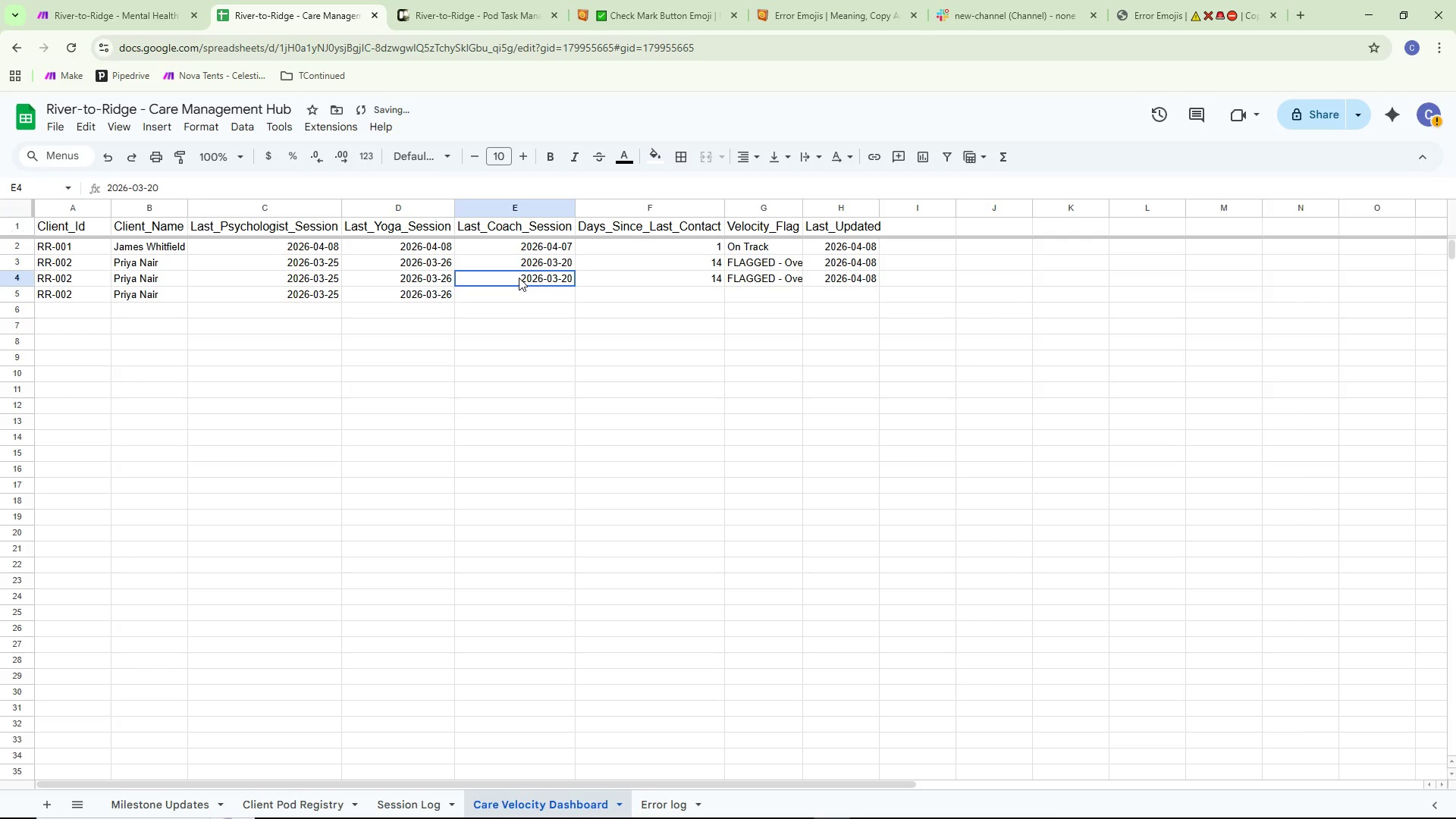 
double_click([519, 278])
 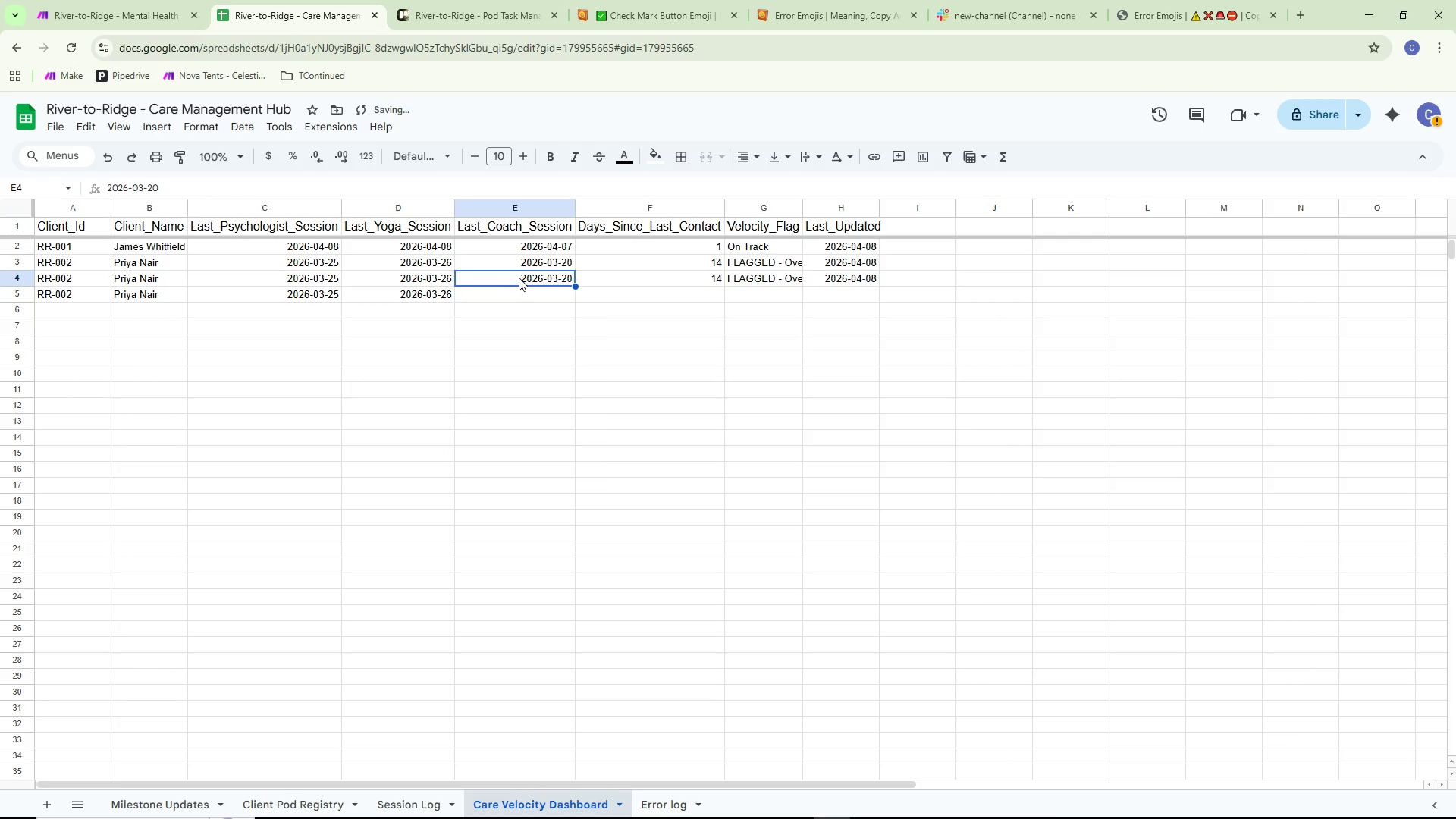 
key(Control+ControlLeft)
 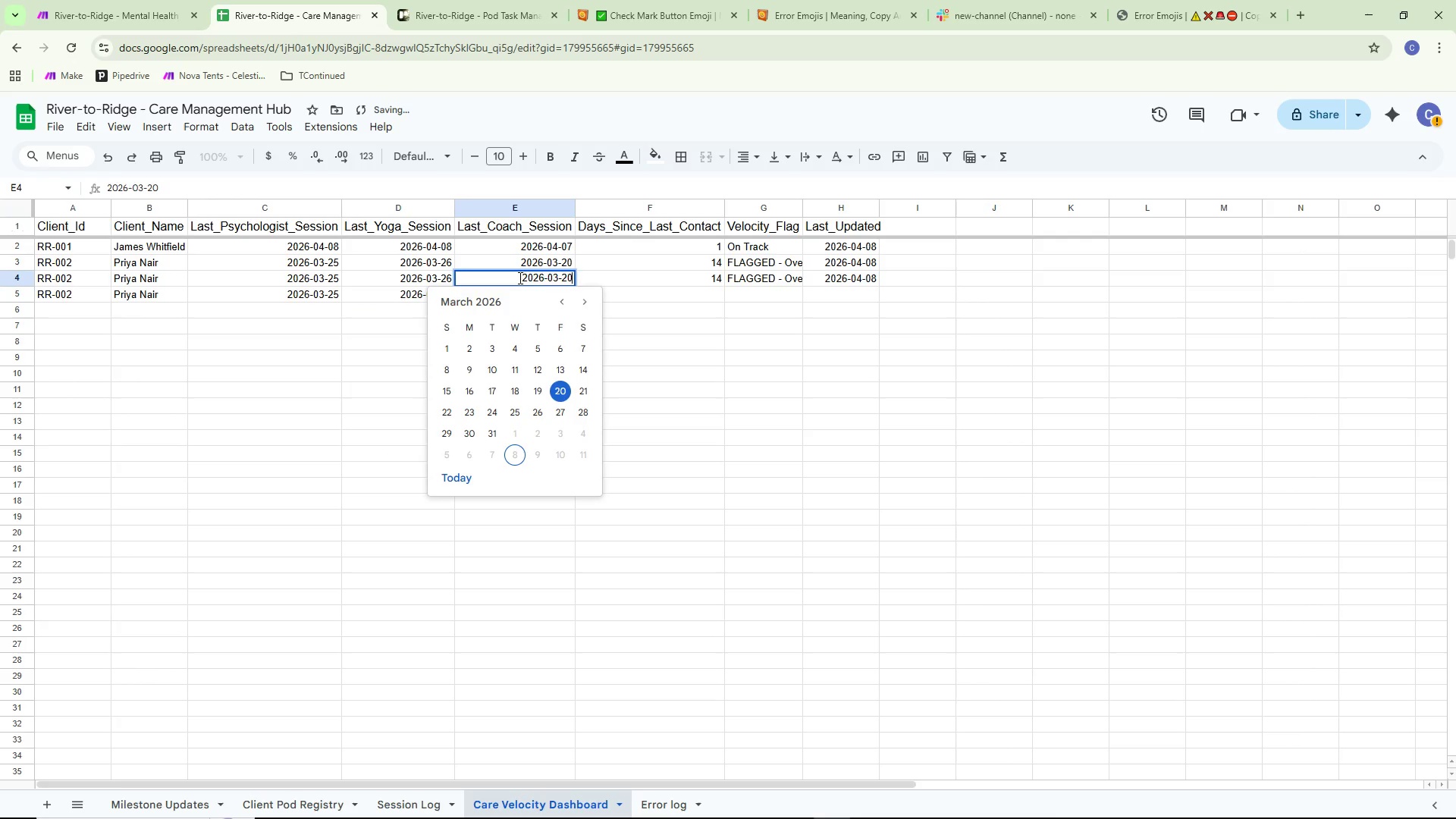 
key(Control+A)
 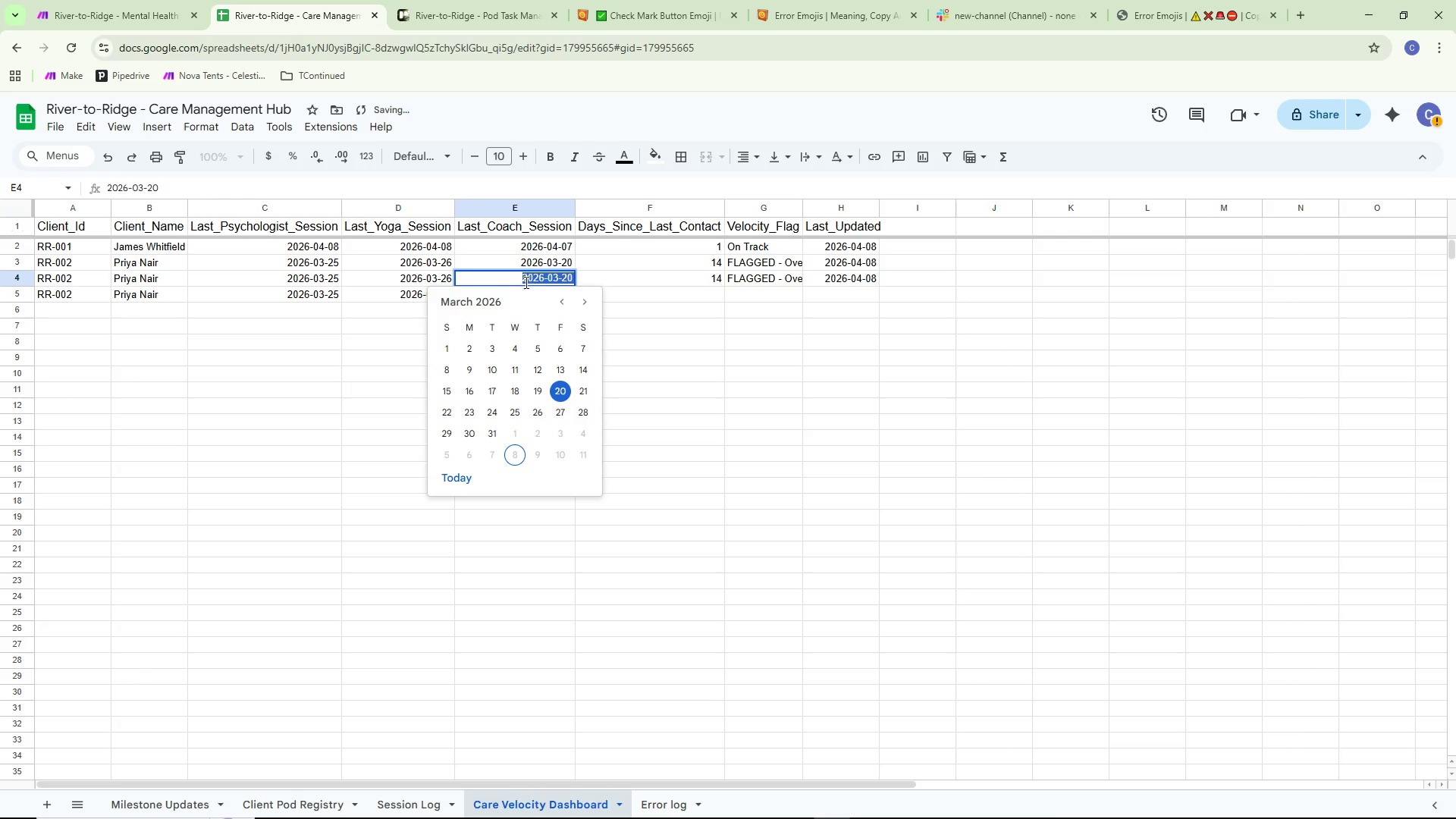 
key(Control+ControlLeft)
 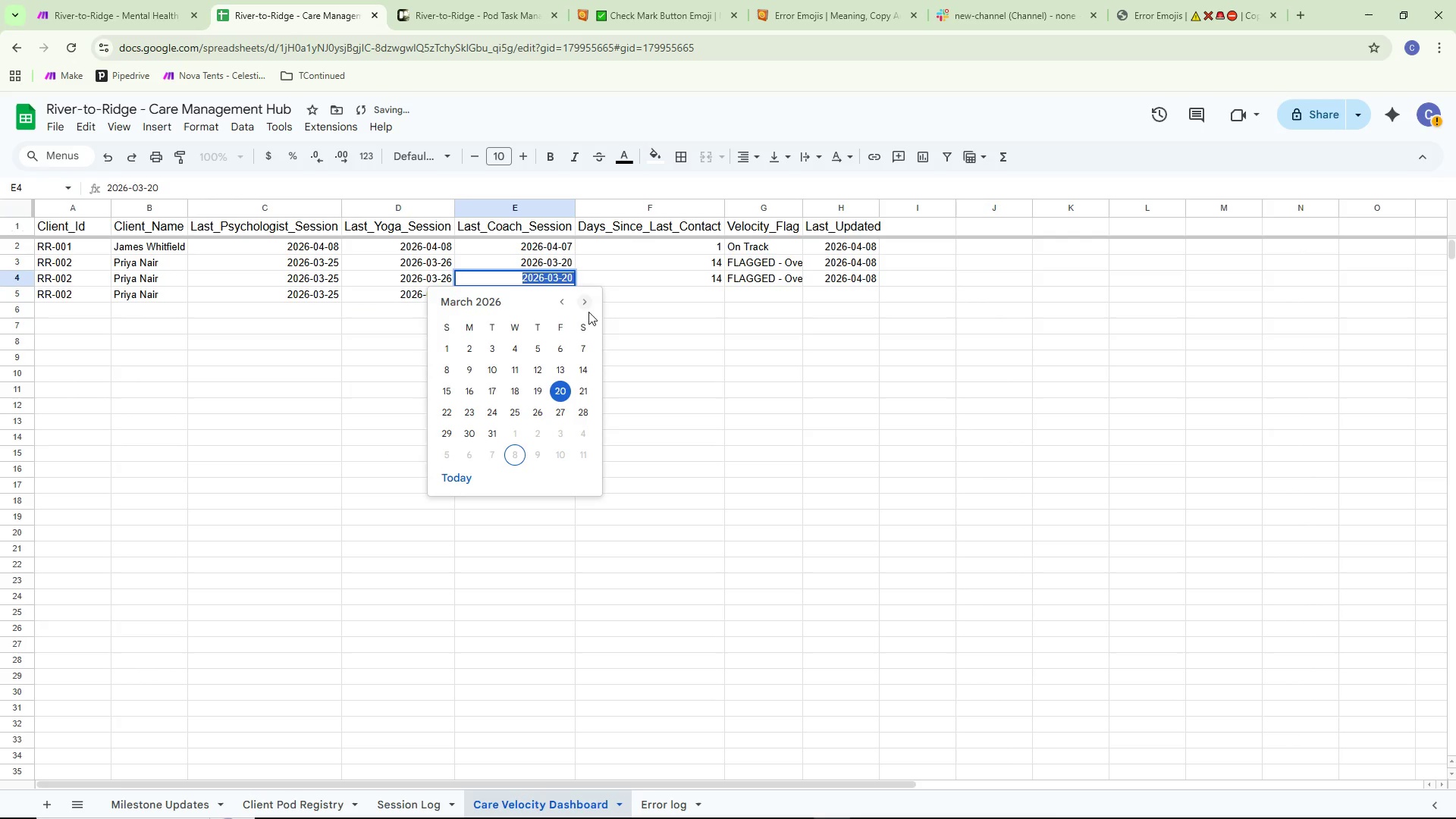 
key(Control+C)
 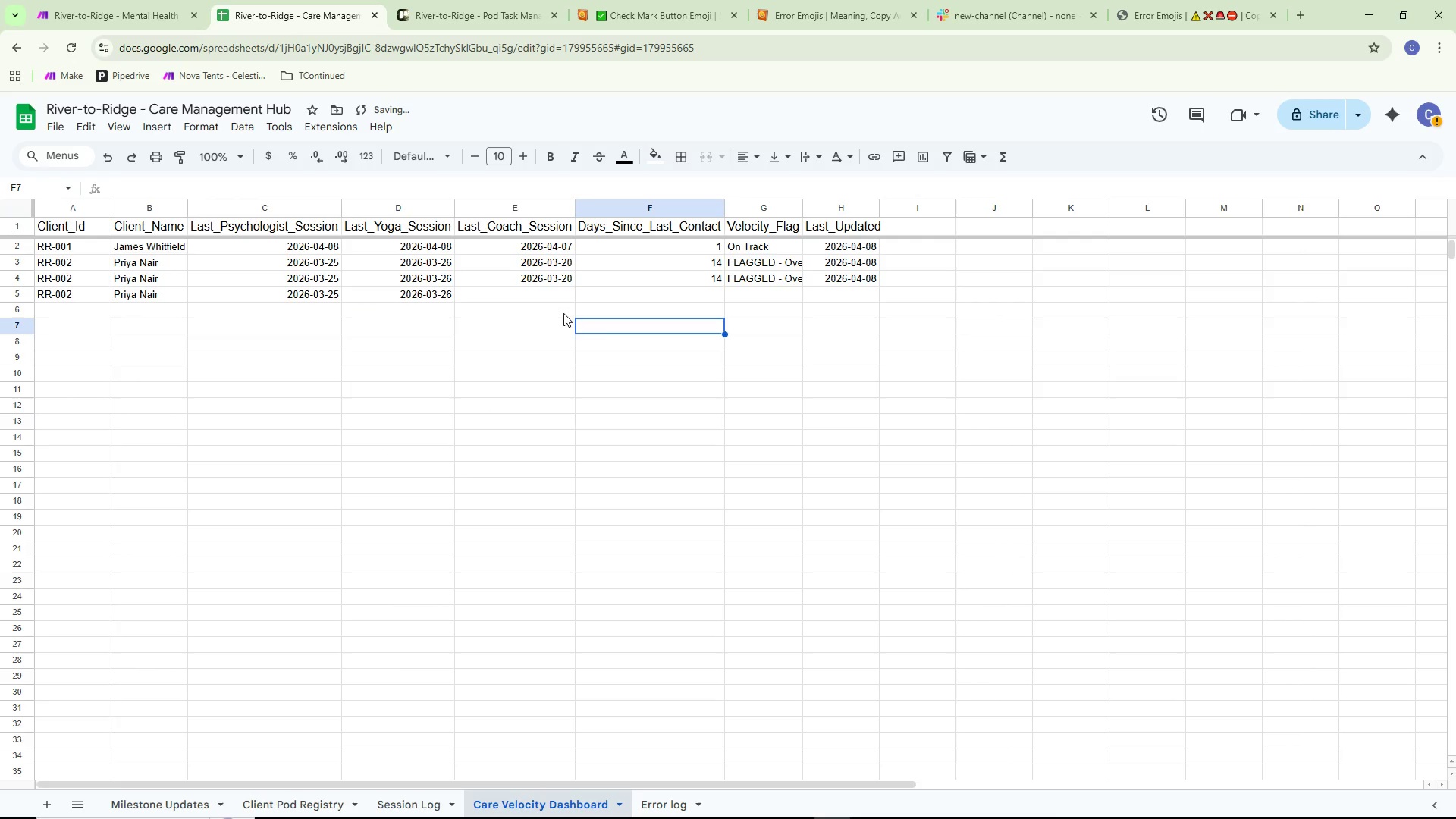 
double_click([548, 300])
 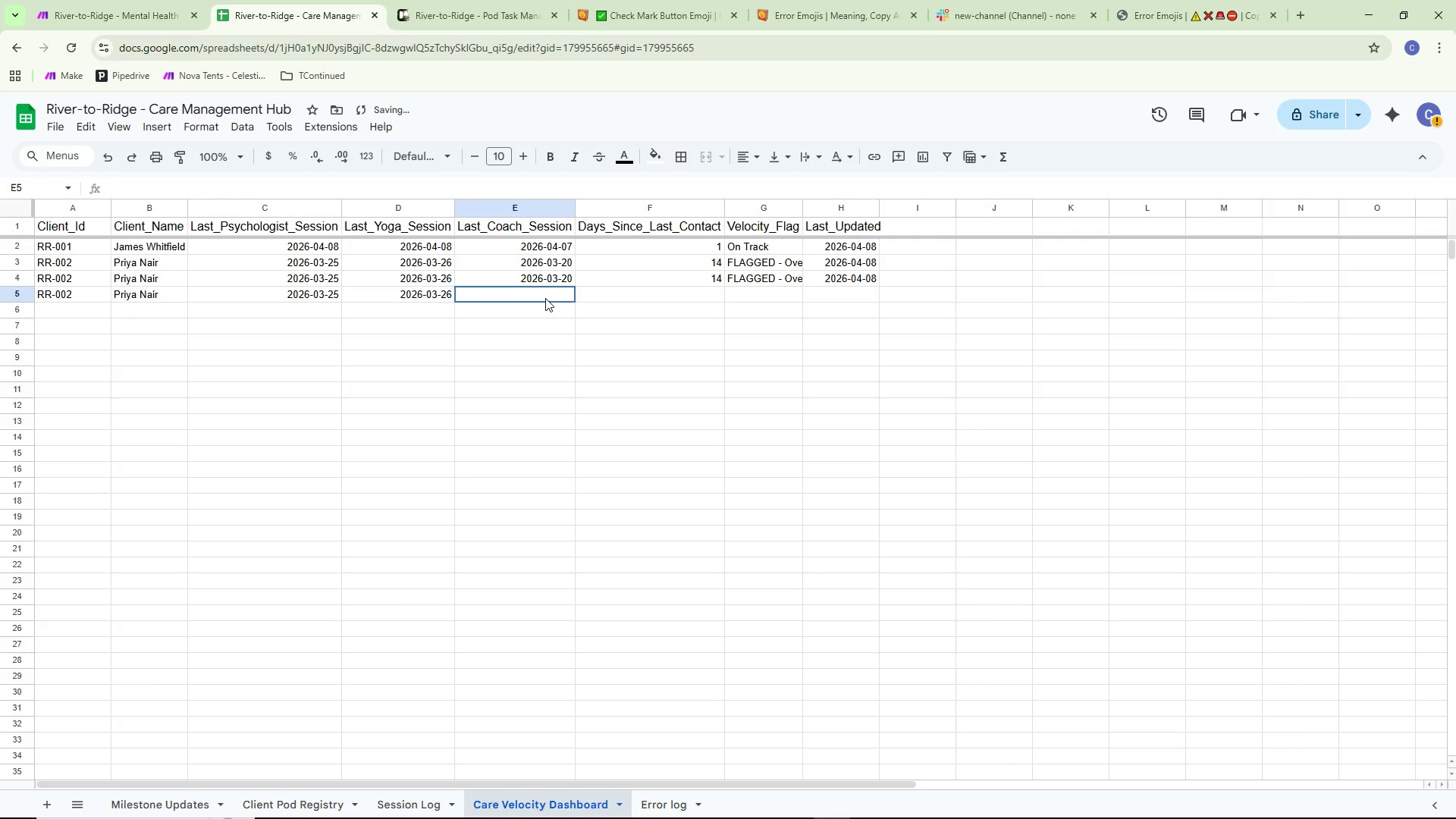 
key(Control+ControlLeft)
 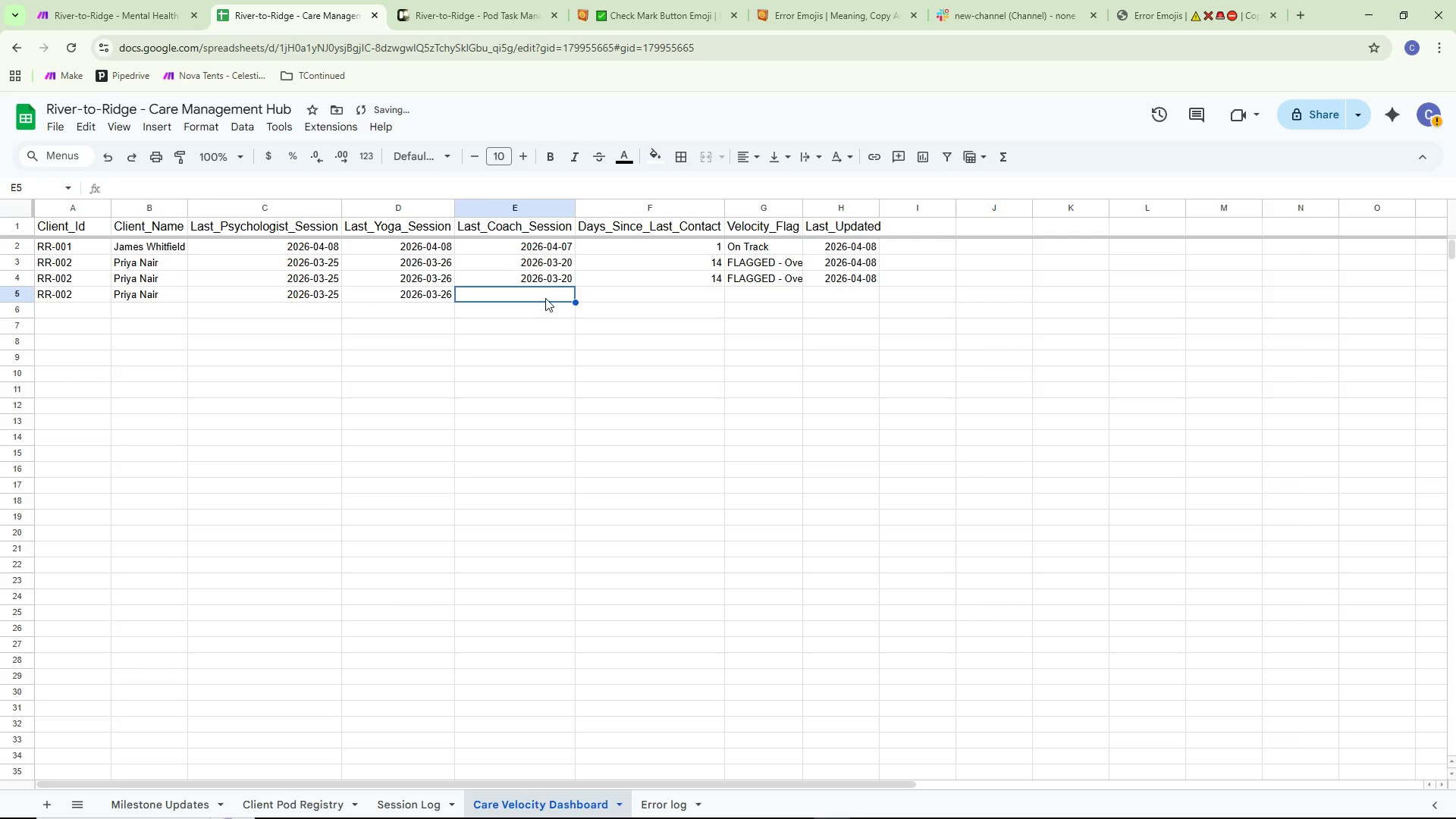 
key(Control+V)
 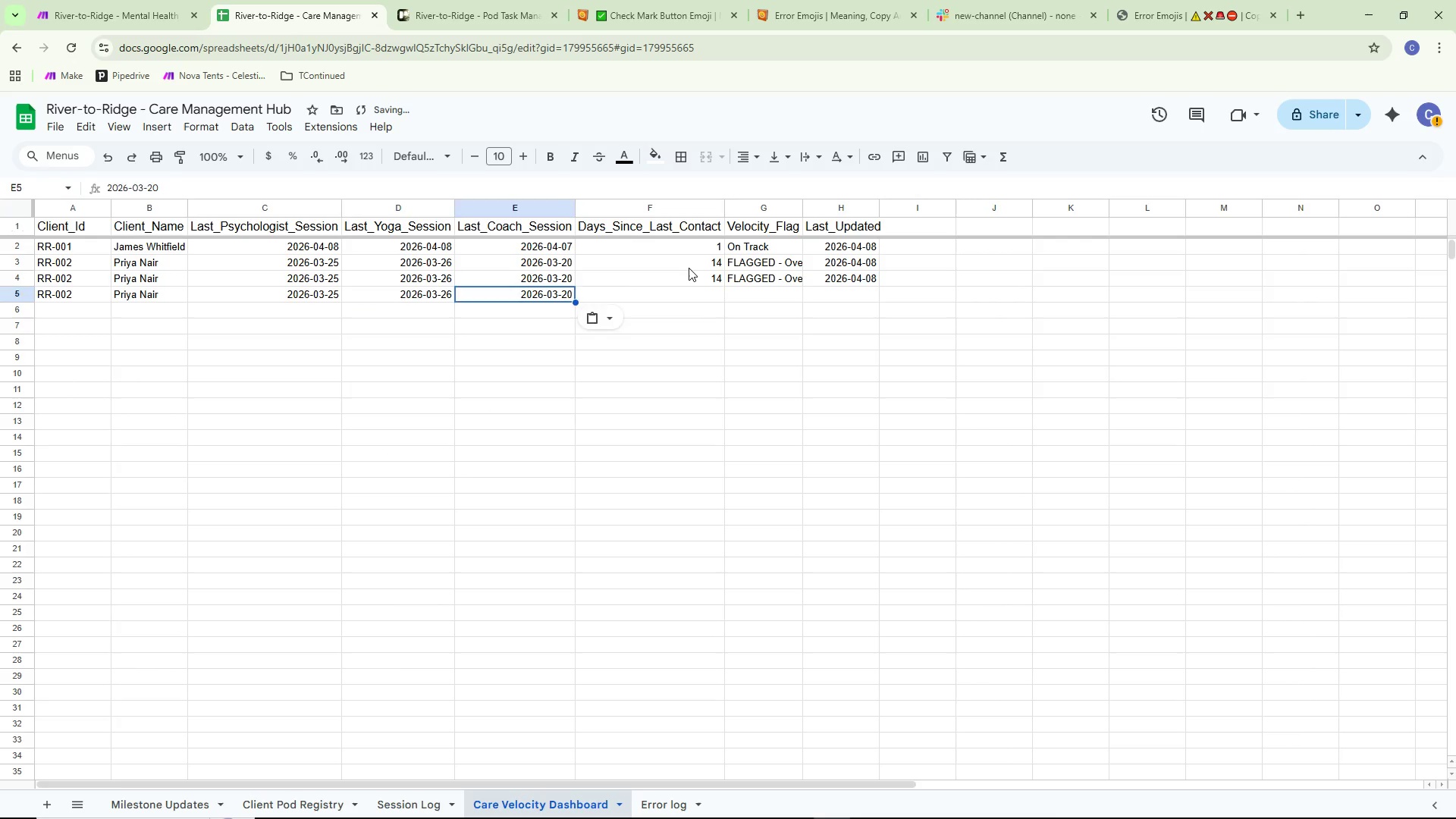 
left_click([689, 268])
 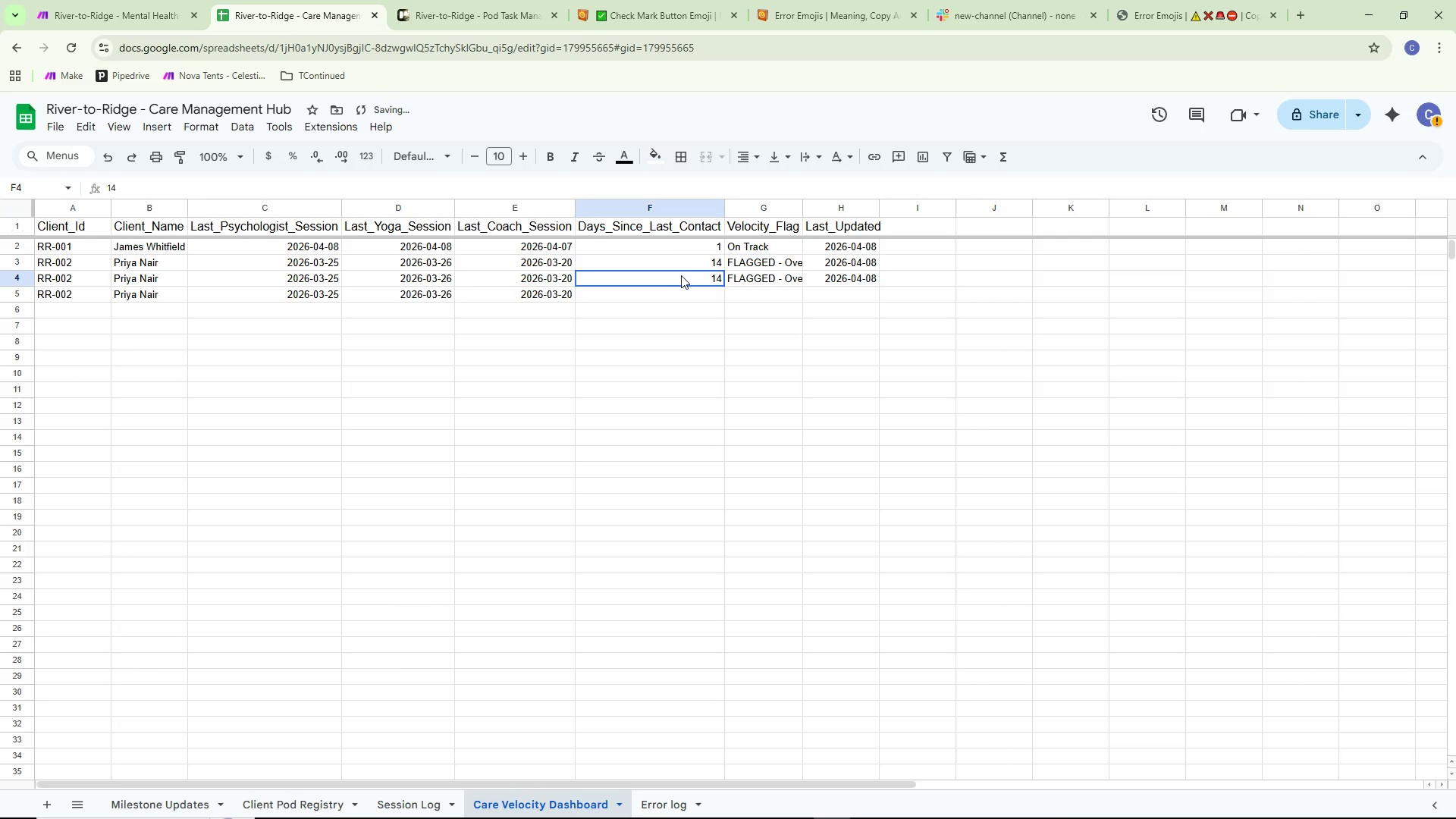 
double_click([681, 275])
 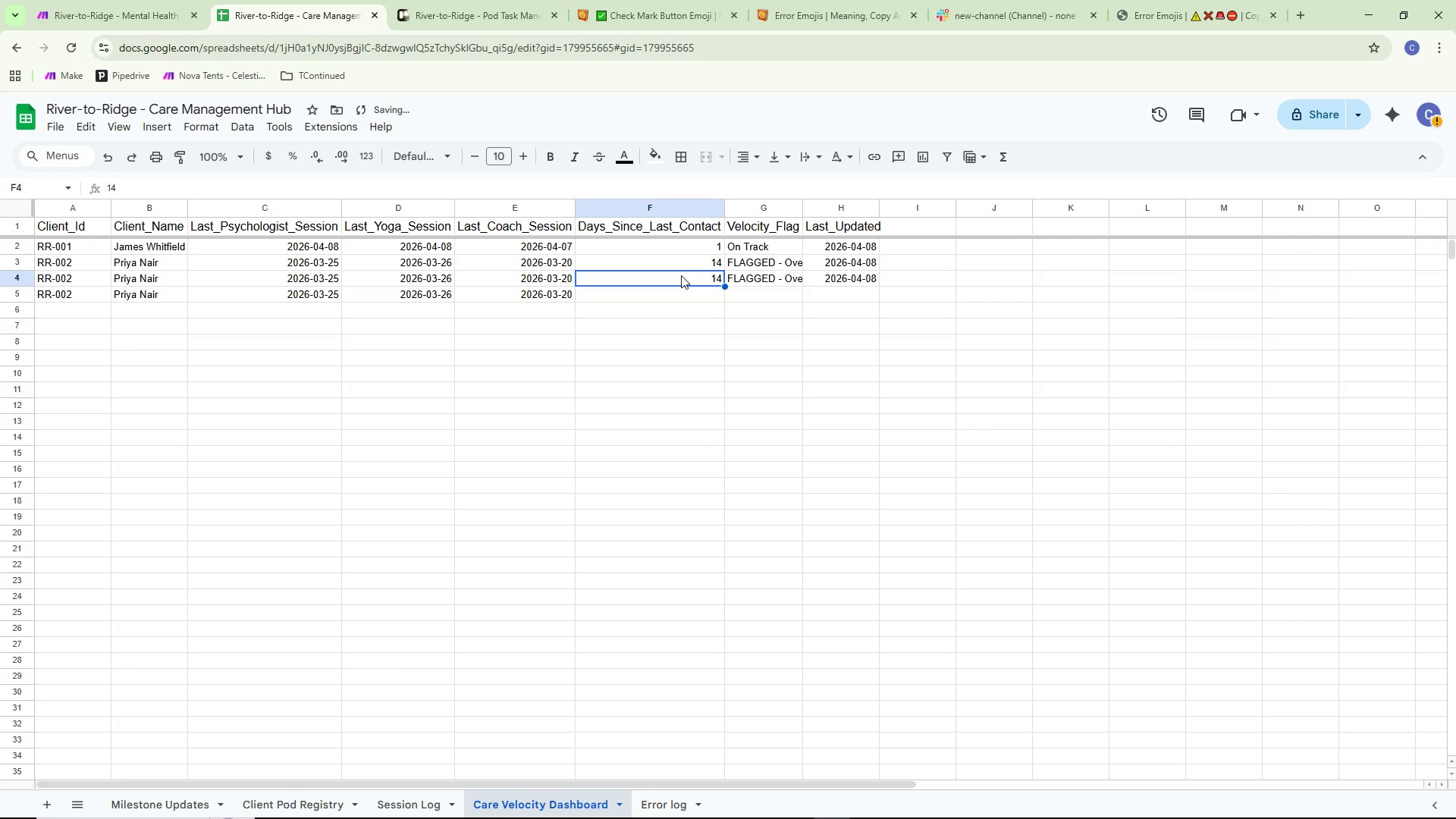 
key(Control+ControlLeft)
 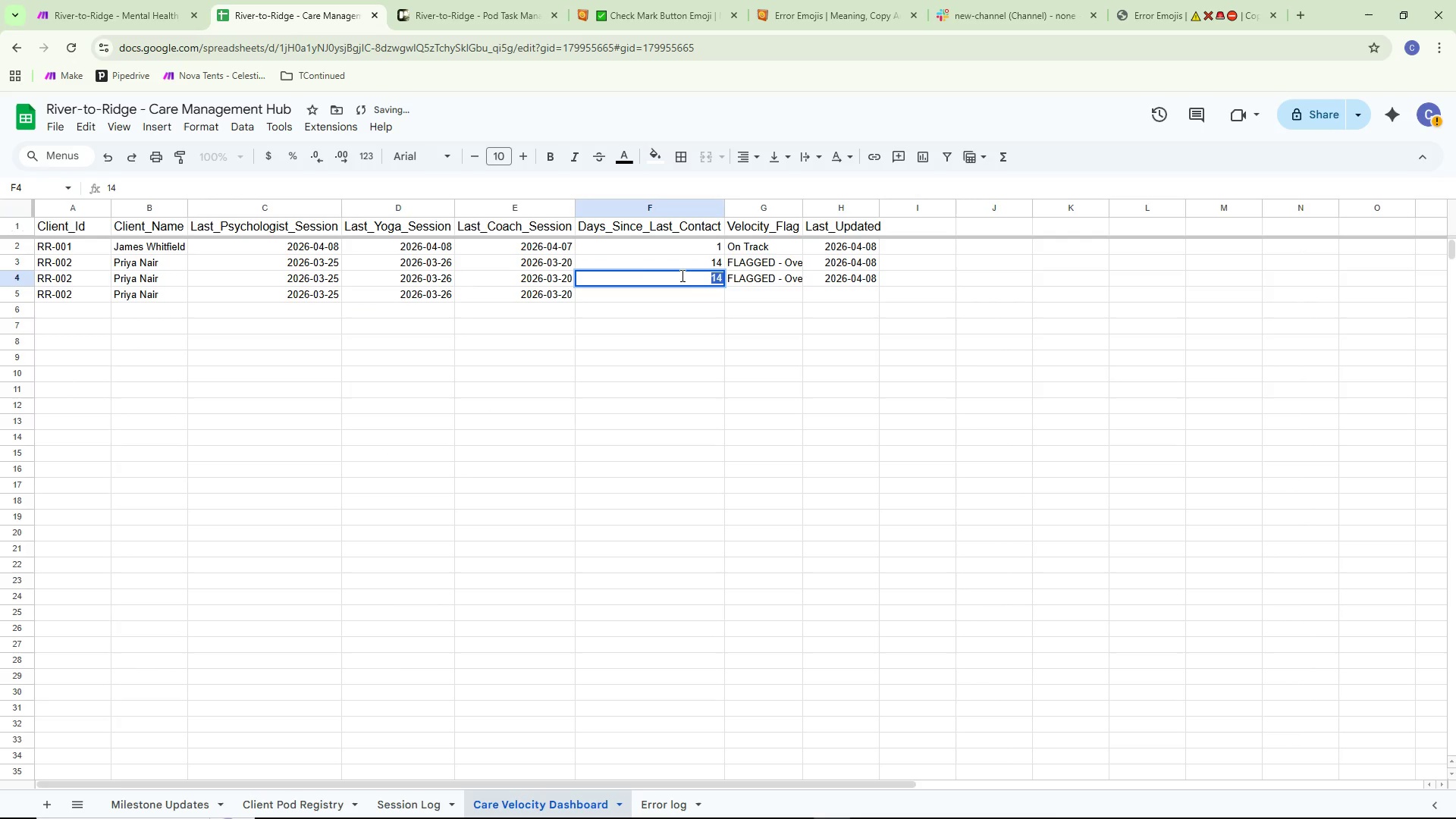 
key(Control+A)
 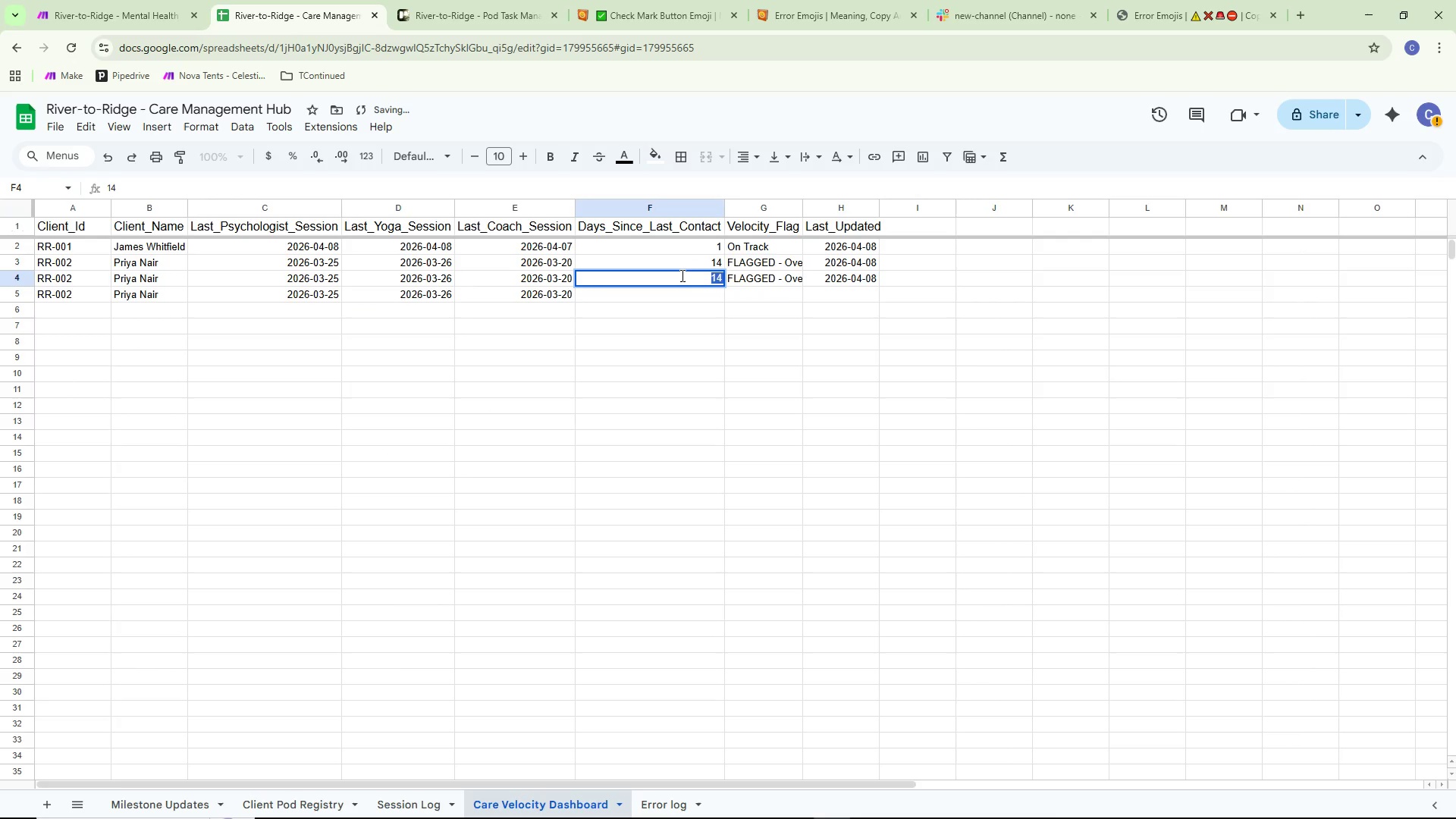 
key(Control+A)
 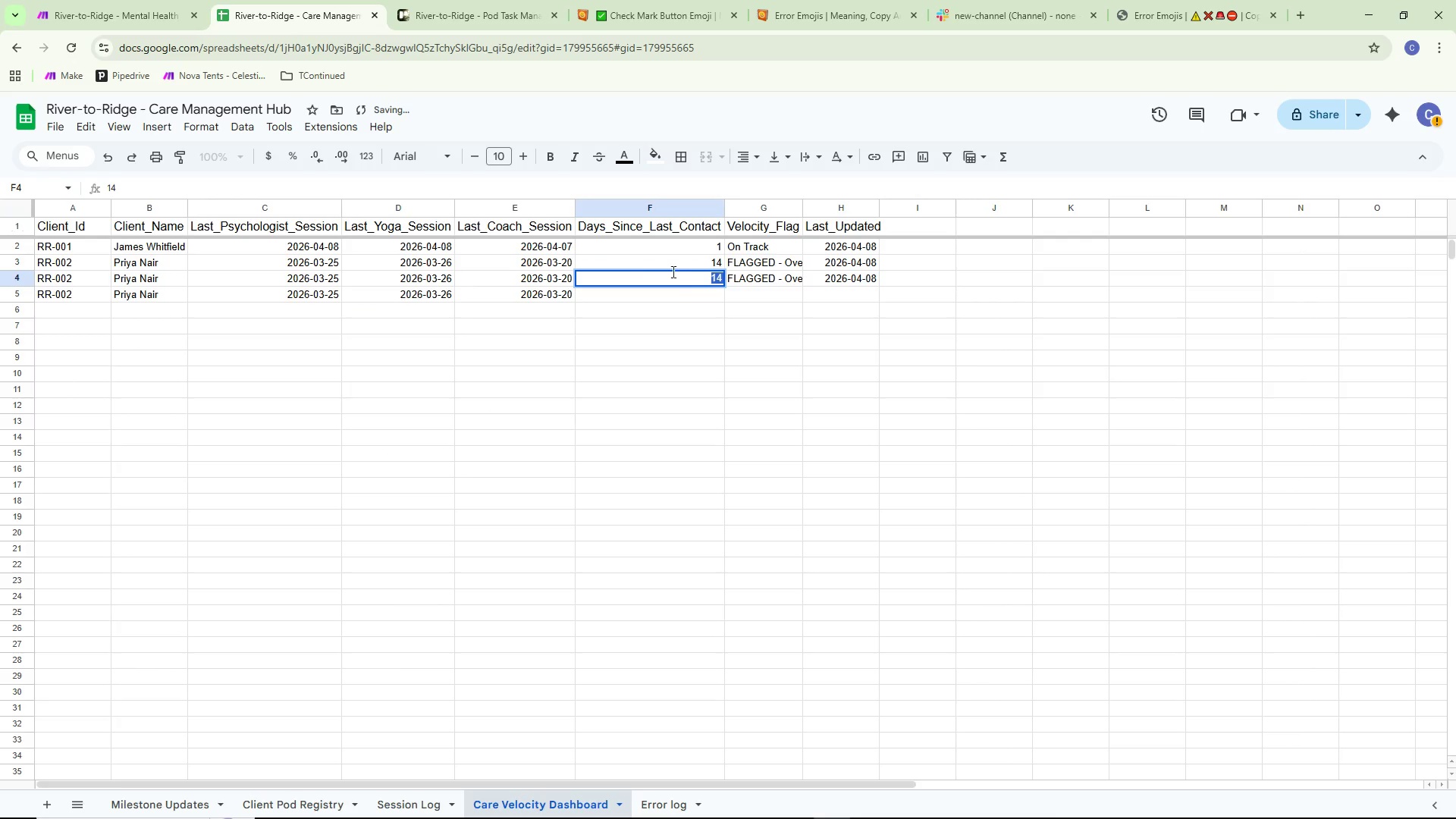 
key(Control+ControlLeft)
 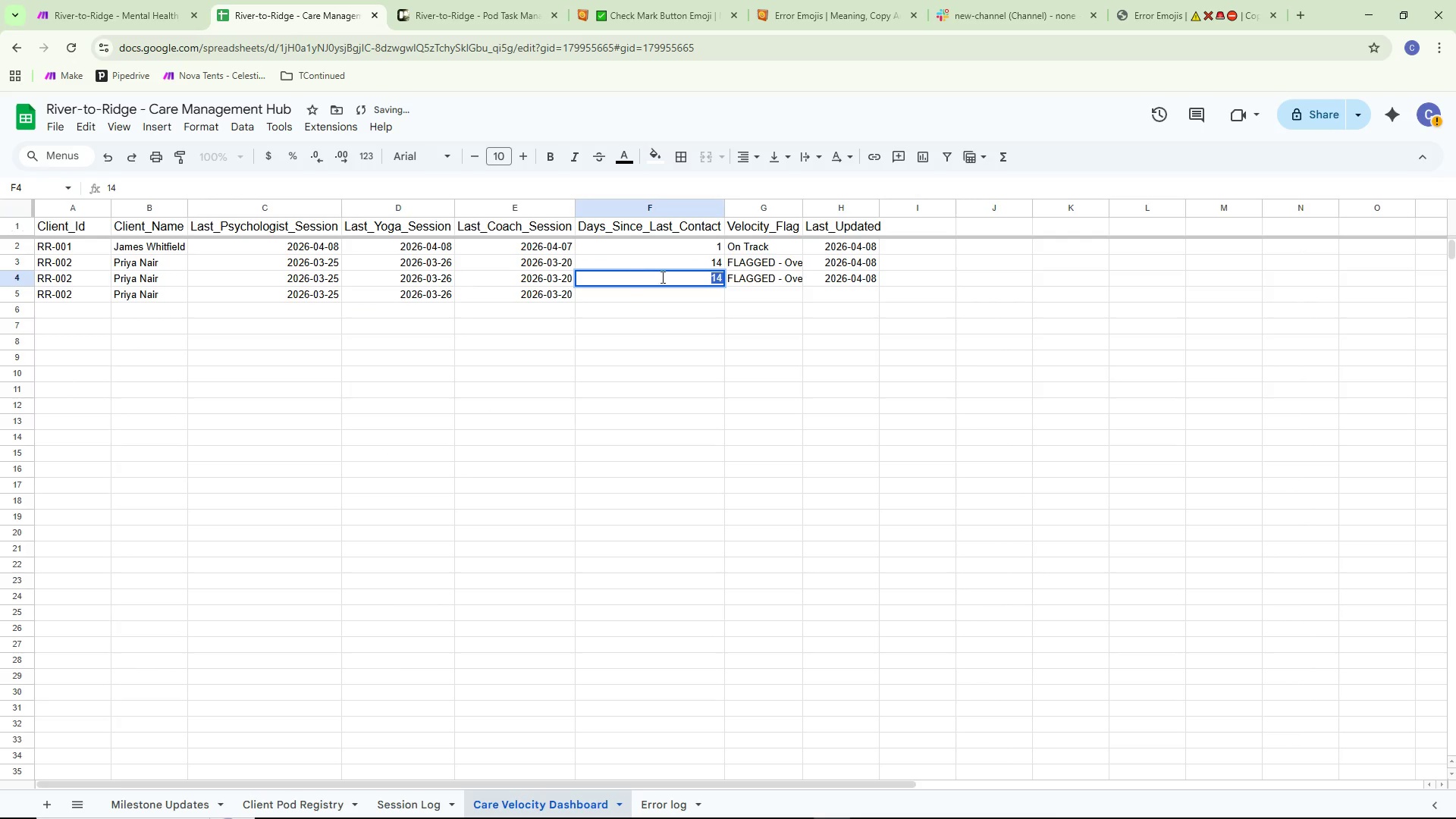 
key(Control+C)
 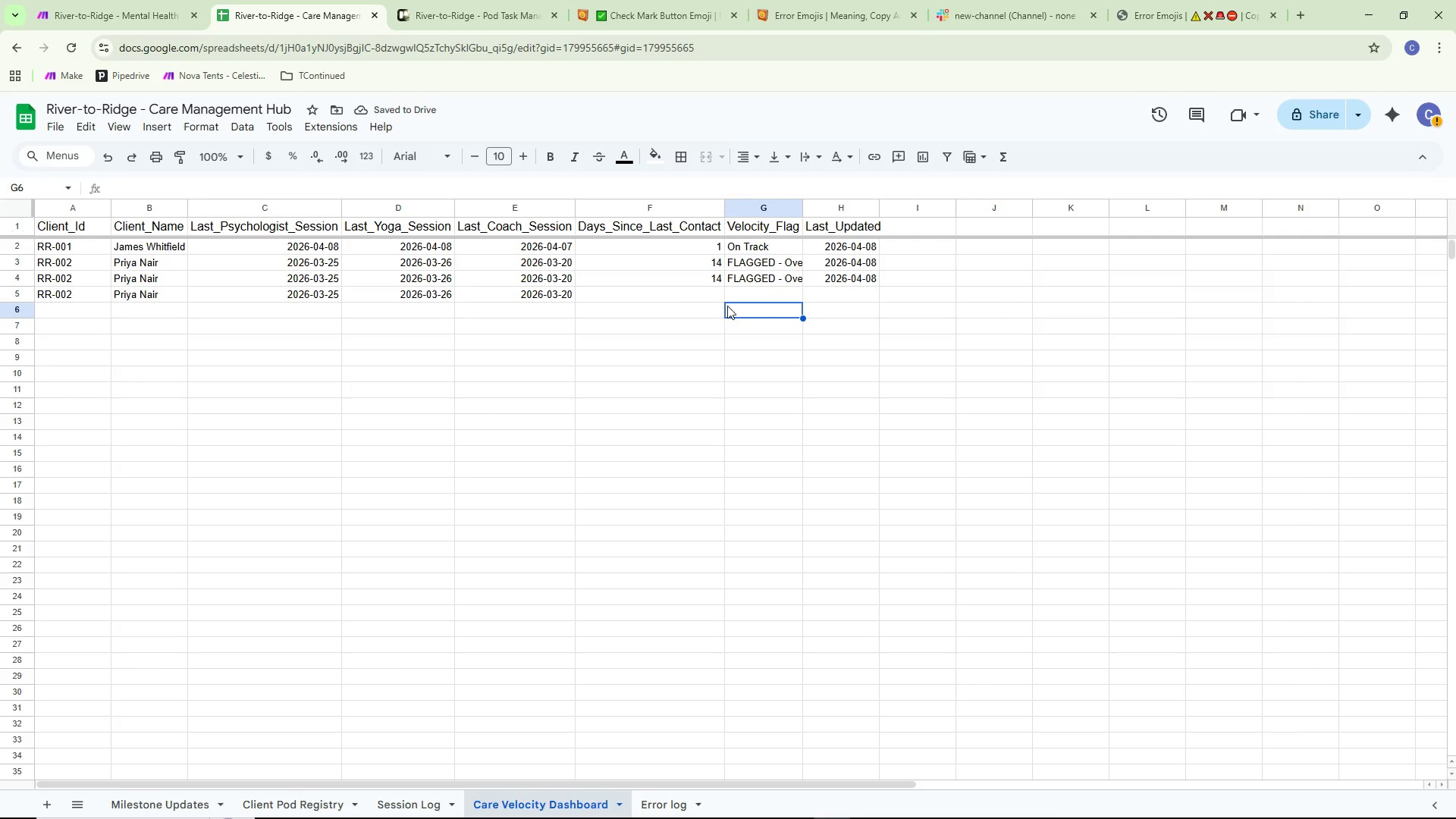 
double_click([675, 298])
 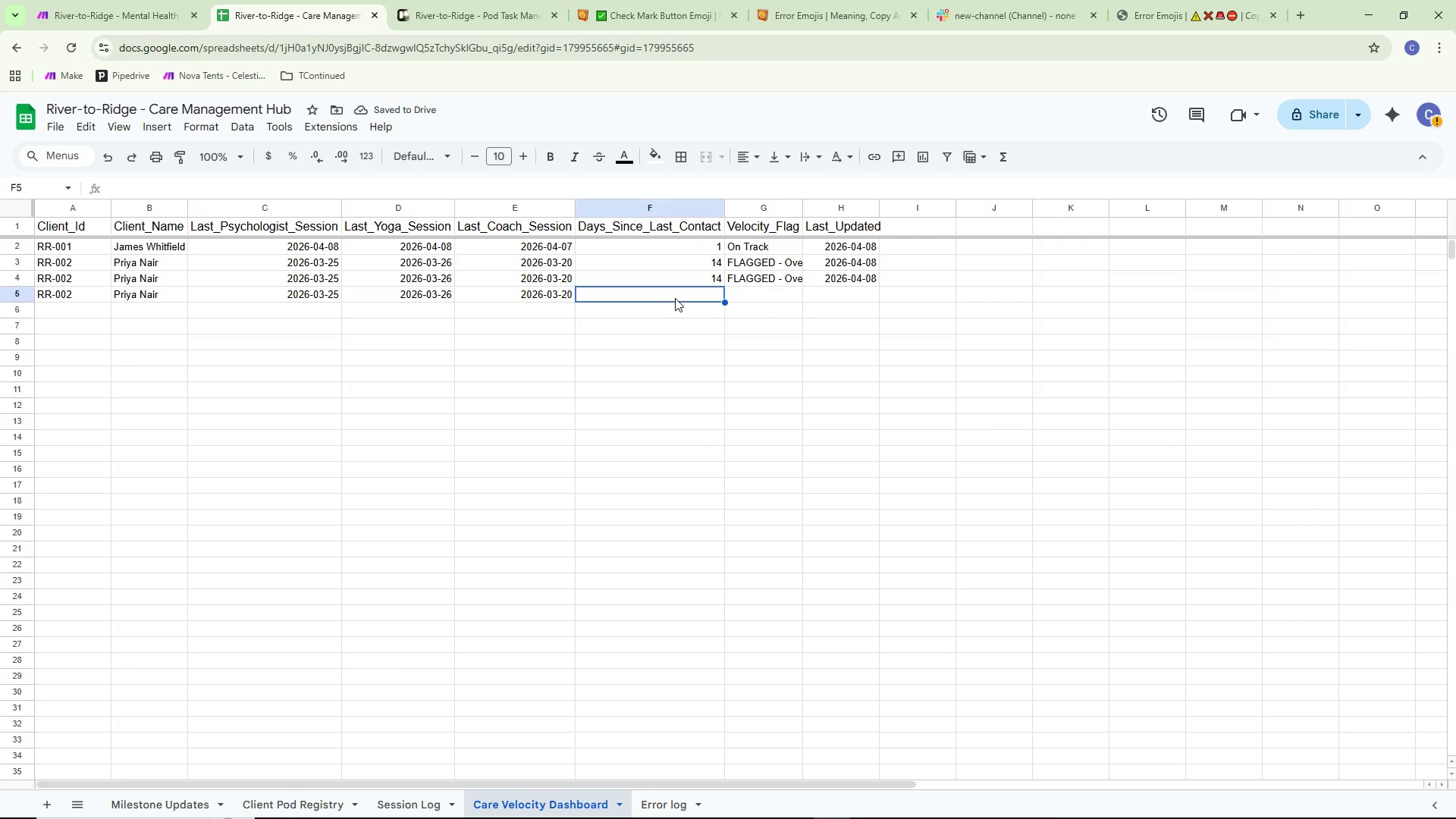 
triple_click([675, 298])
 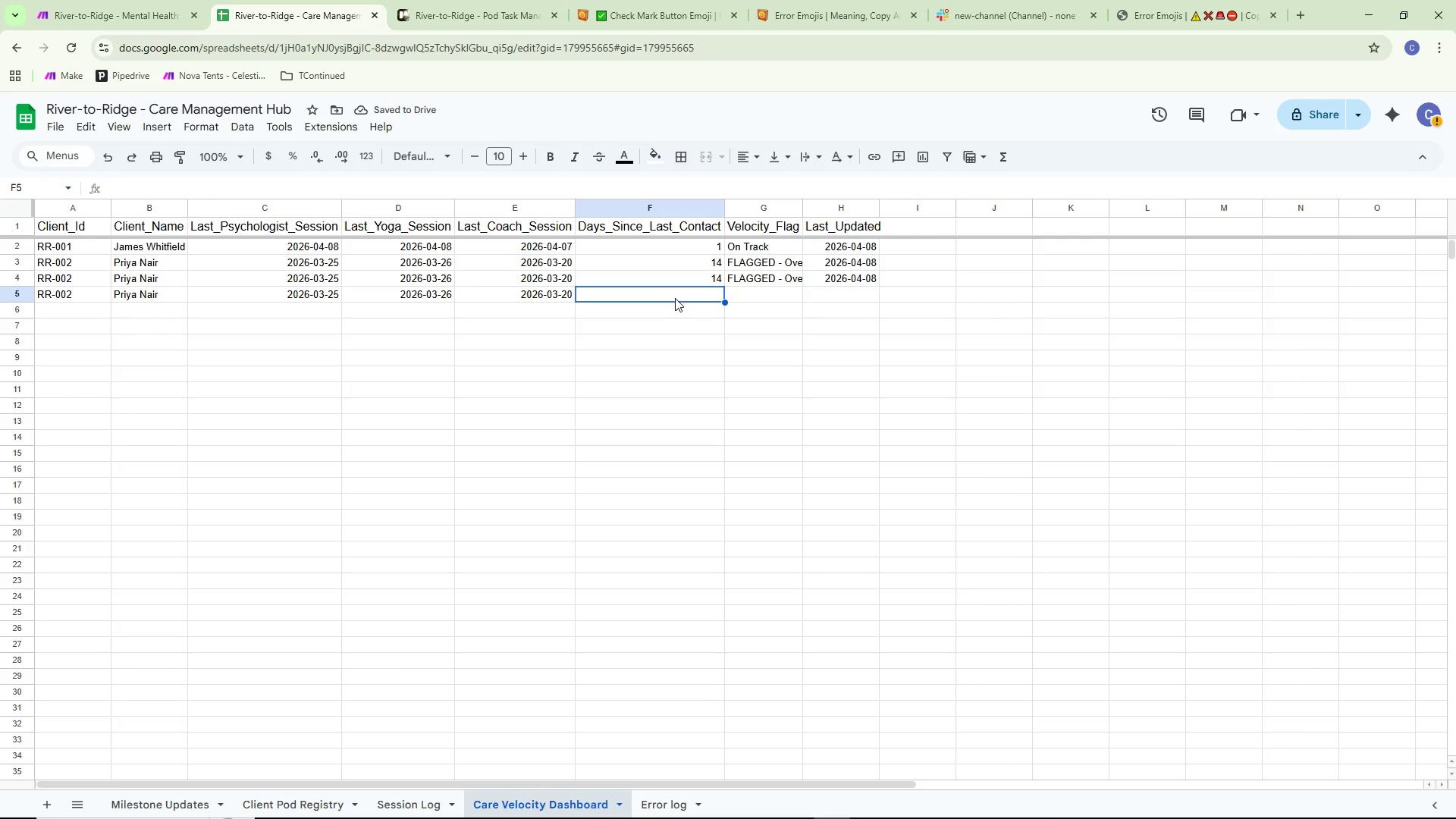 
key(Control+ControlLeft)
 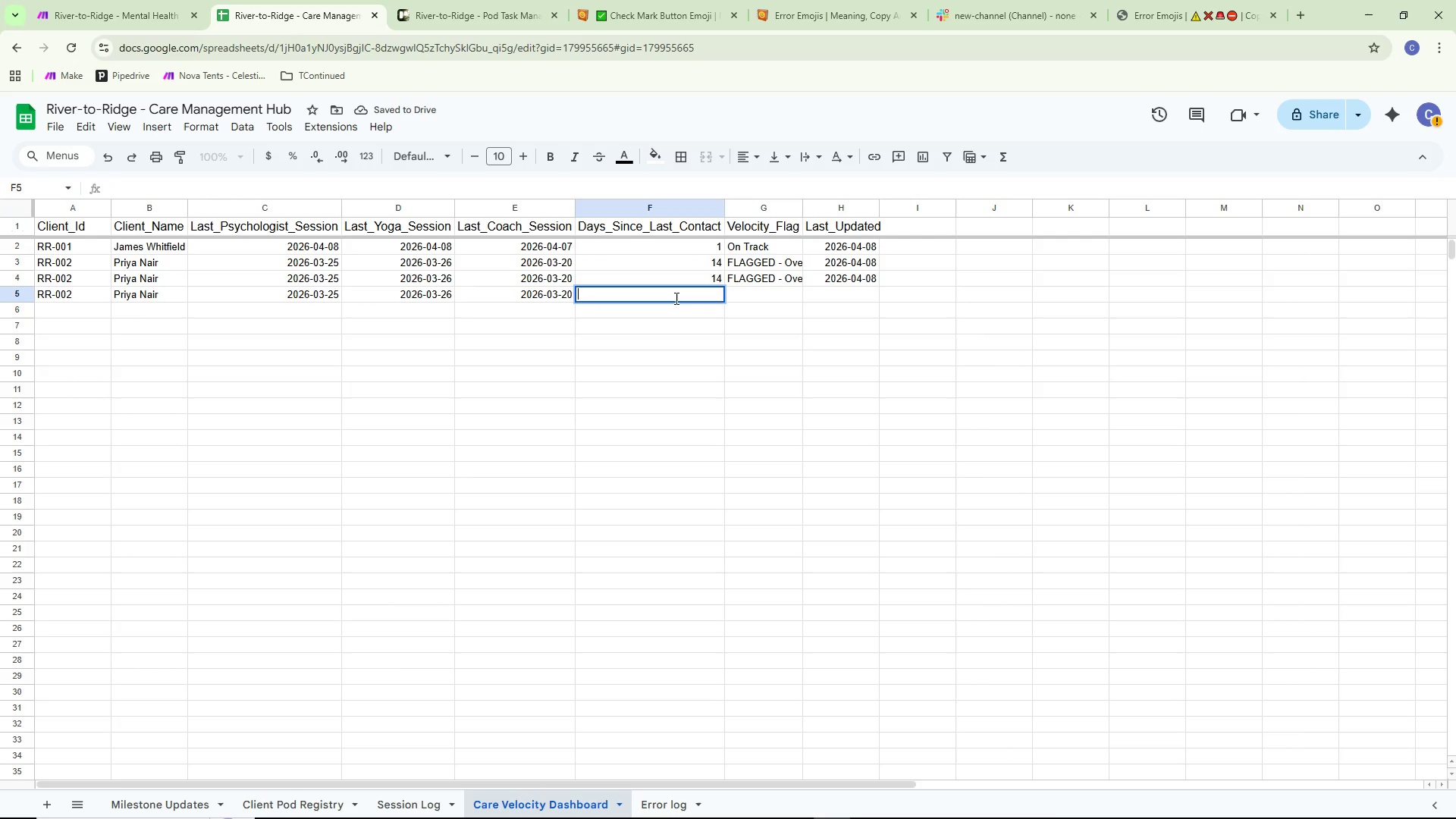 
key(Control+V)
 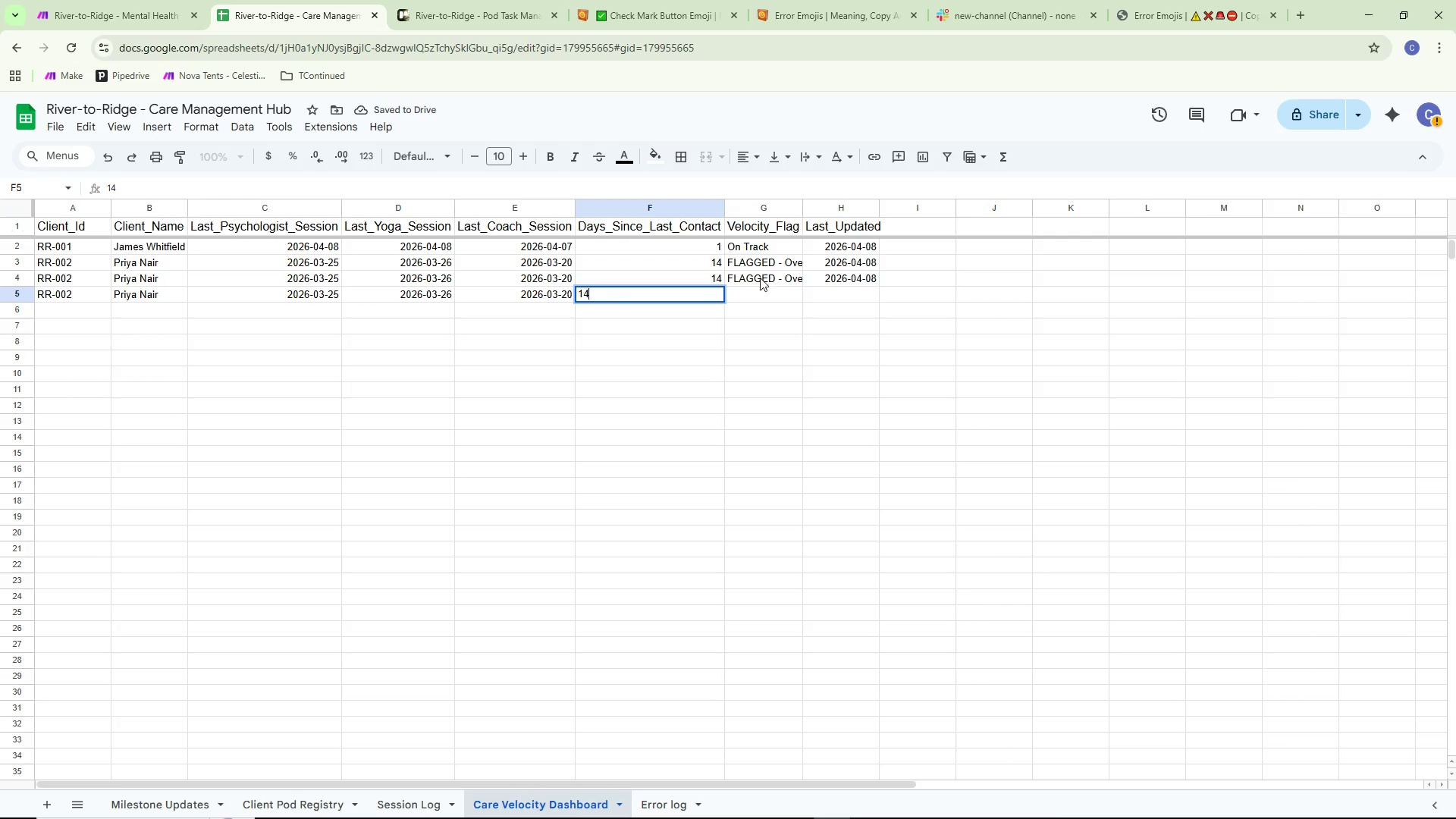 
double_click([760, 278])
 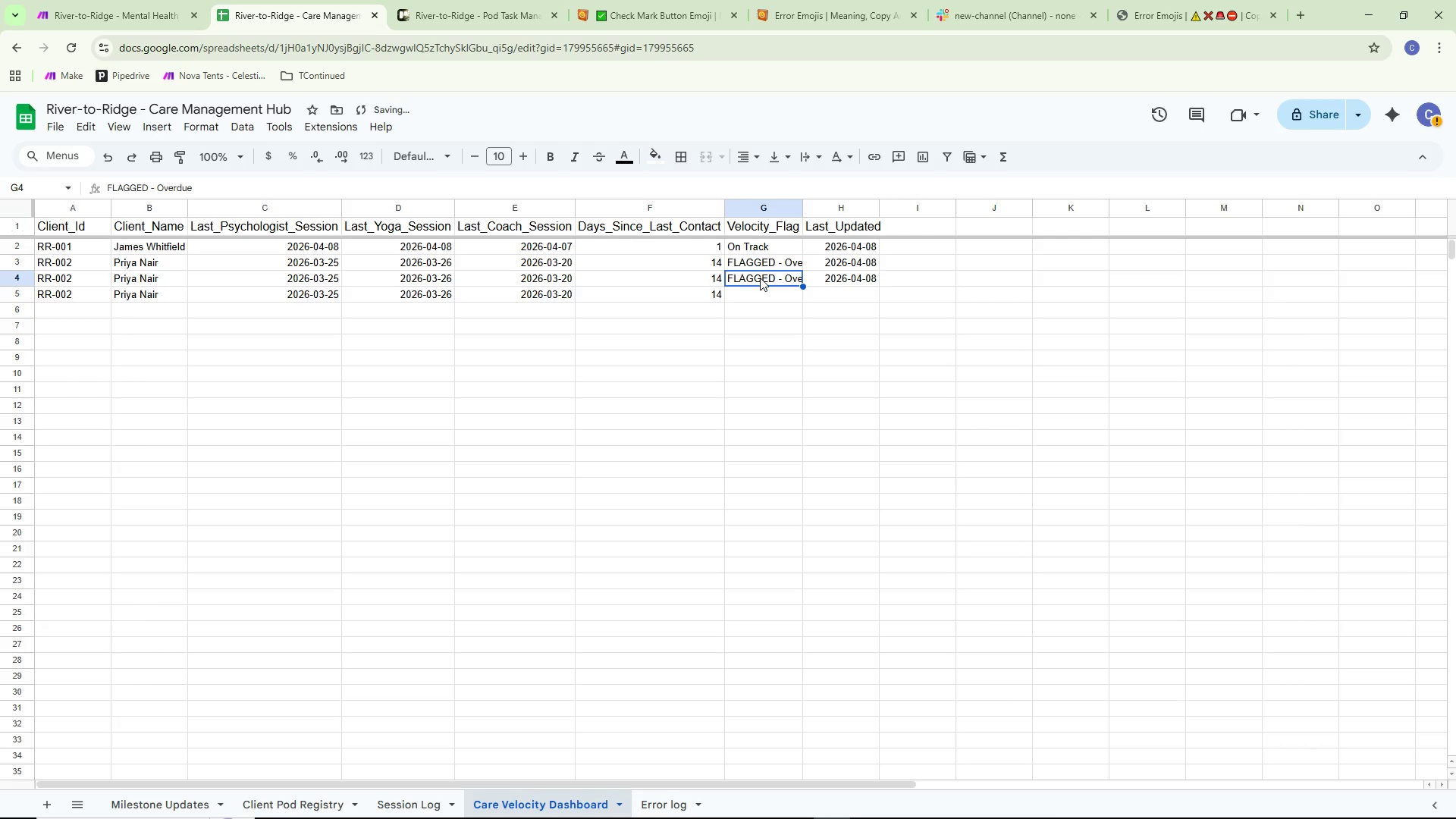 
key(Control+ControlLeft)
 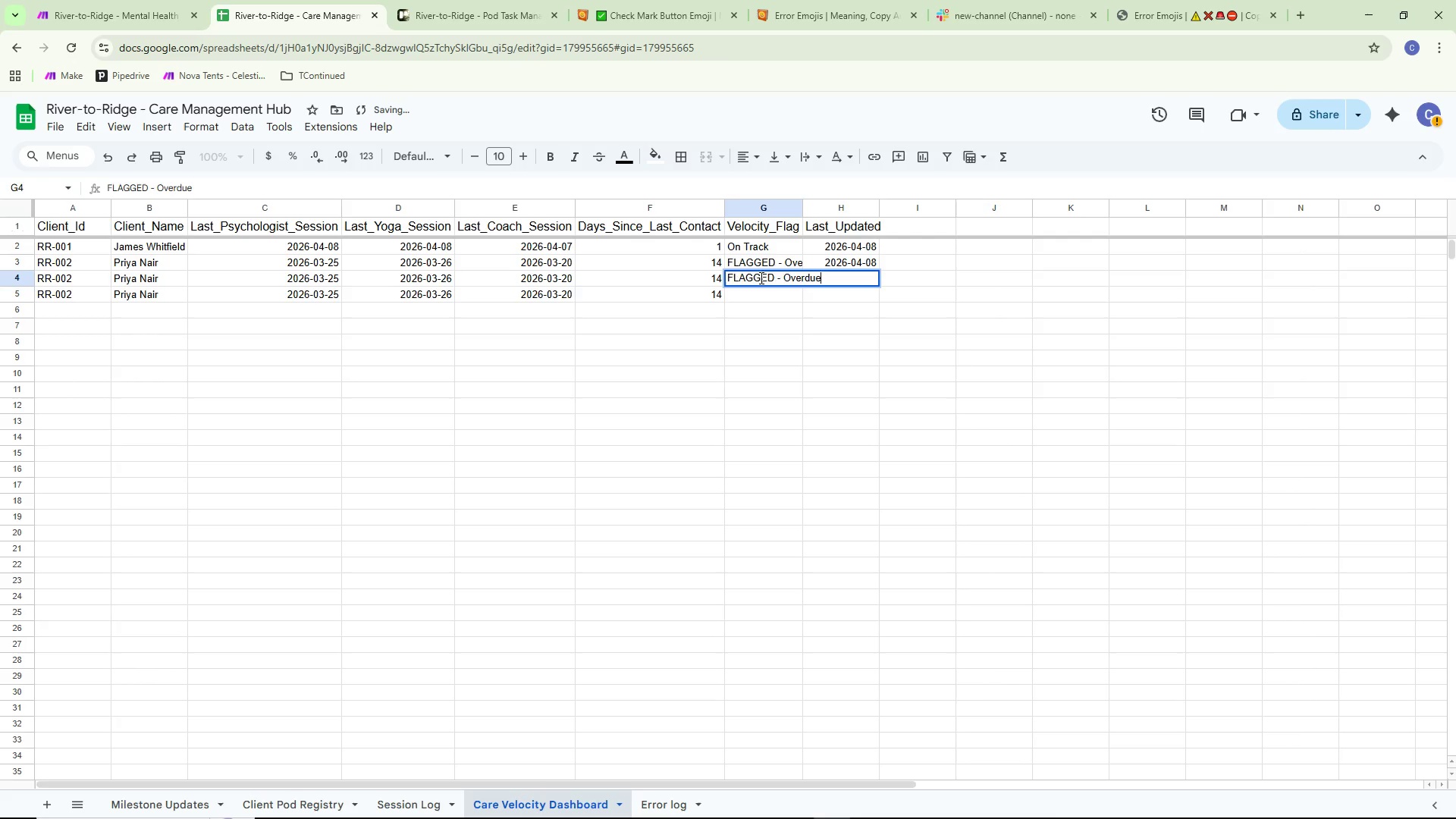 
key(Control+A)
 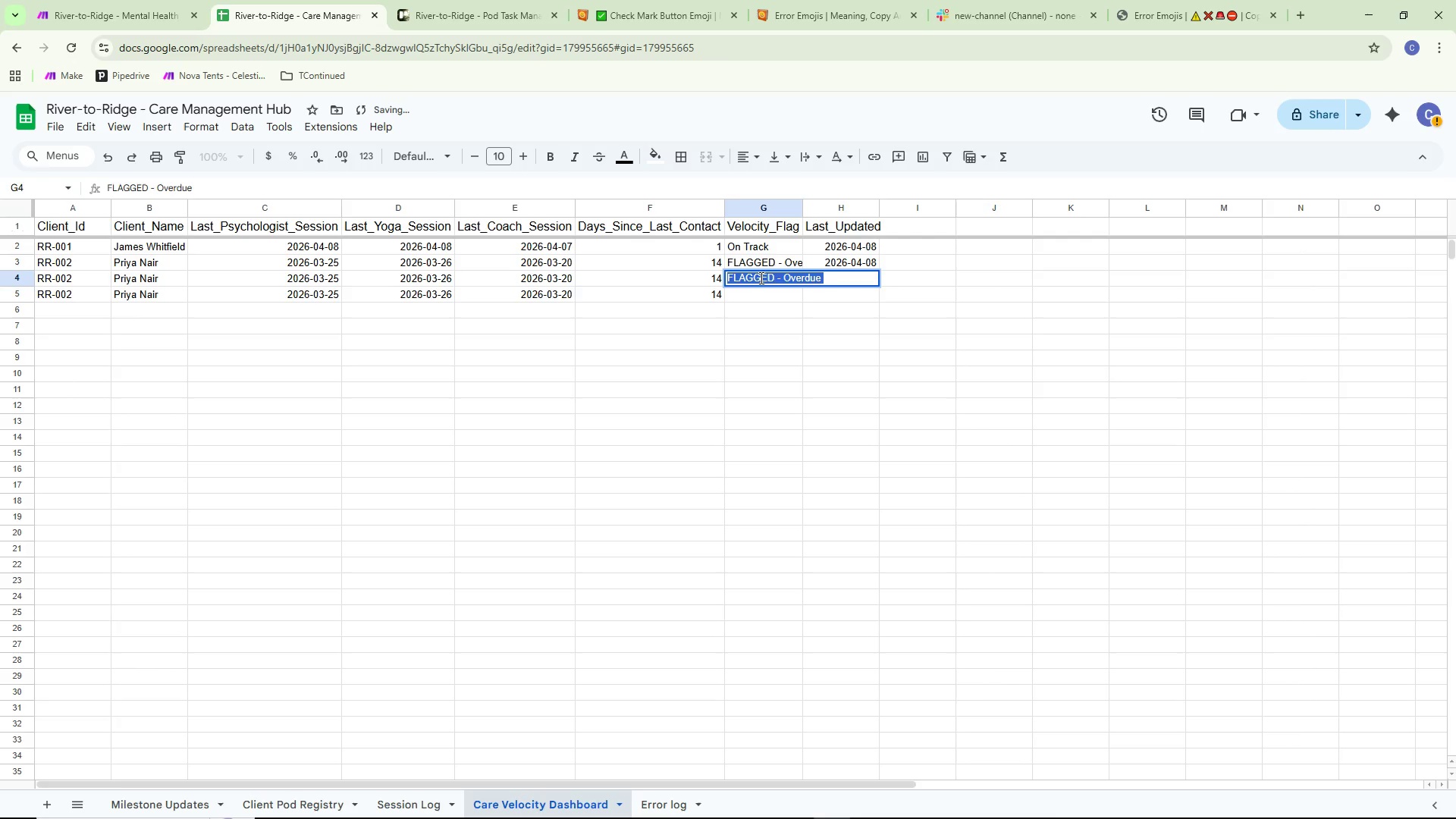 
key(Control+ControlLeft)
 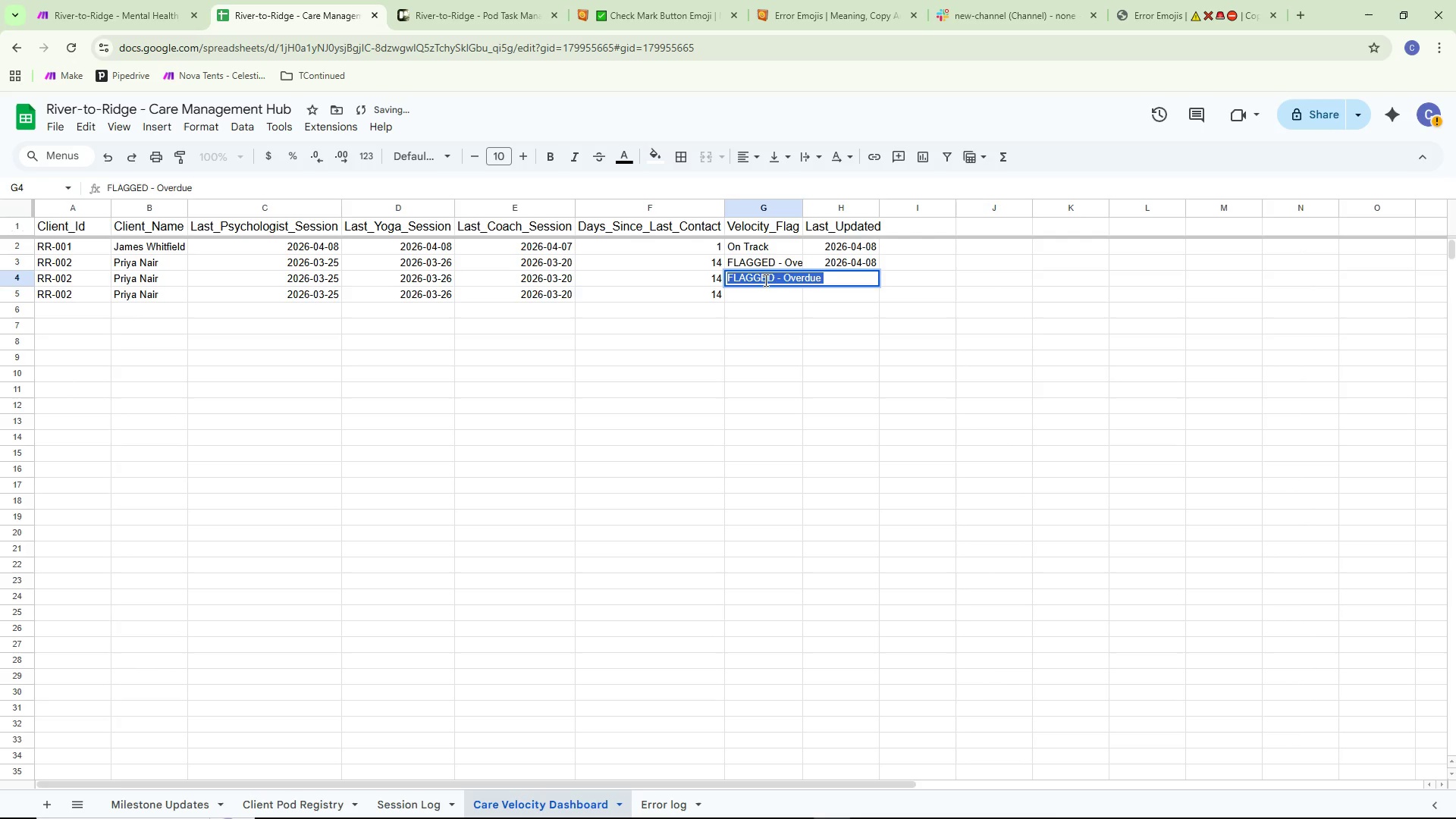 
key(Control+C)
 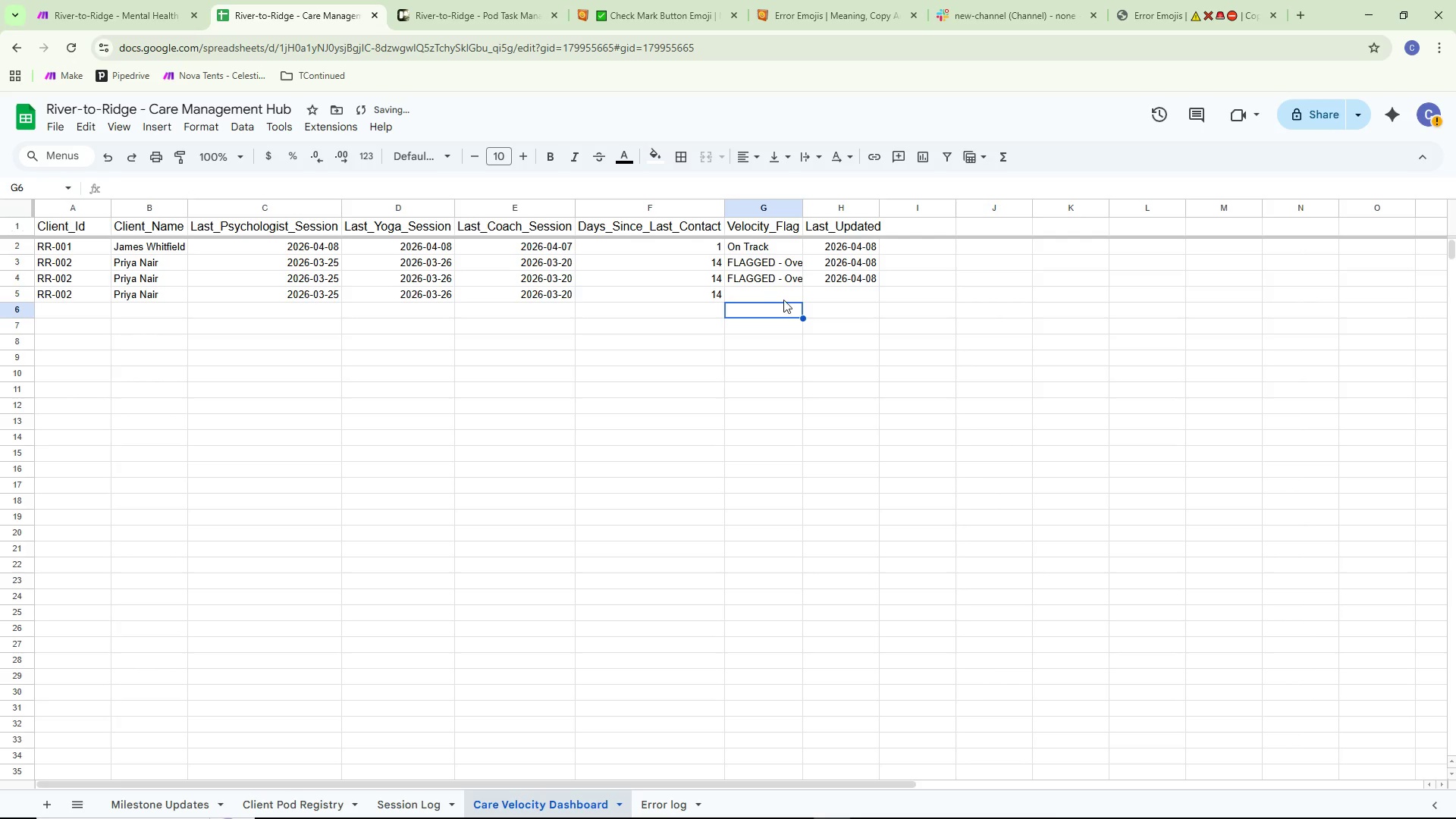 
double_click([776, 293])
 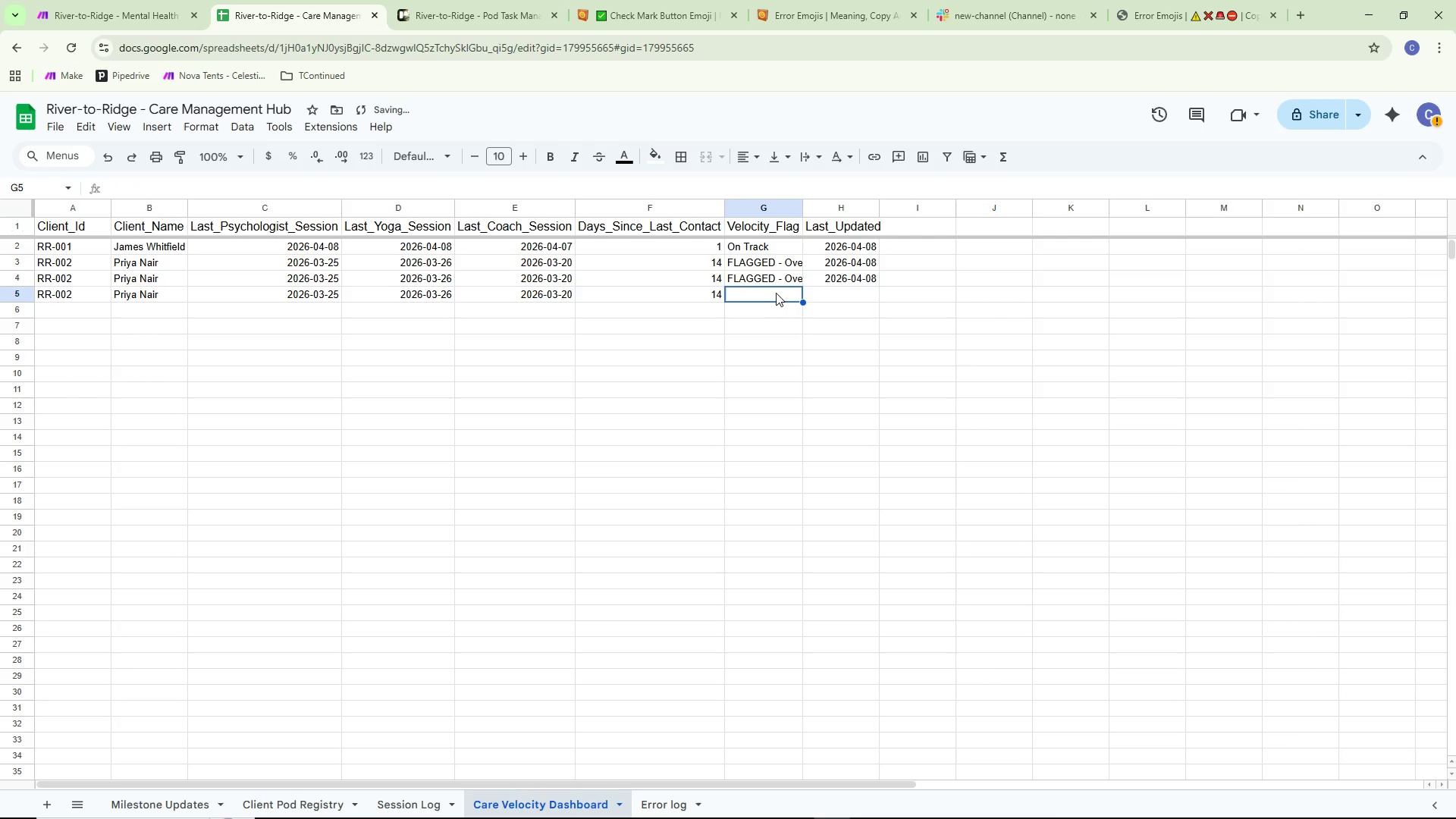 
triple_click([776, 293])
 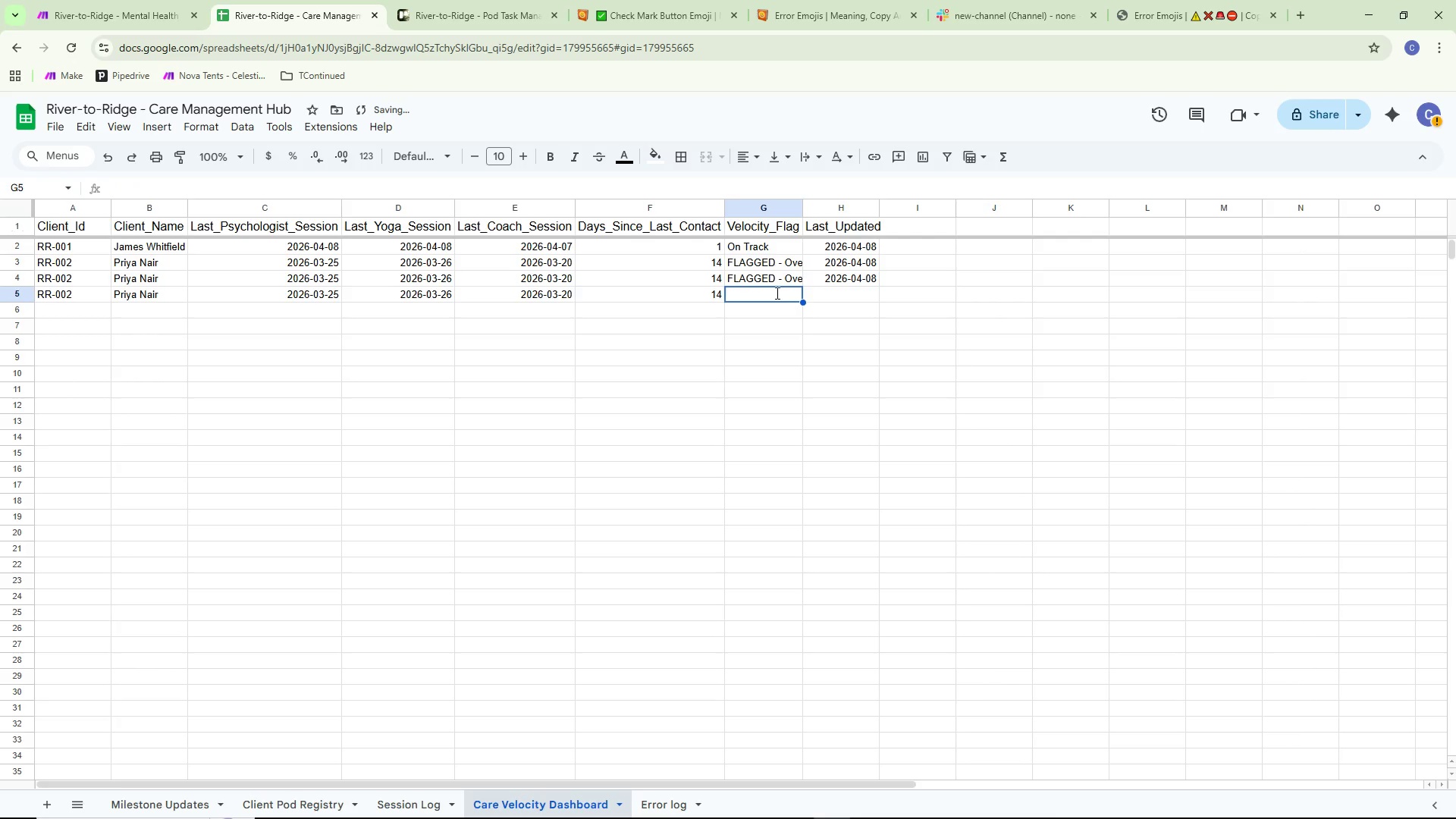 
key(Control+ControlLeft)
 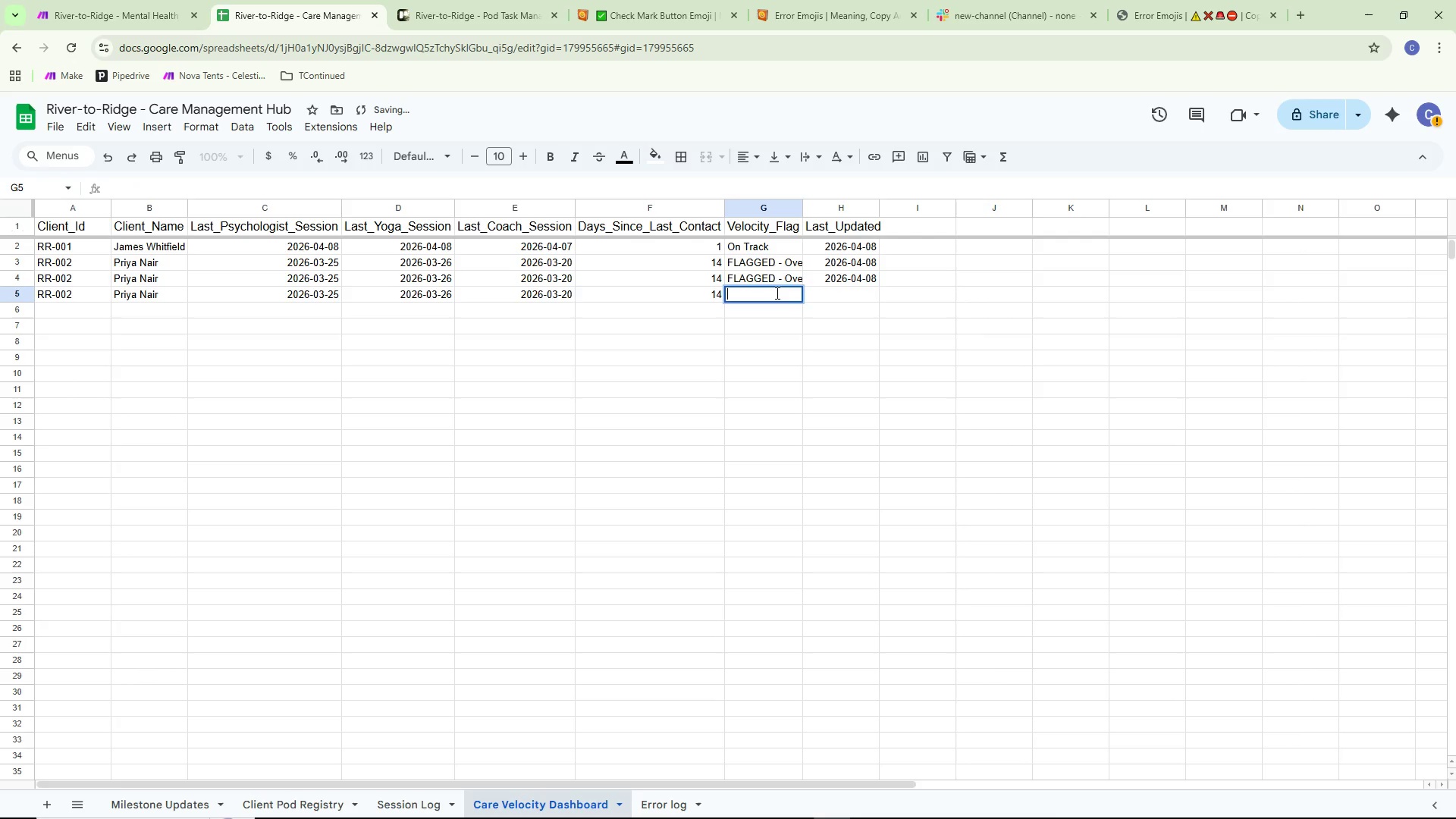 
key(Control+V)
 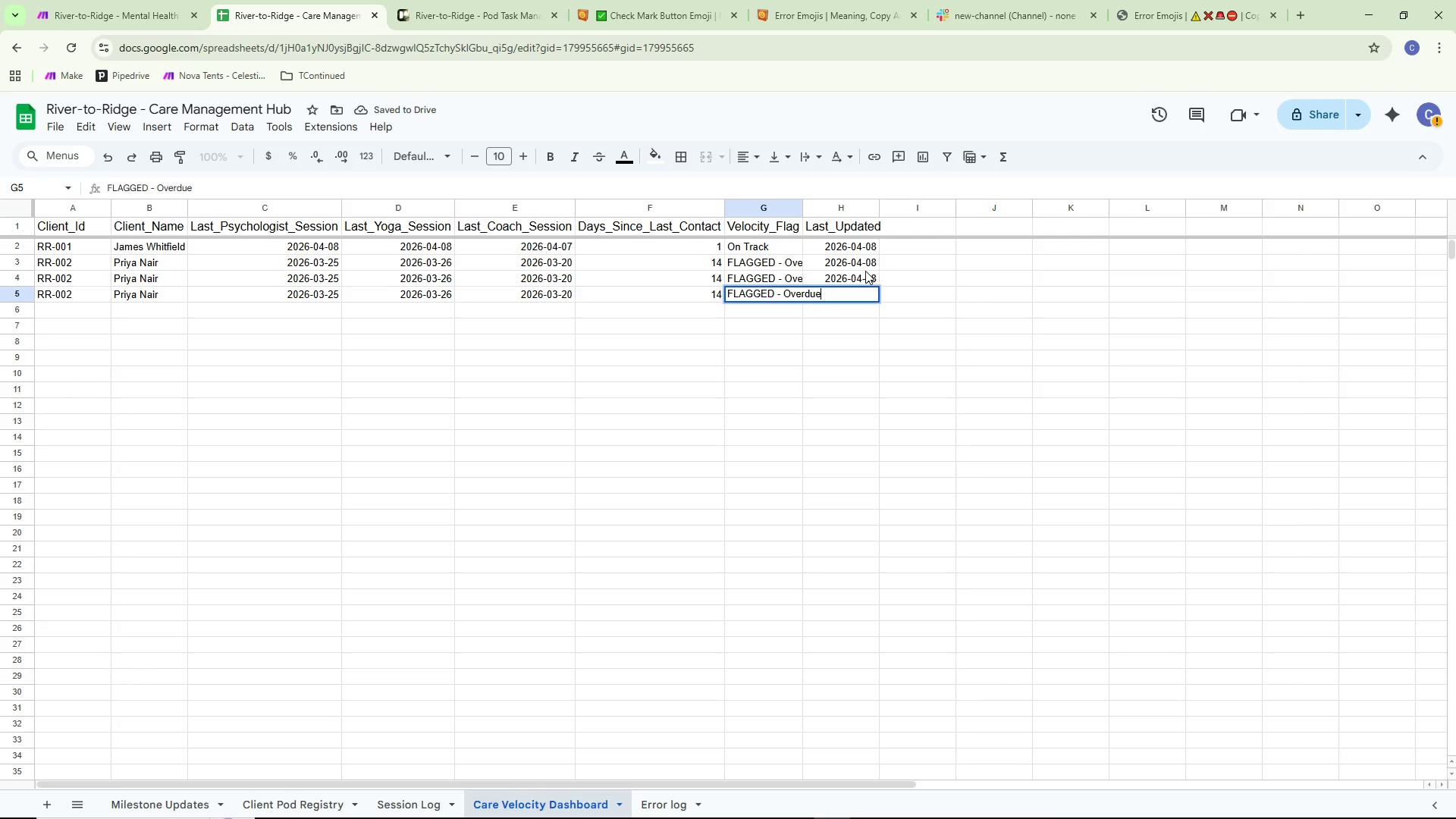 
double_click([863, 271])
 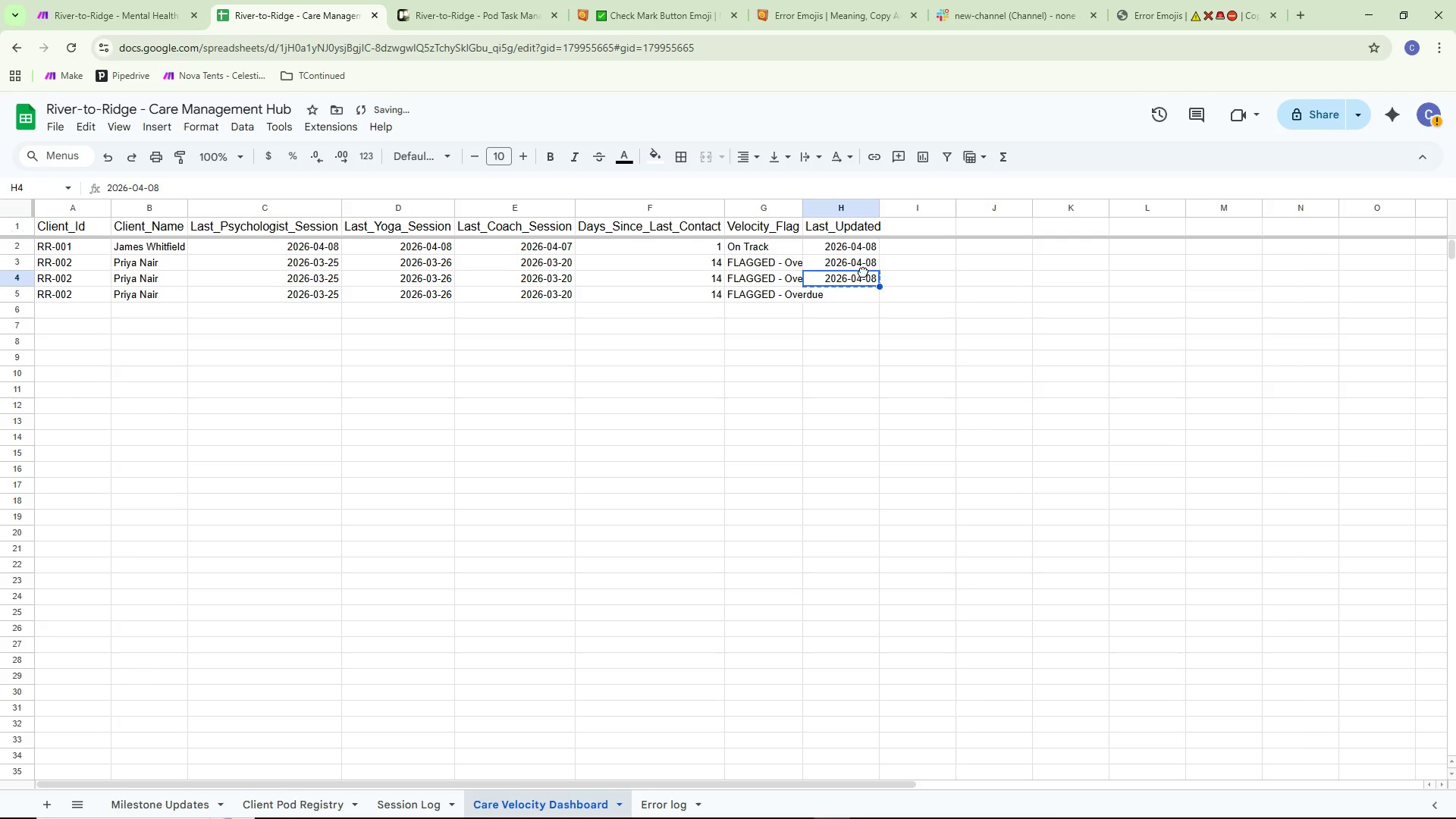 
key(A)
 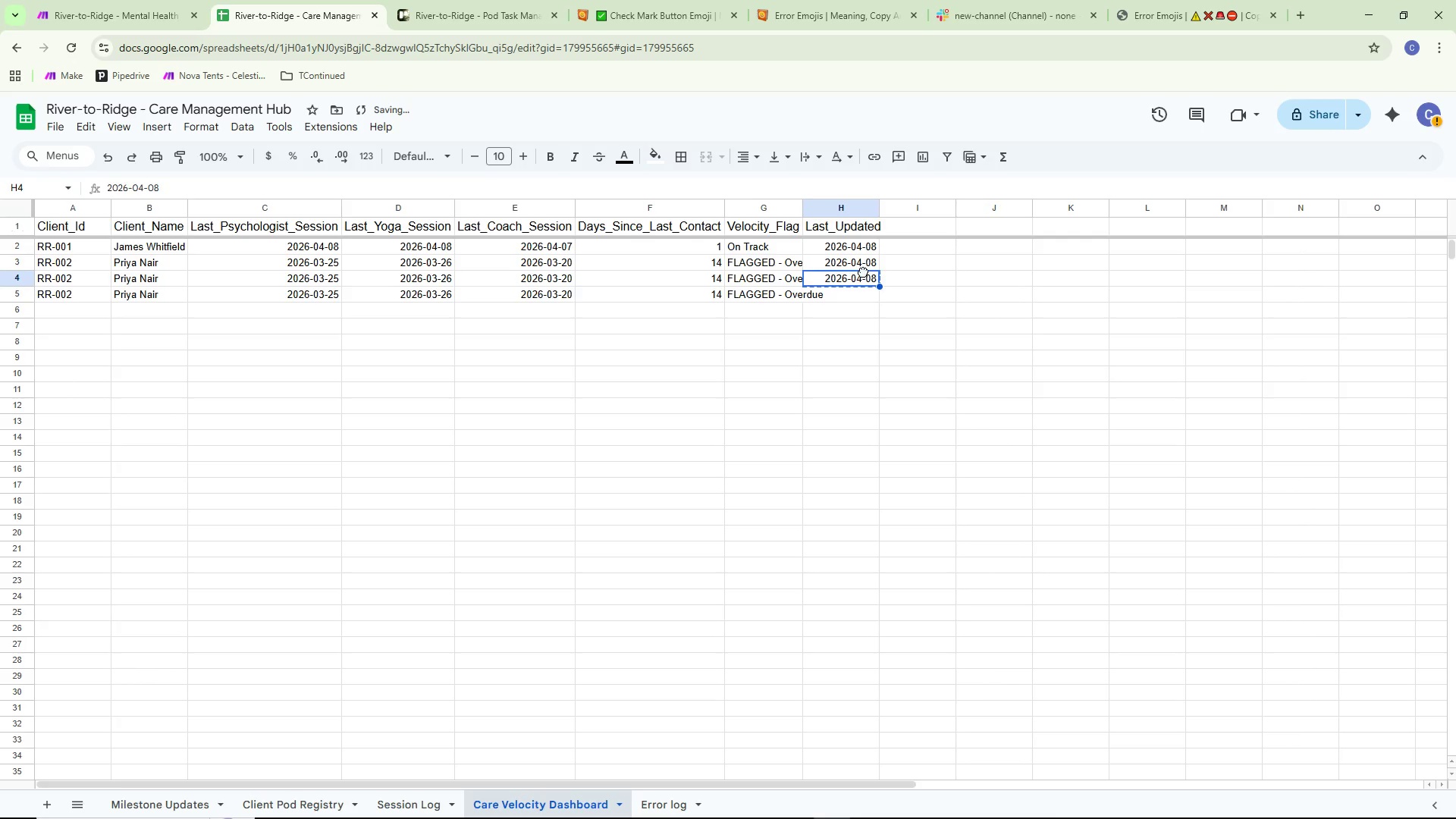 
key(Control+ControlLeft)
 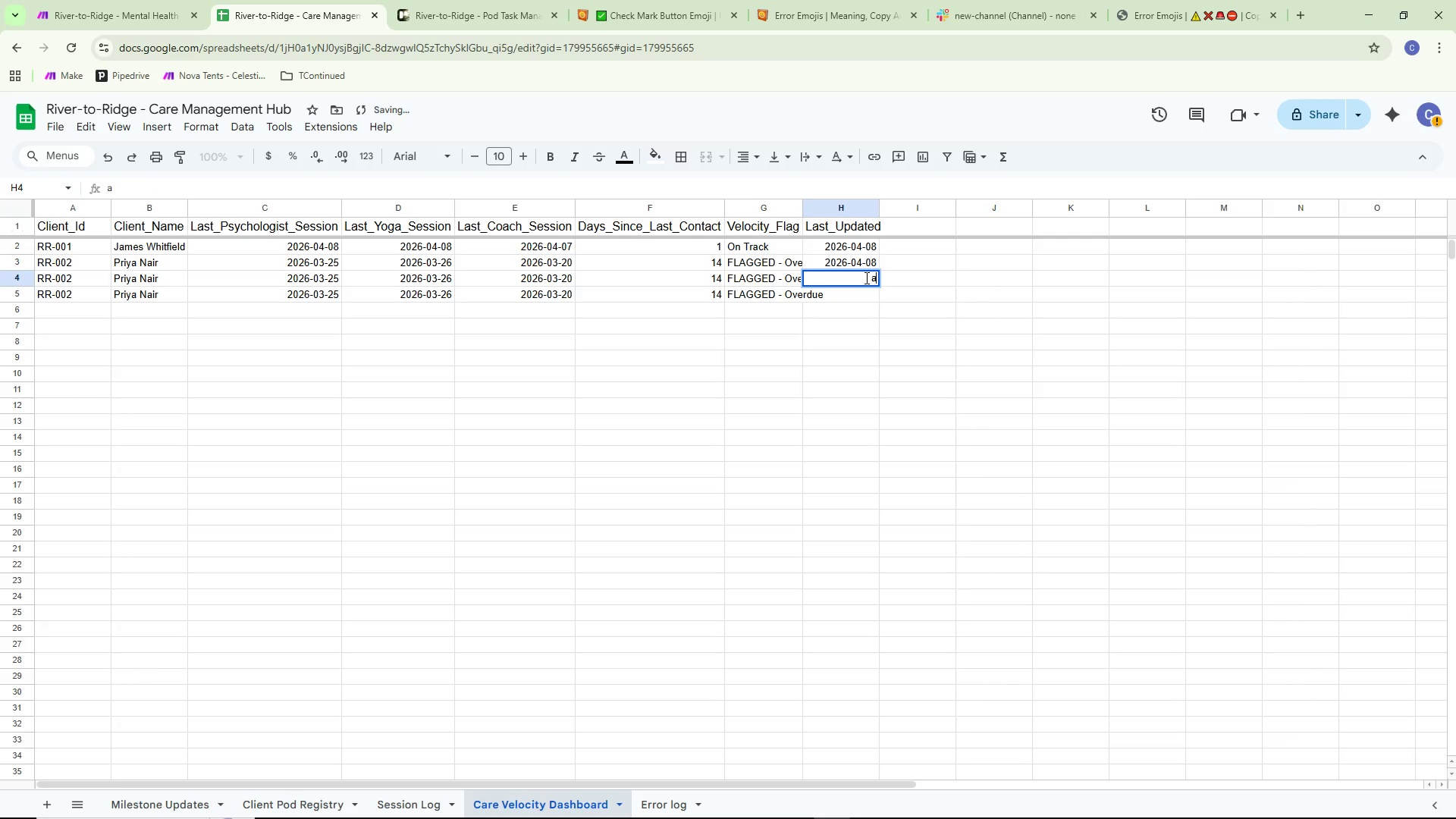 
key(Backspace)
 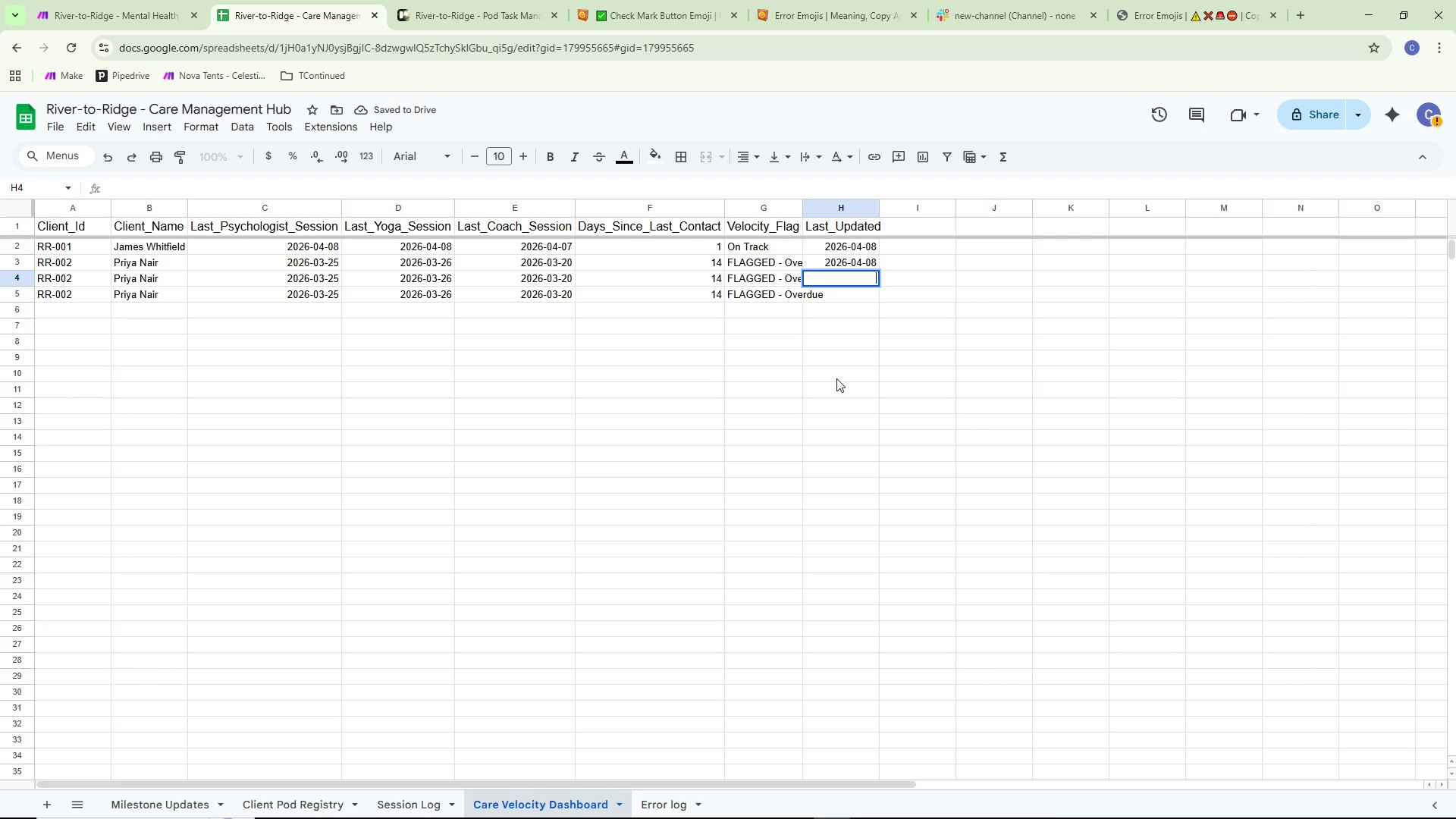 
left_click([830, 376])
 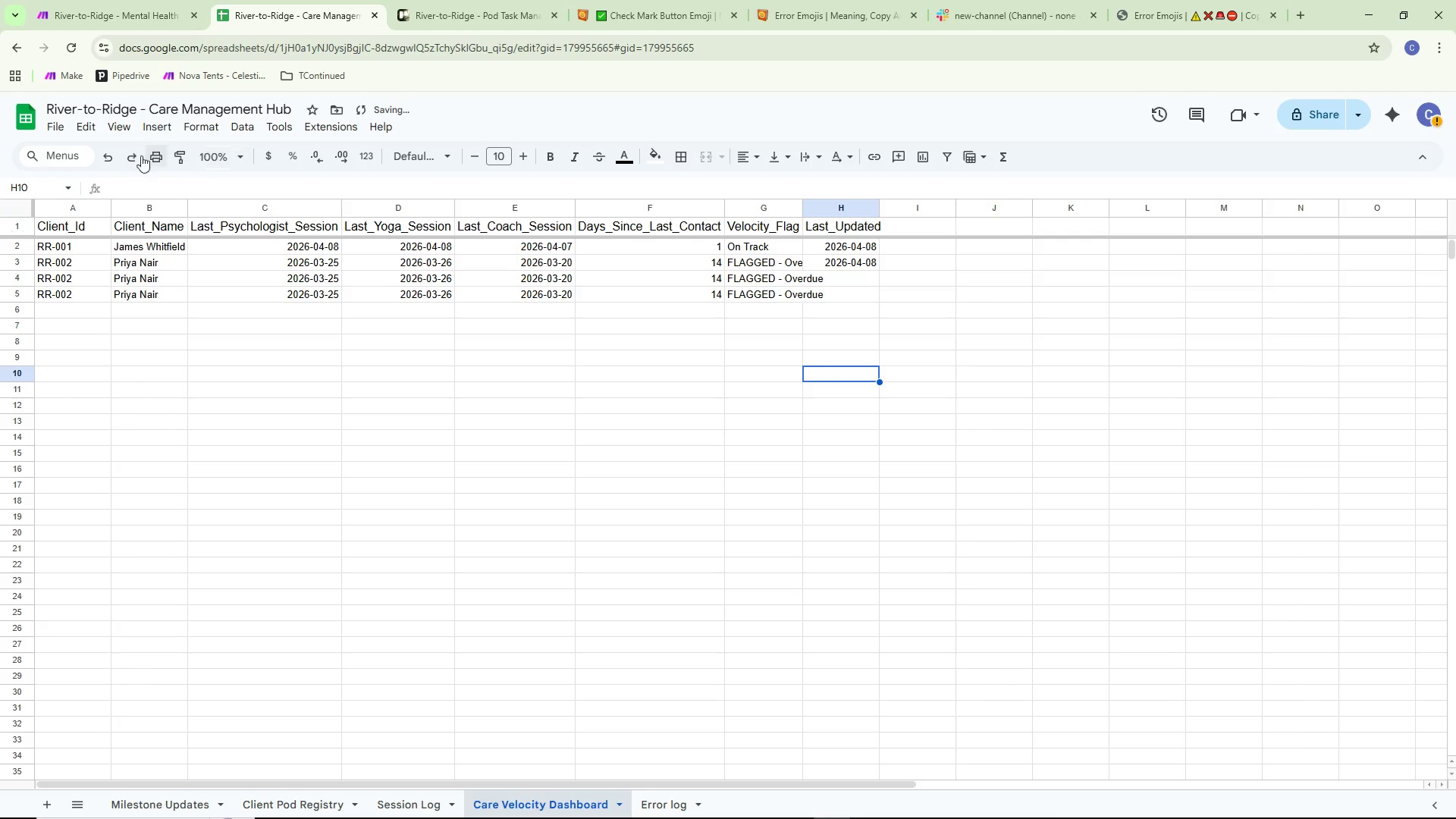 
left_click([111, 159])
 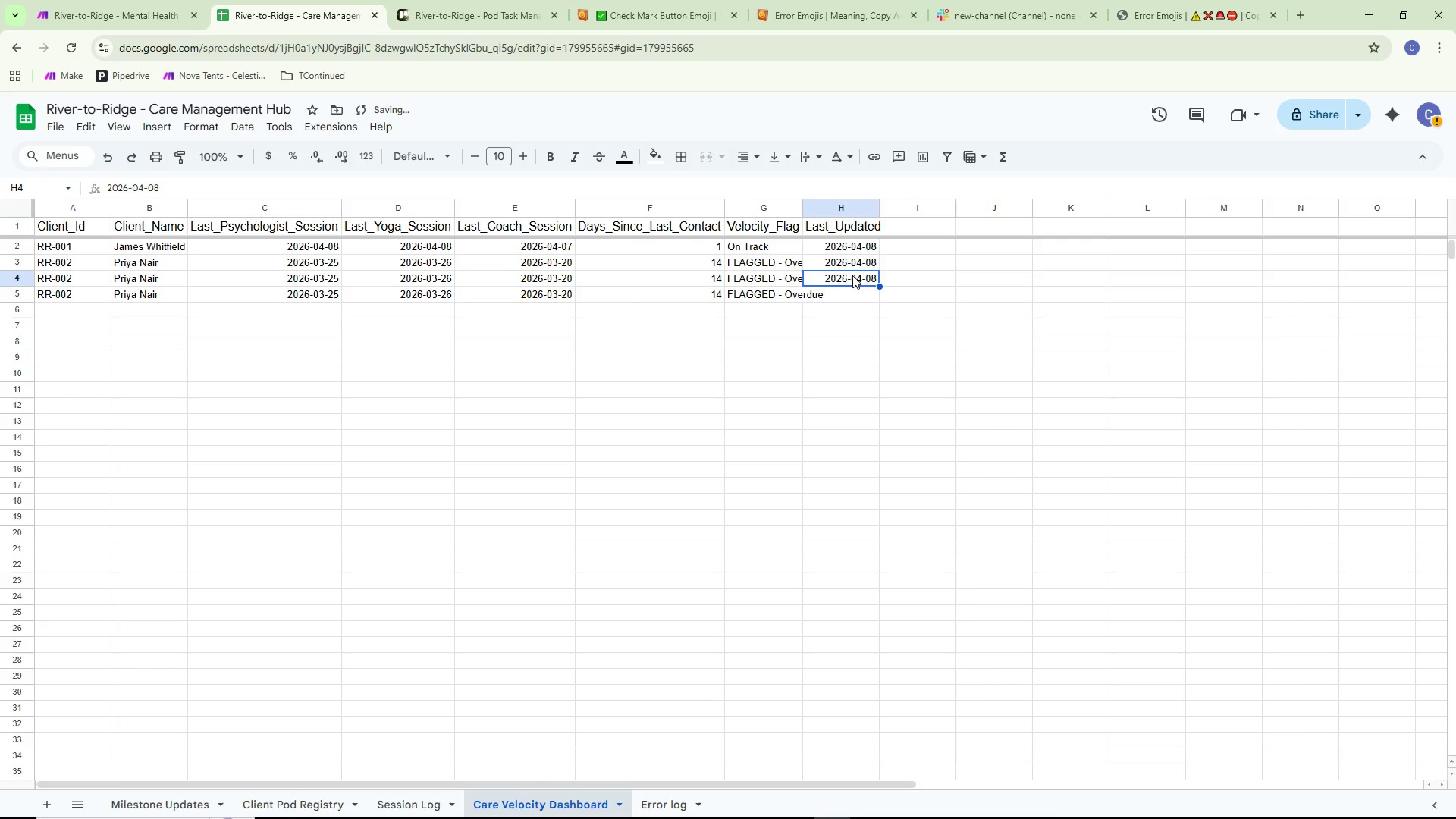 
double_click([845, 280])
 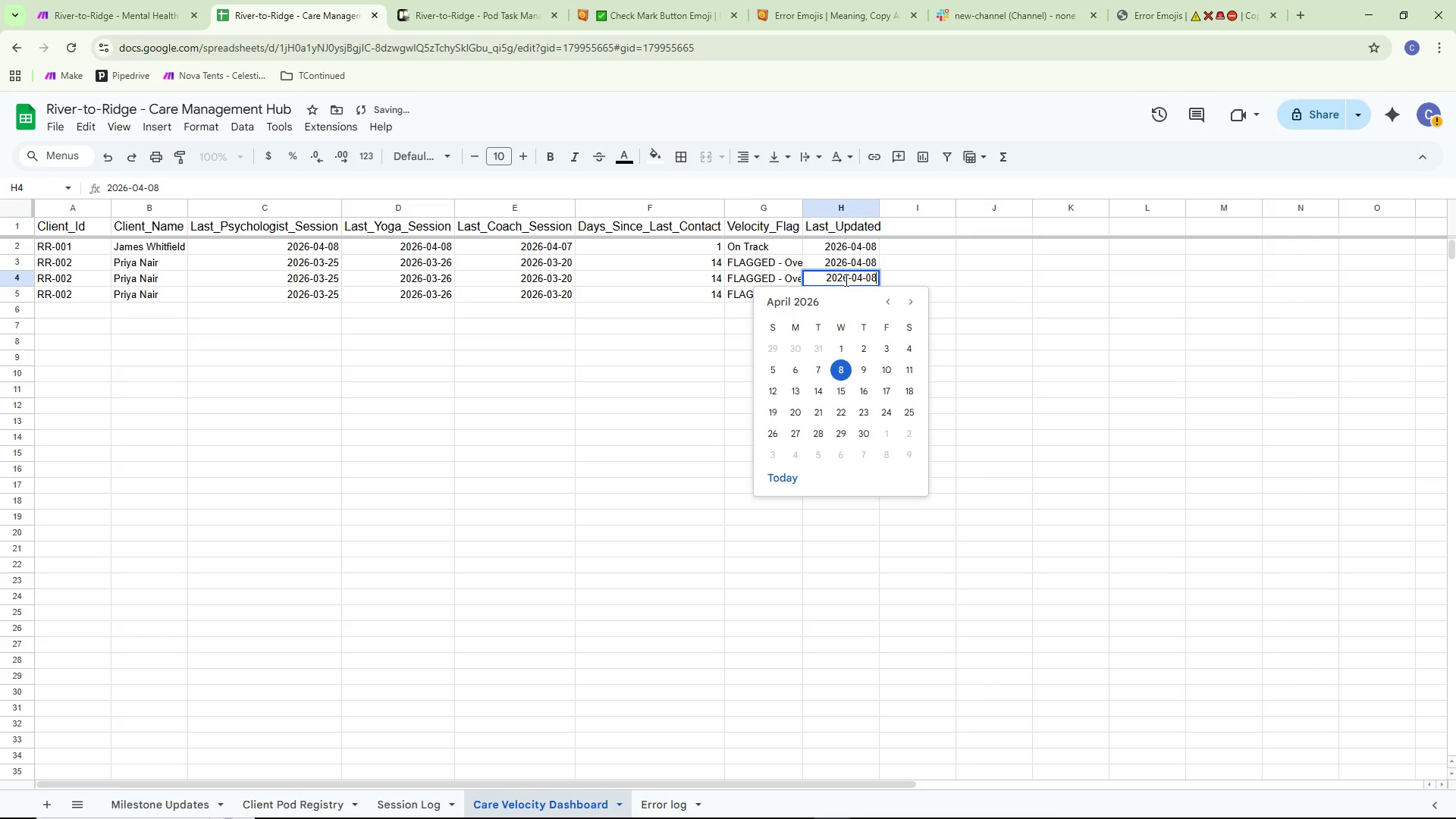 
key(Control+ControlLeft)
 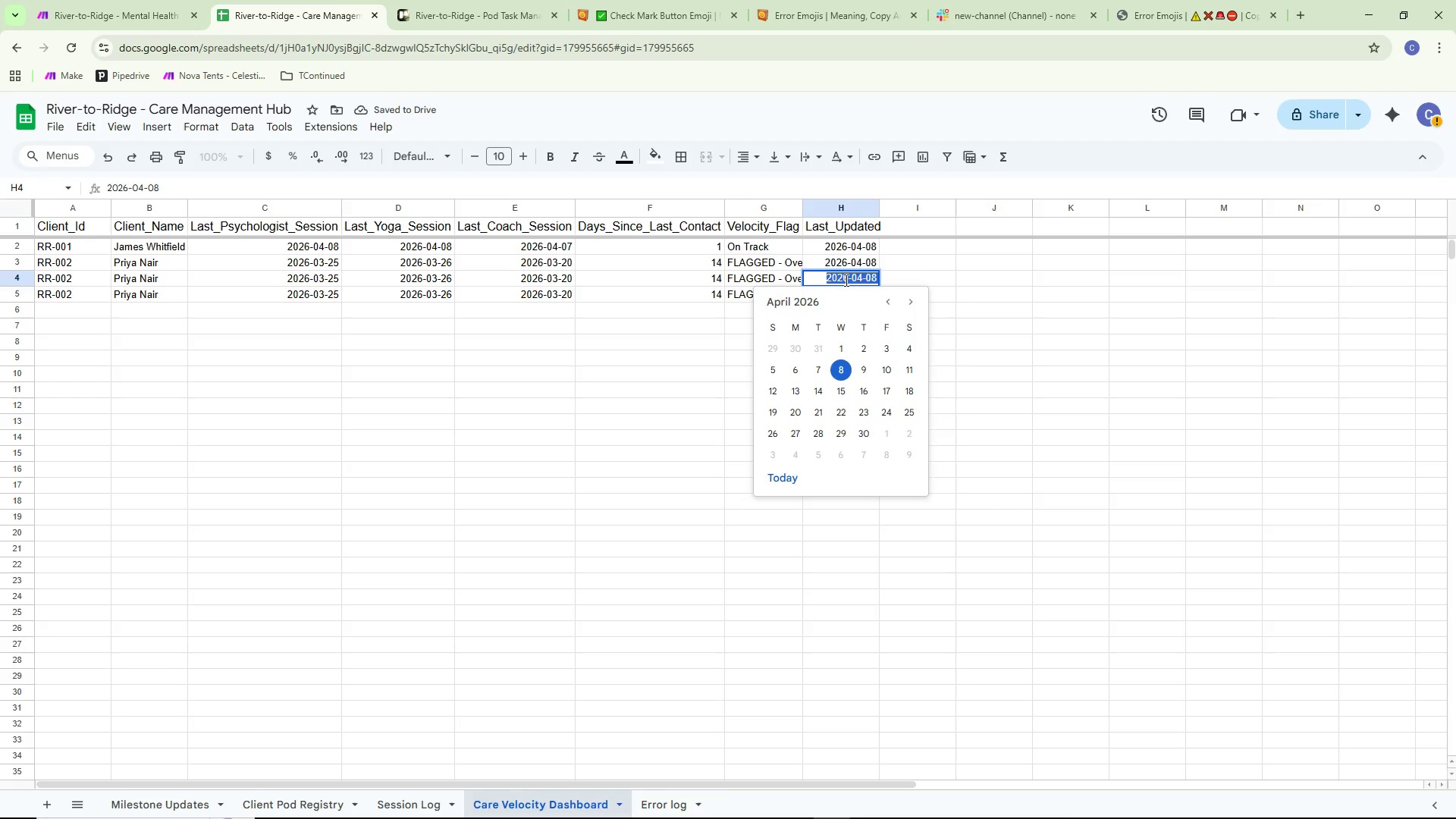 
key(Control+A)
 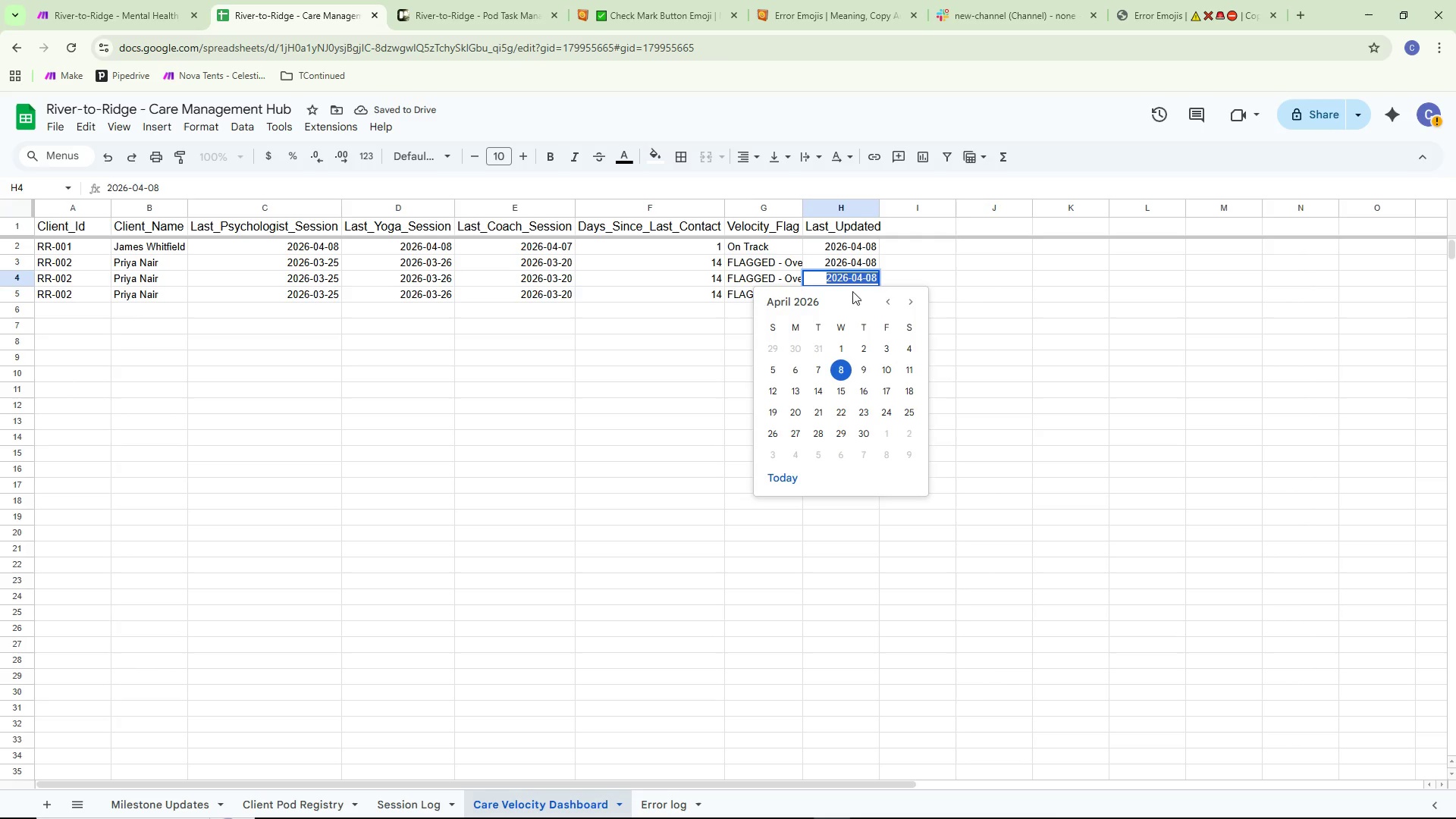 
key(Control+ControlLeft)
 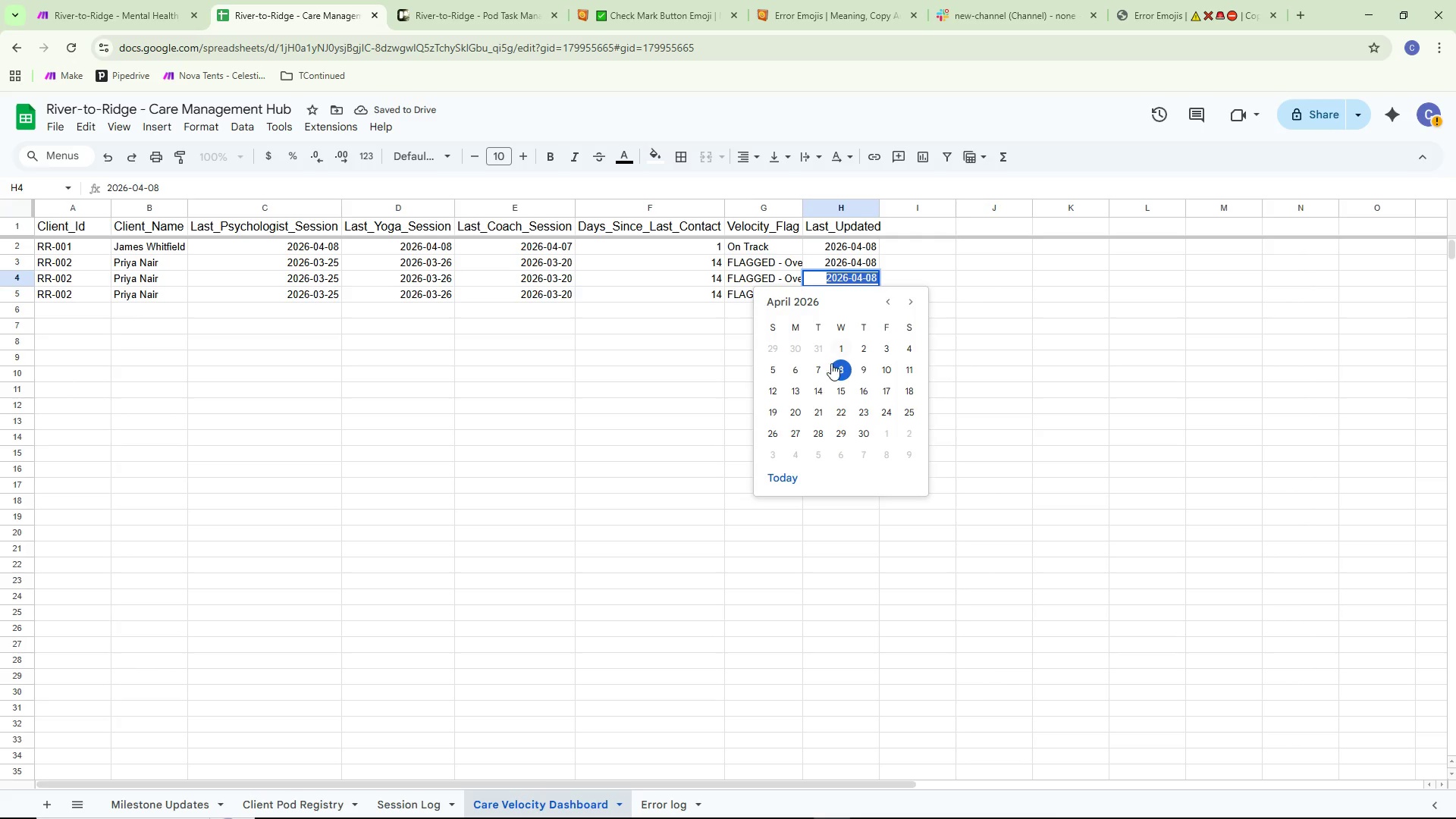 
key(Control+C)
 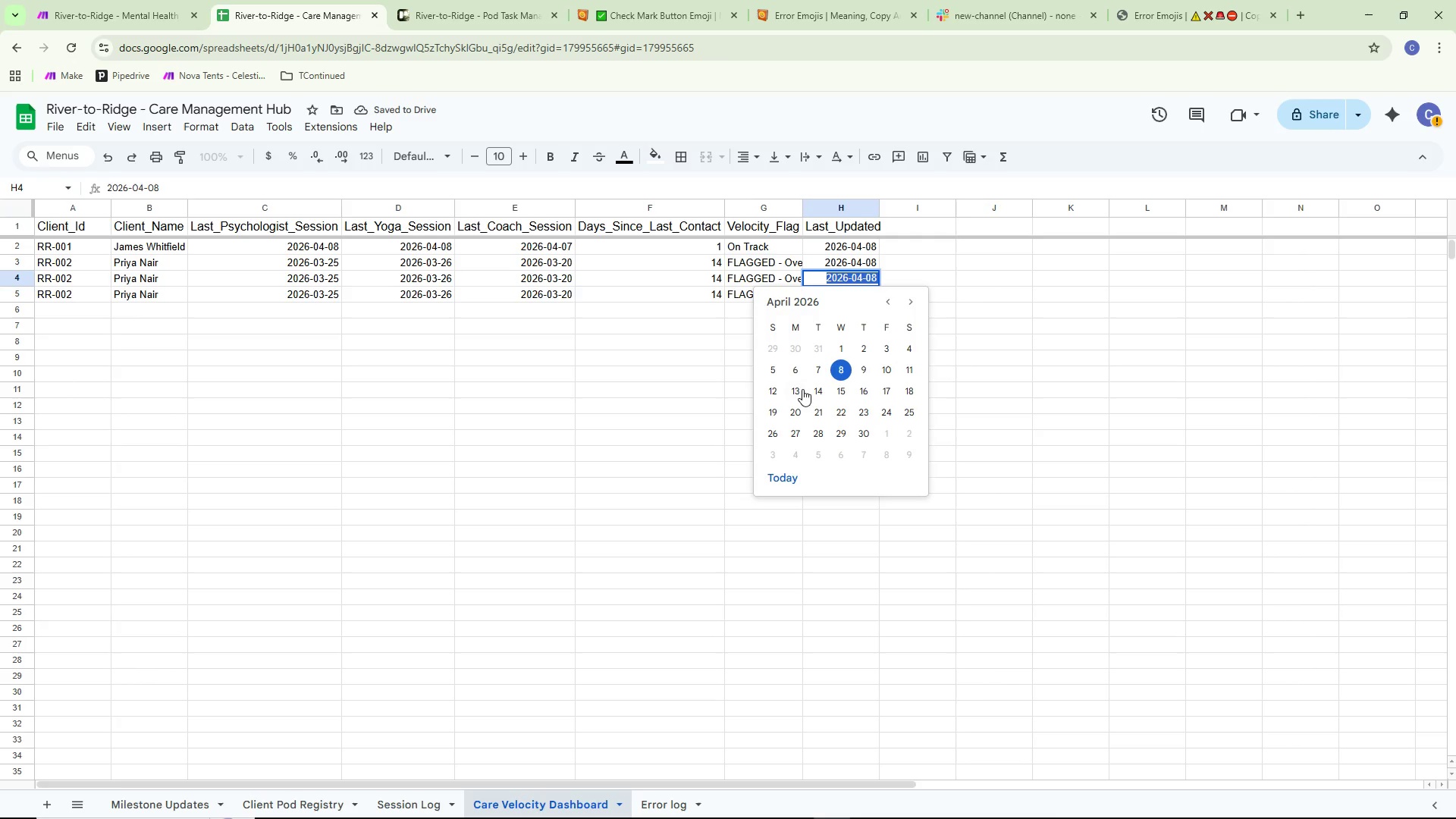 
left_click([802, 390])
 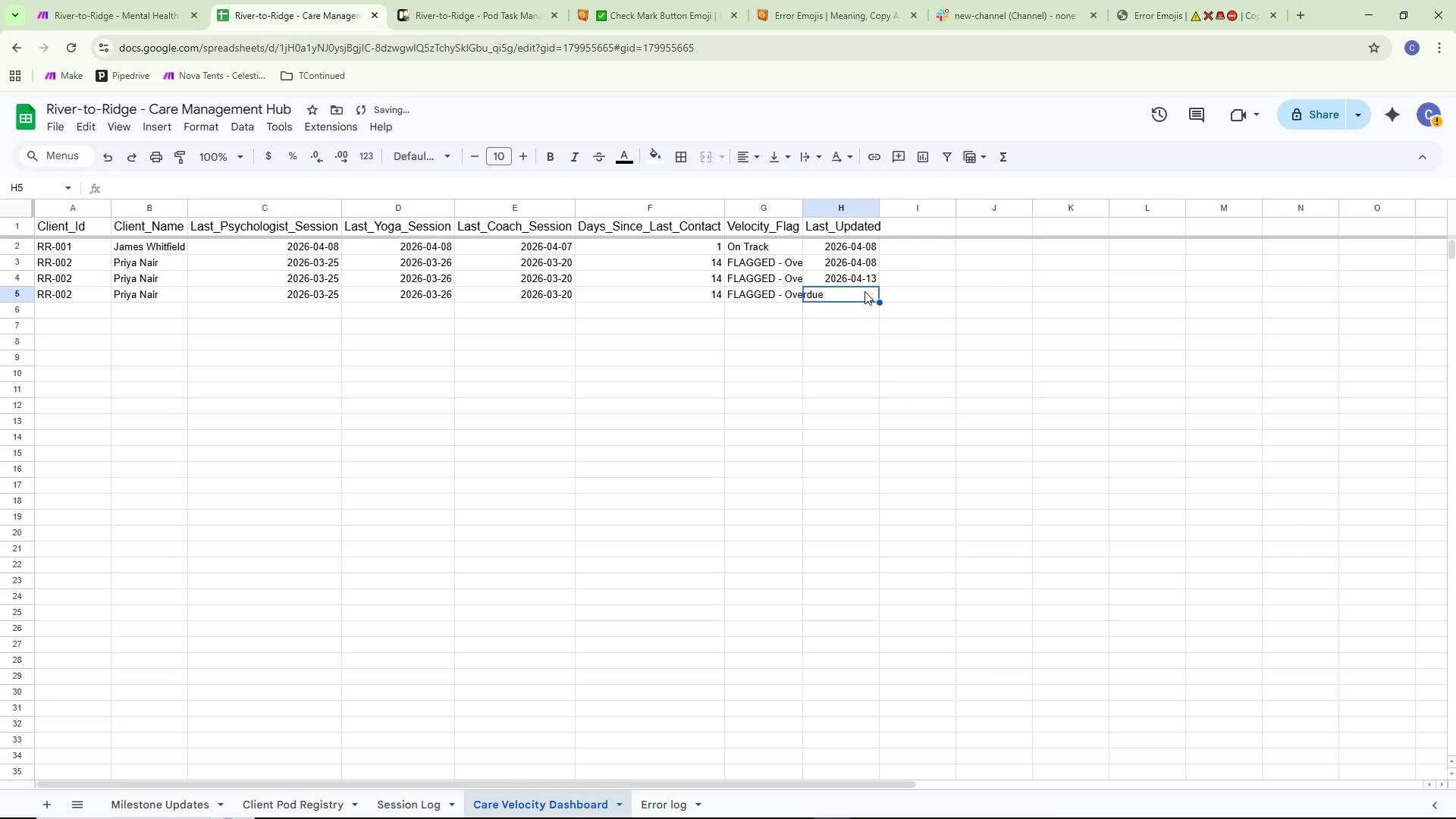 
double_click([864, 290])
 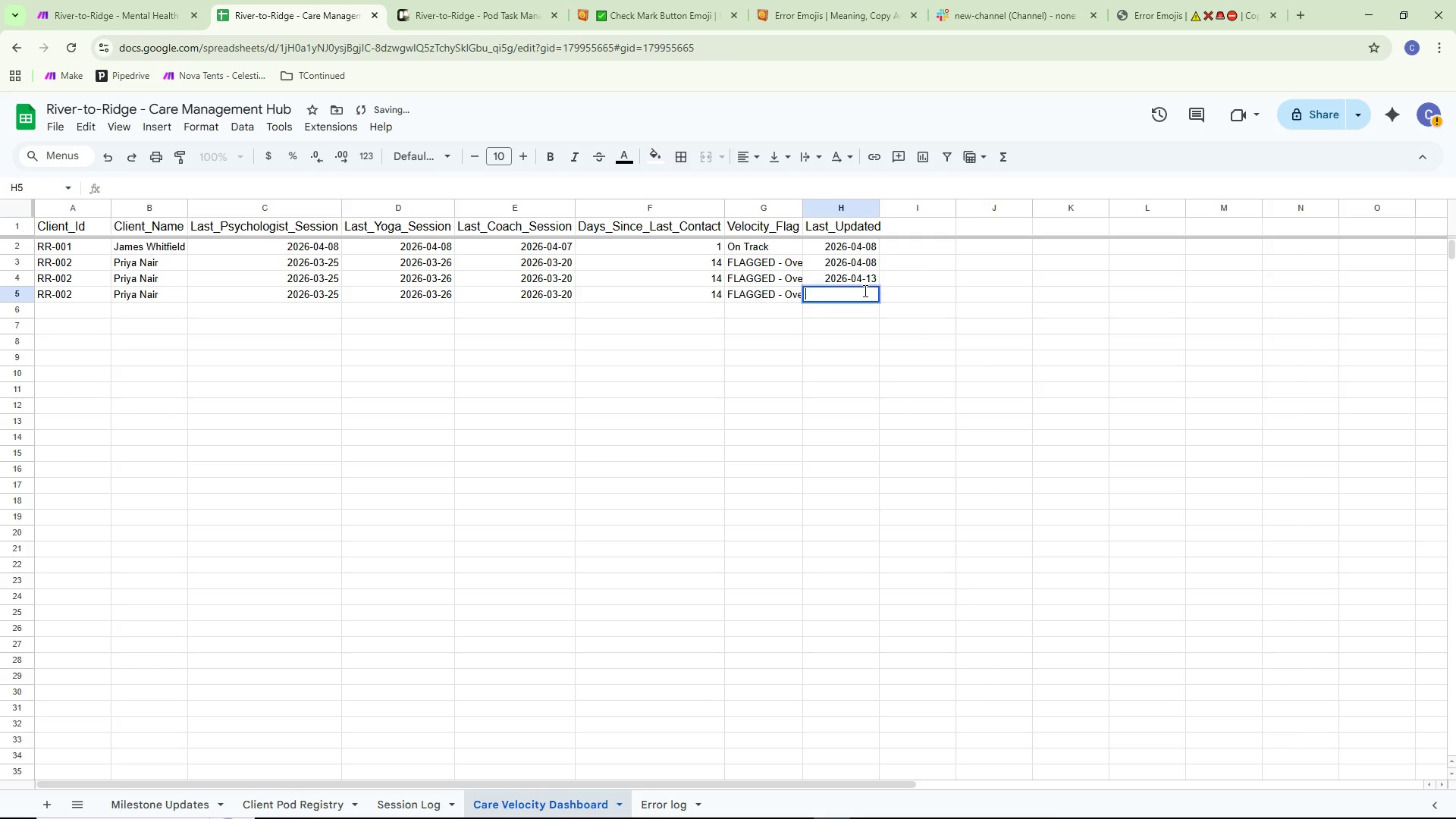 
triple_click([864, 290])
 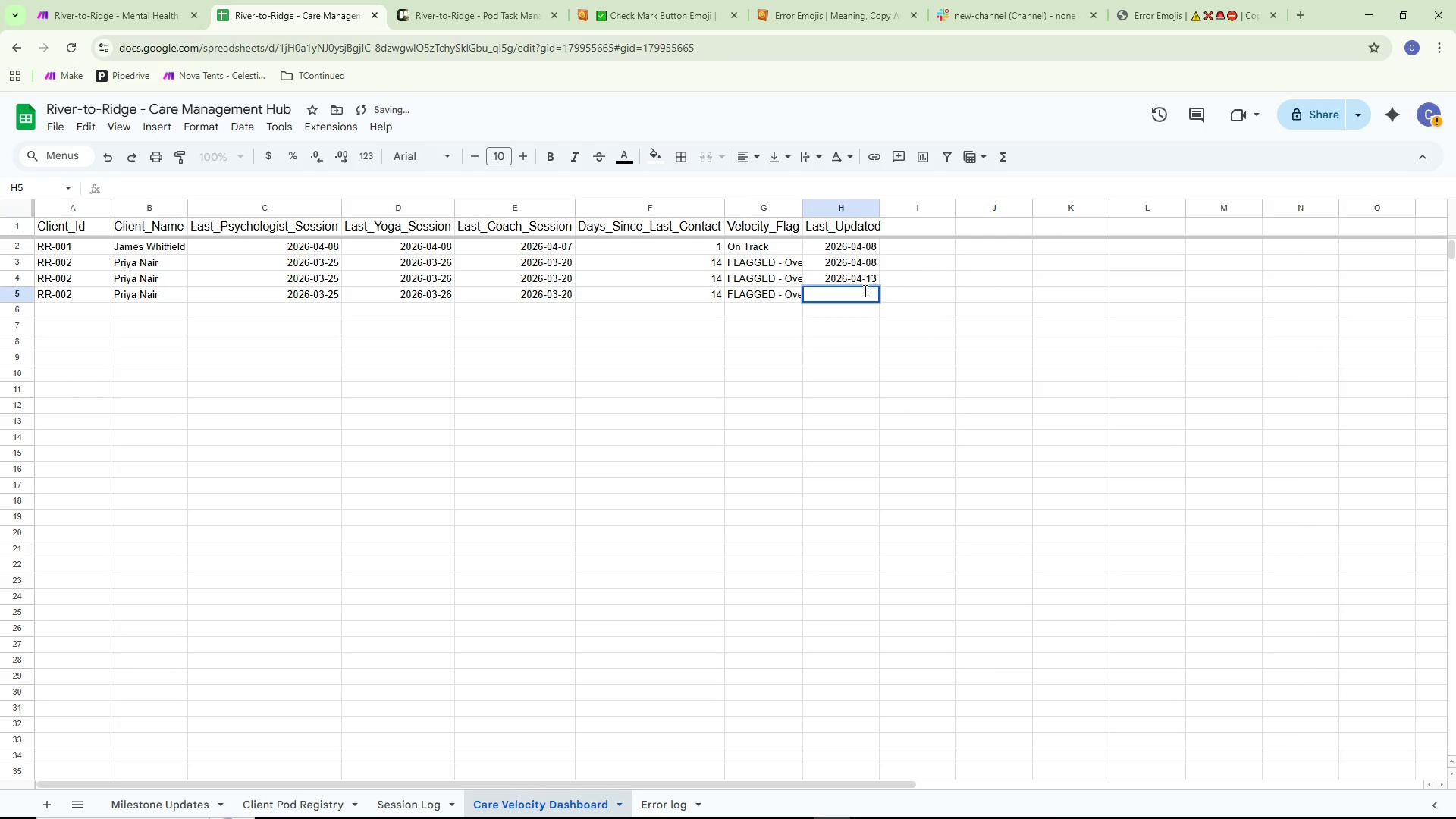 
key(Control+ControlLeft)
 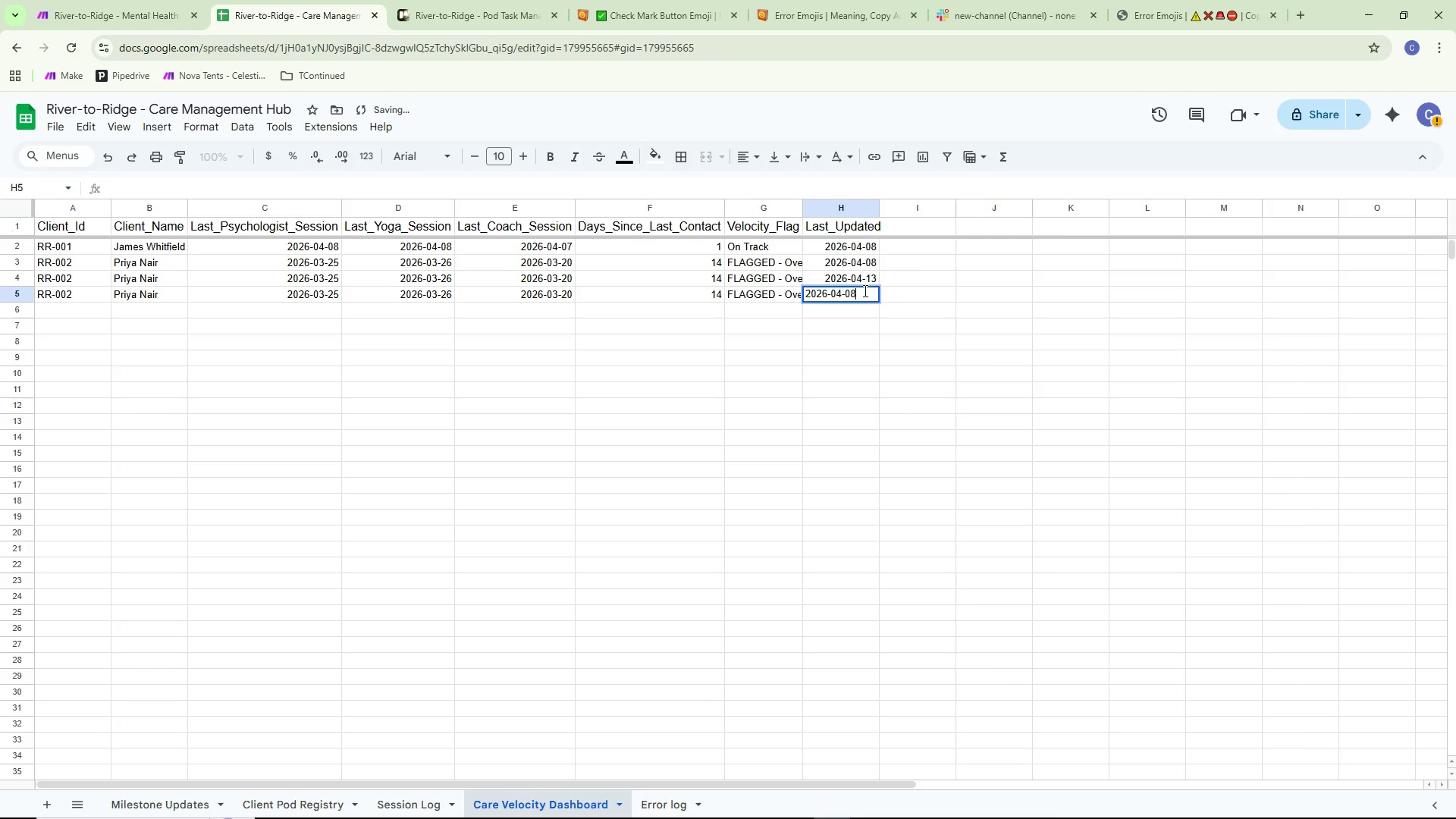 
key(Control+C)
 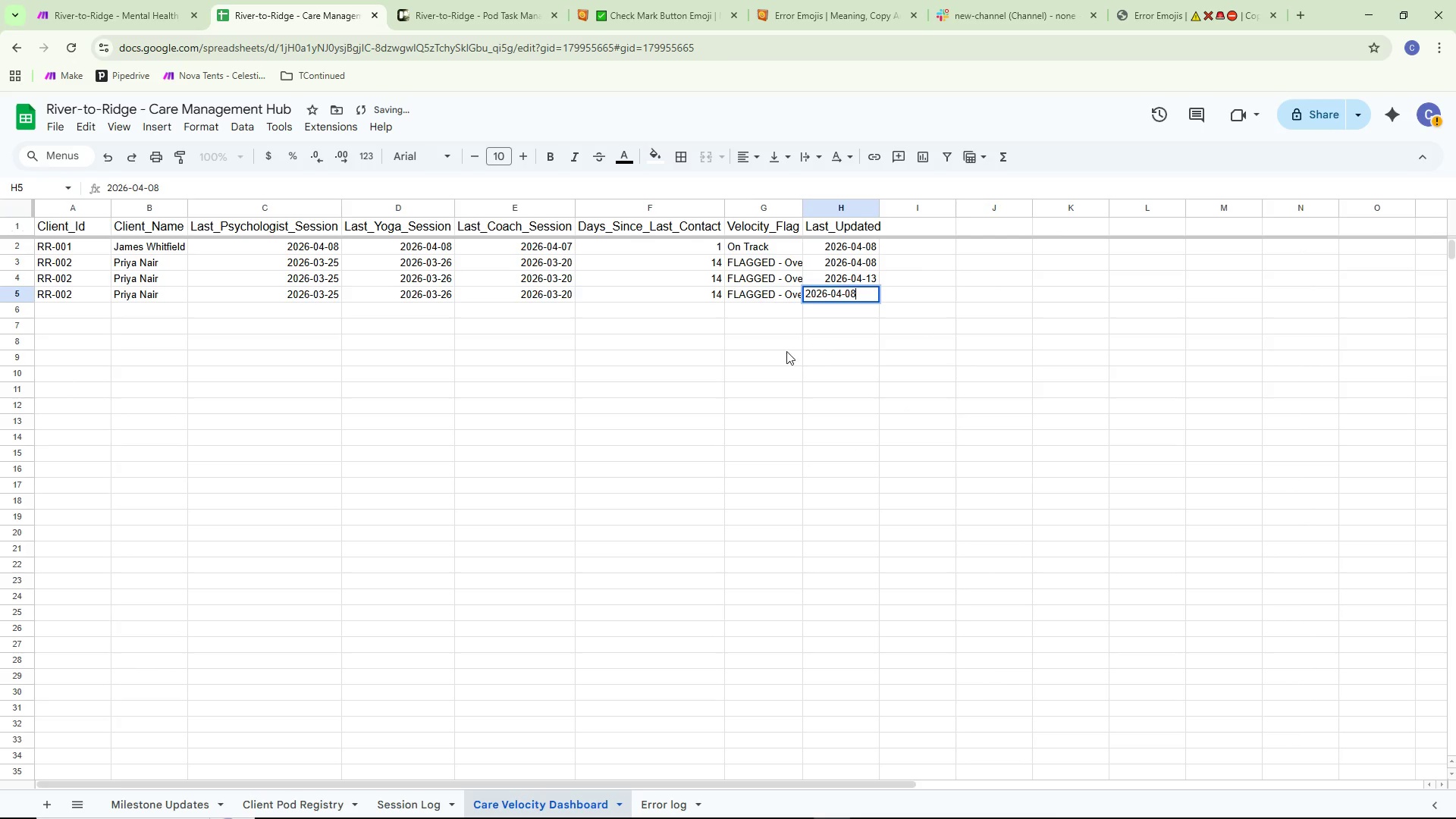 
key(Control+V)
 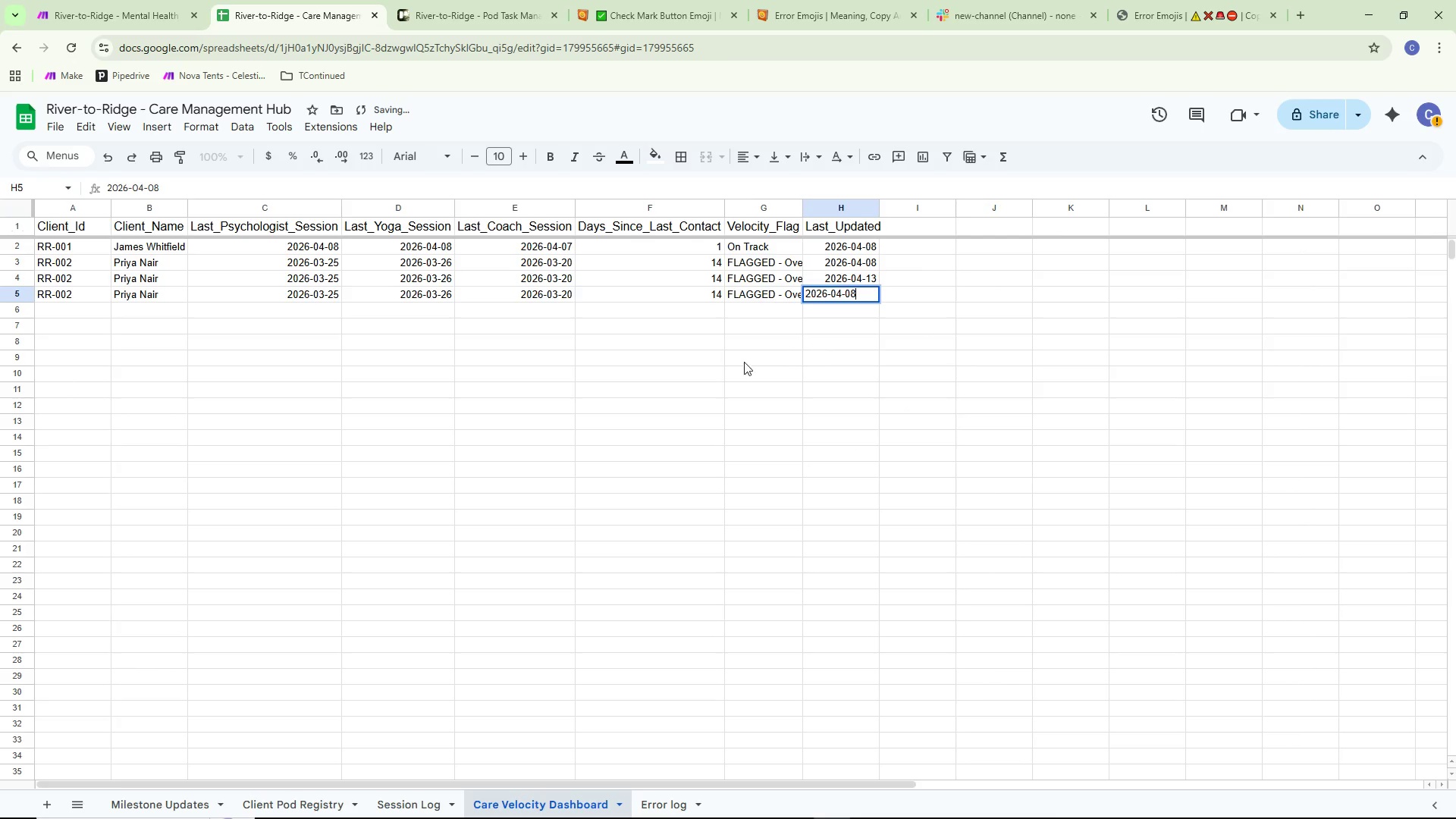 
left_click([673, 373])
 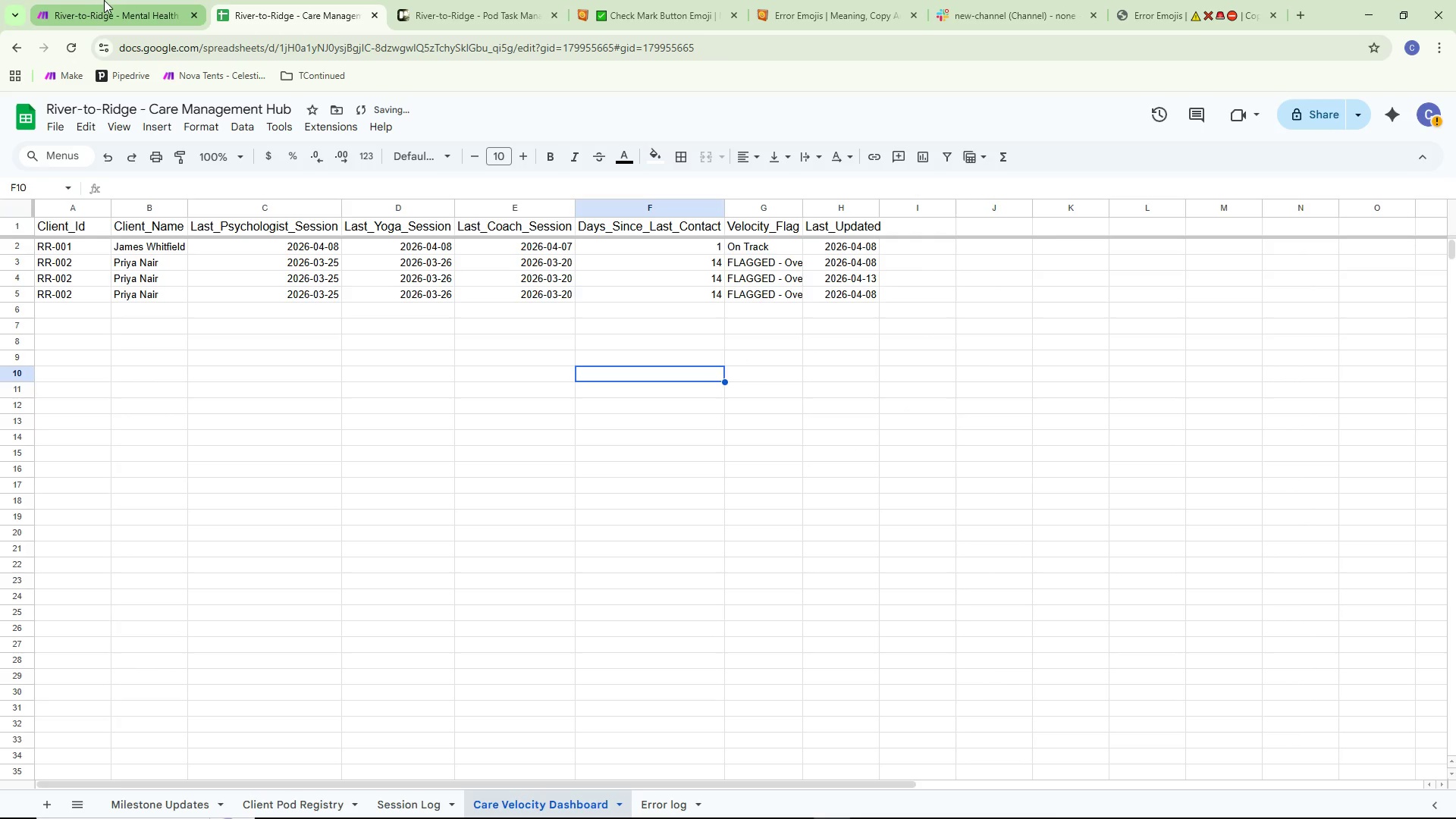 
left_click([104, 0])
 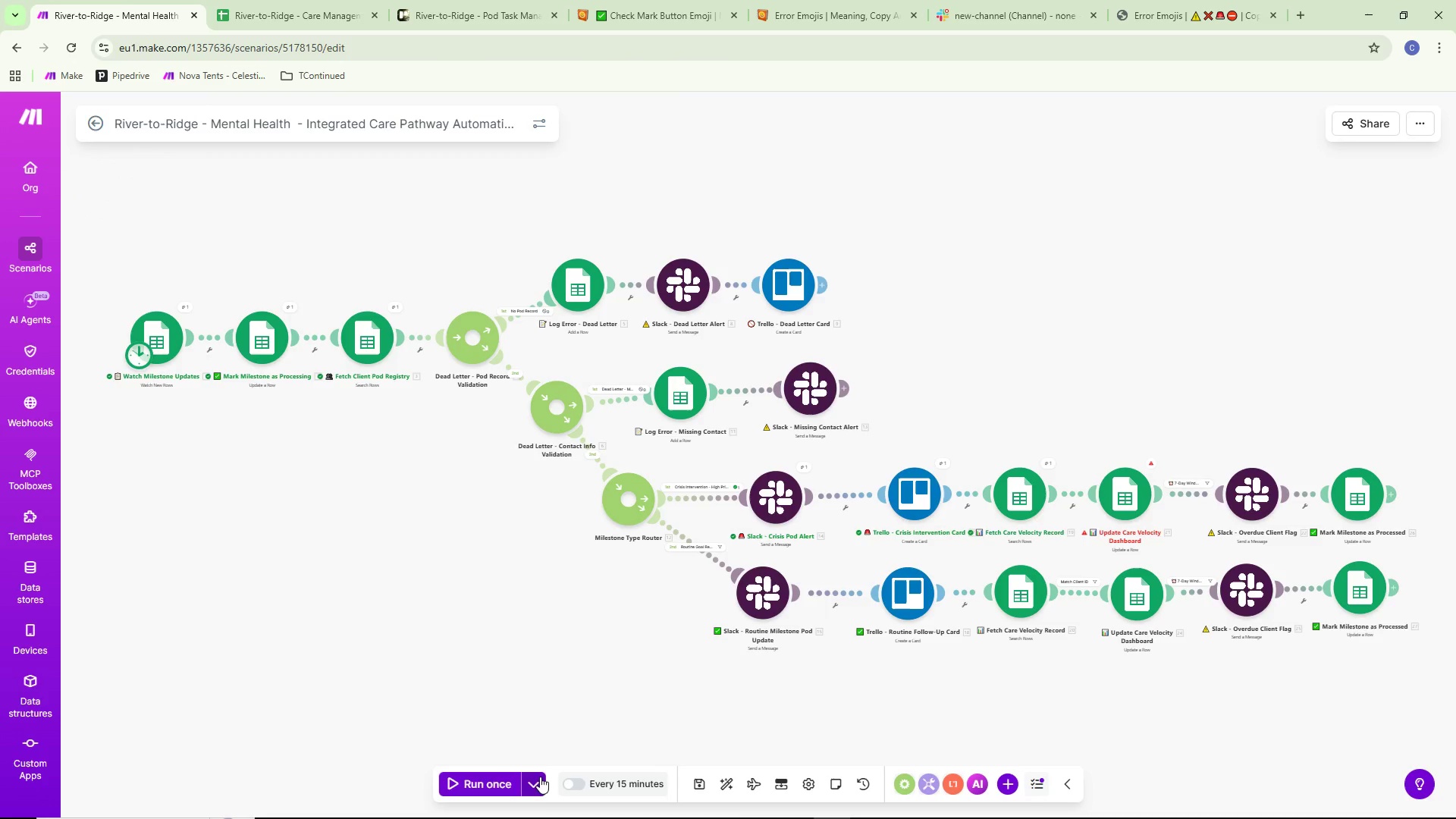 
left_click([536, 664])
 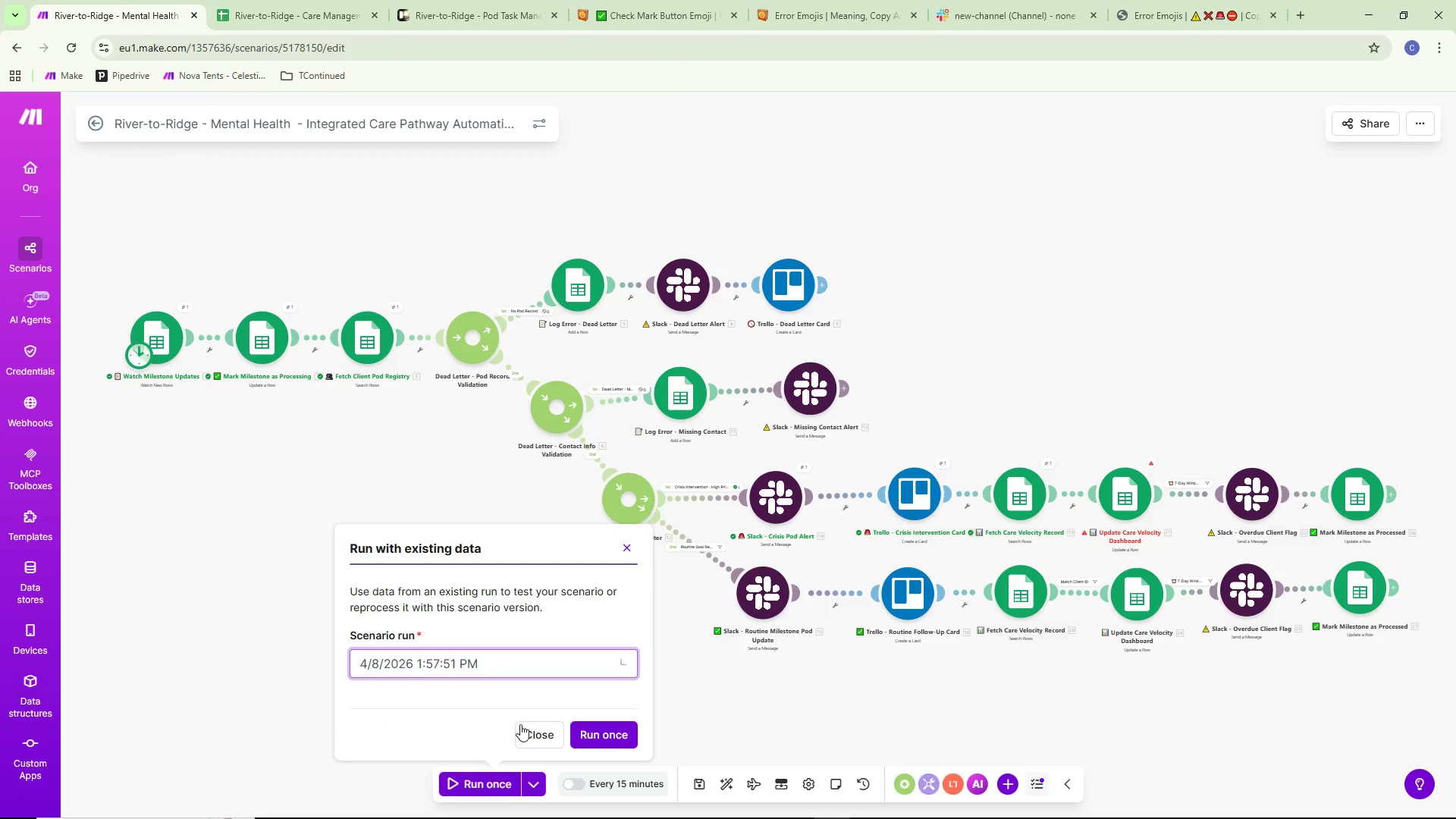 
double_click([642, 733])
 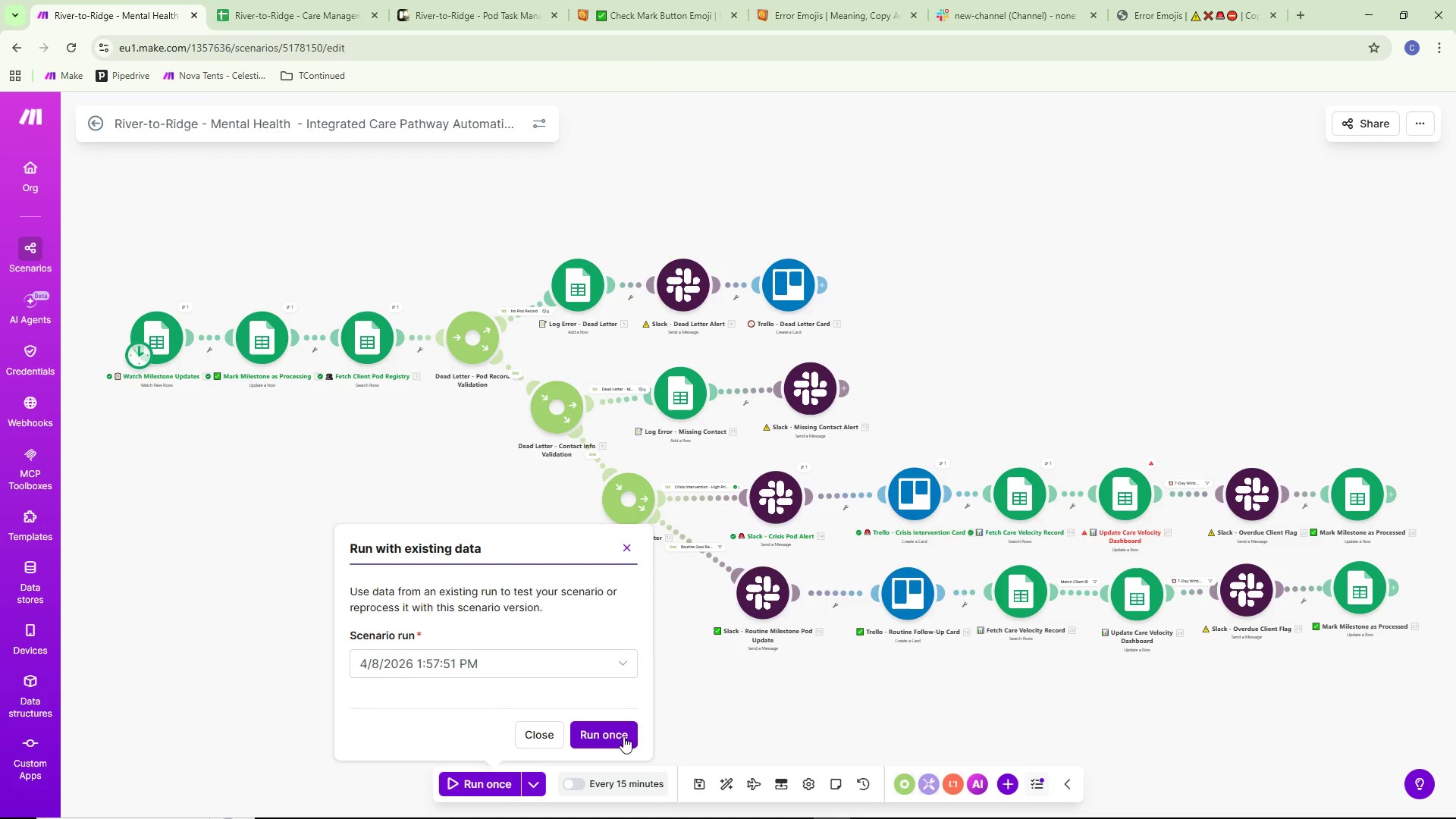 
triple_click([623, 737])
 